 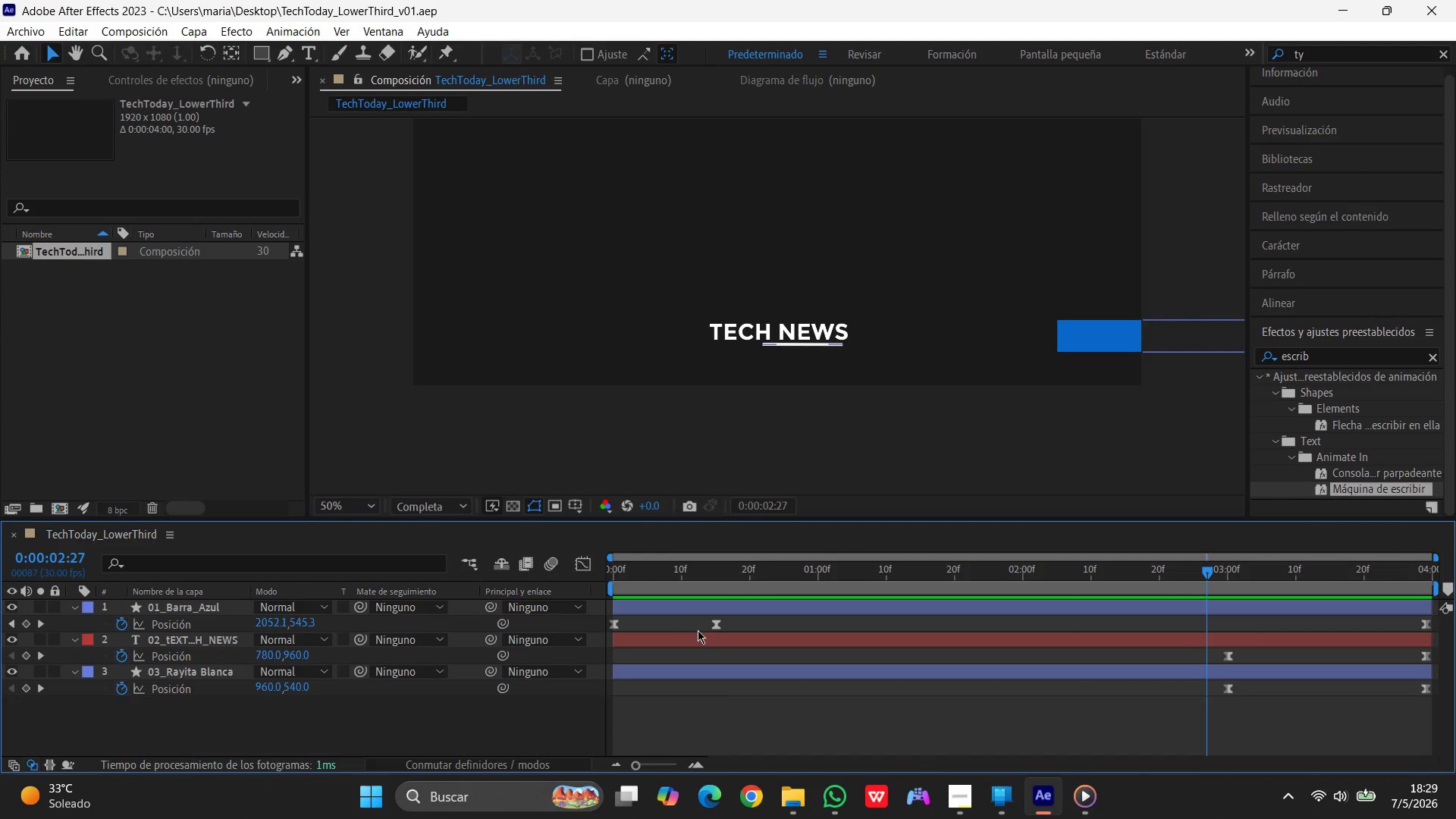 
left_click_drag(start_coordinate=[1206, 573], to_coordinate=[811, 606])
 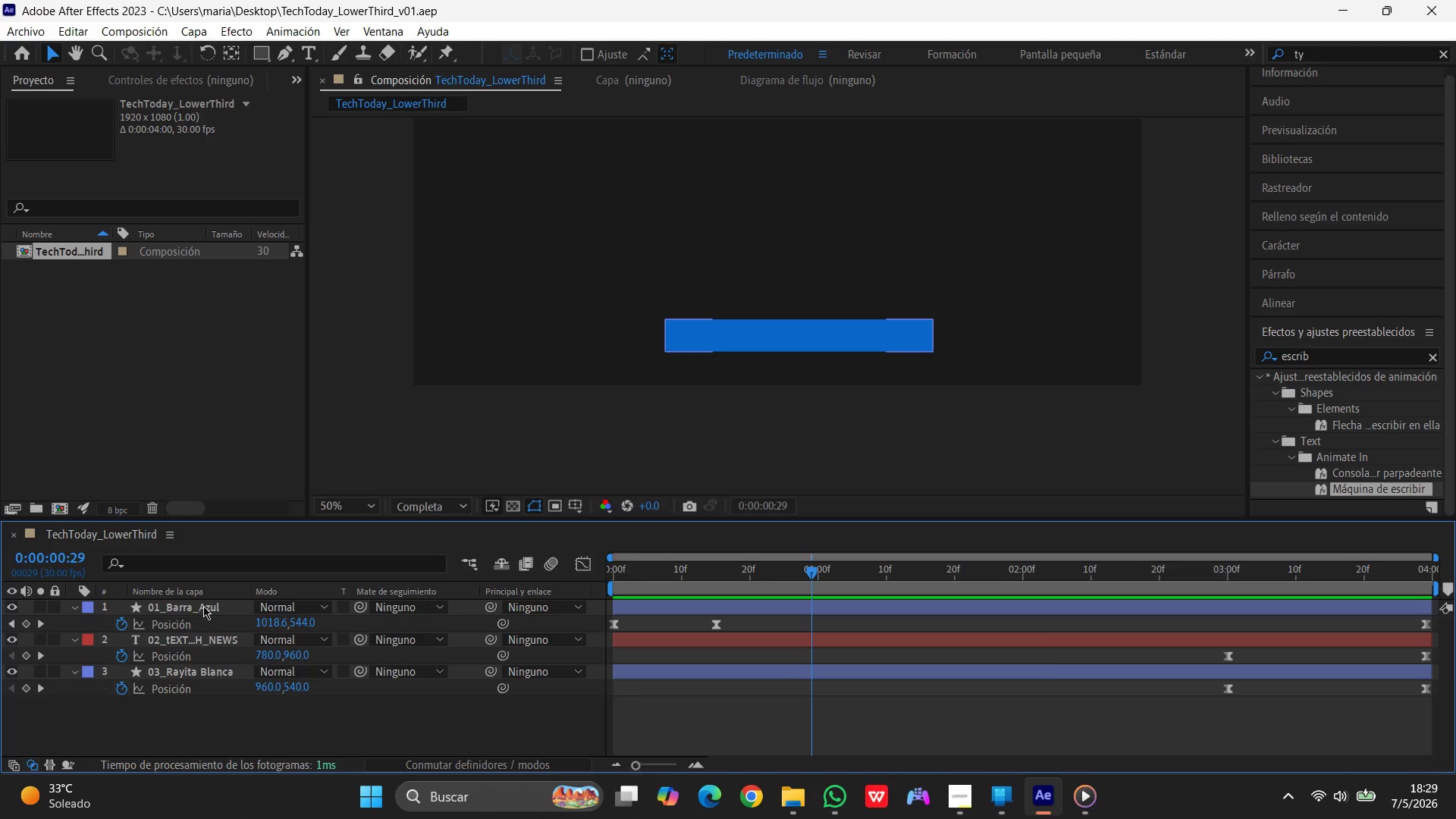 
left_click_drag(start_coordinate=[203, 606], to_coordinate=[196, 658])
 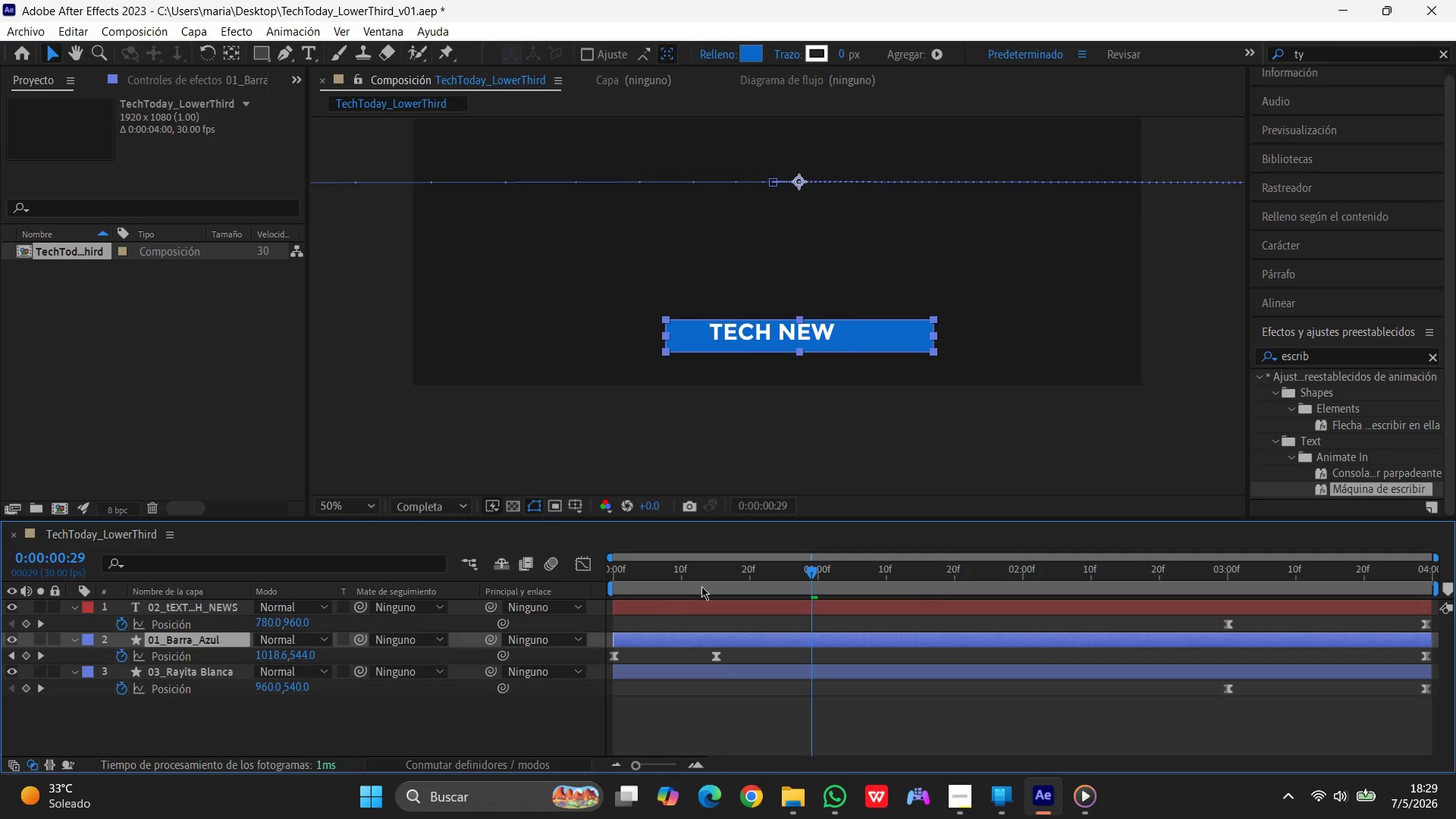 
left_click_drag(start_coordinate=[810, 570], to_coordinate=[855, 616])
 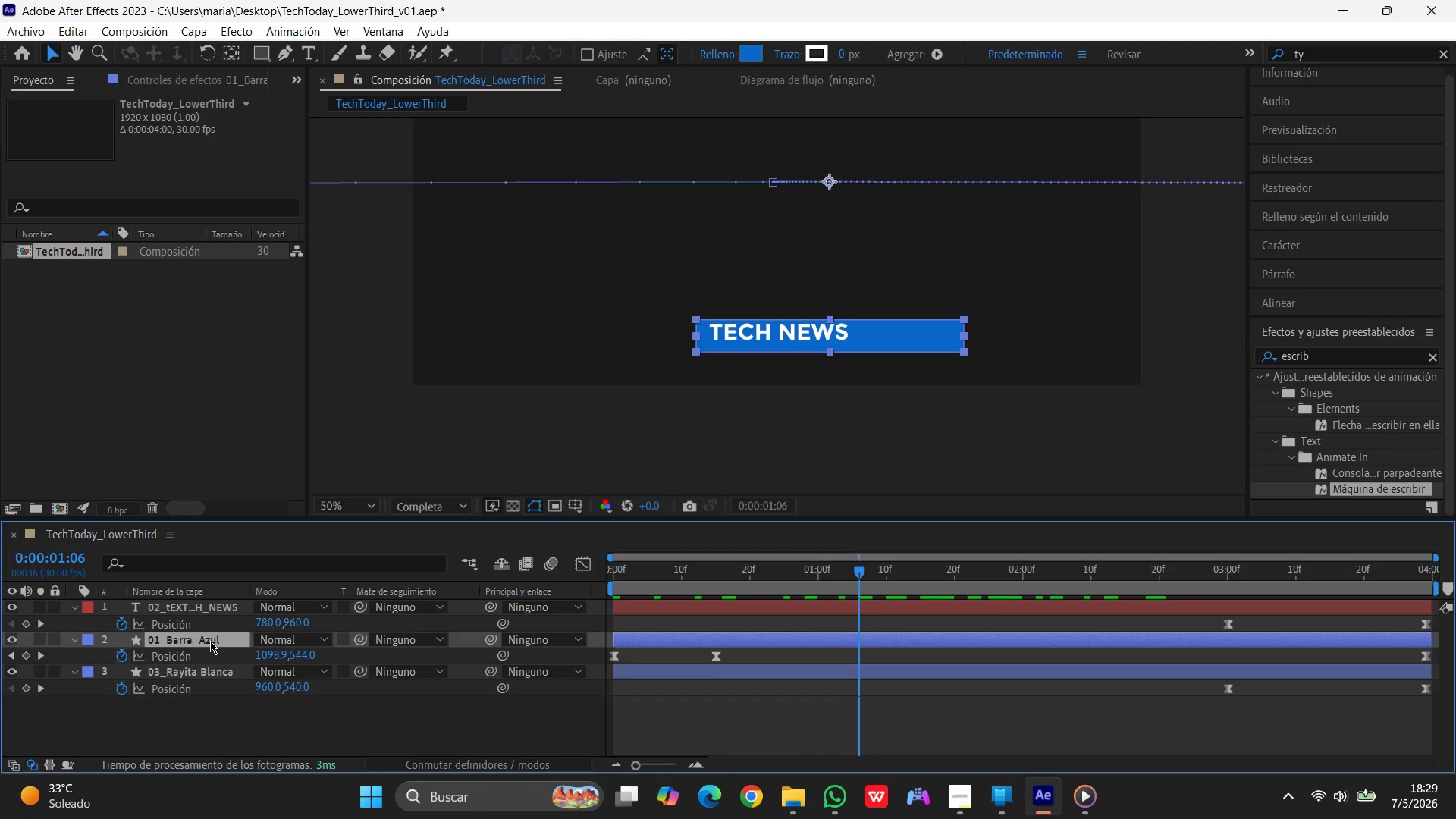 
left_click_drag(start_coordinate=[210, 639], to_coordinate=[199, 692])
 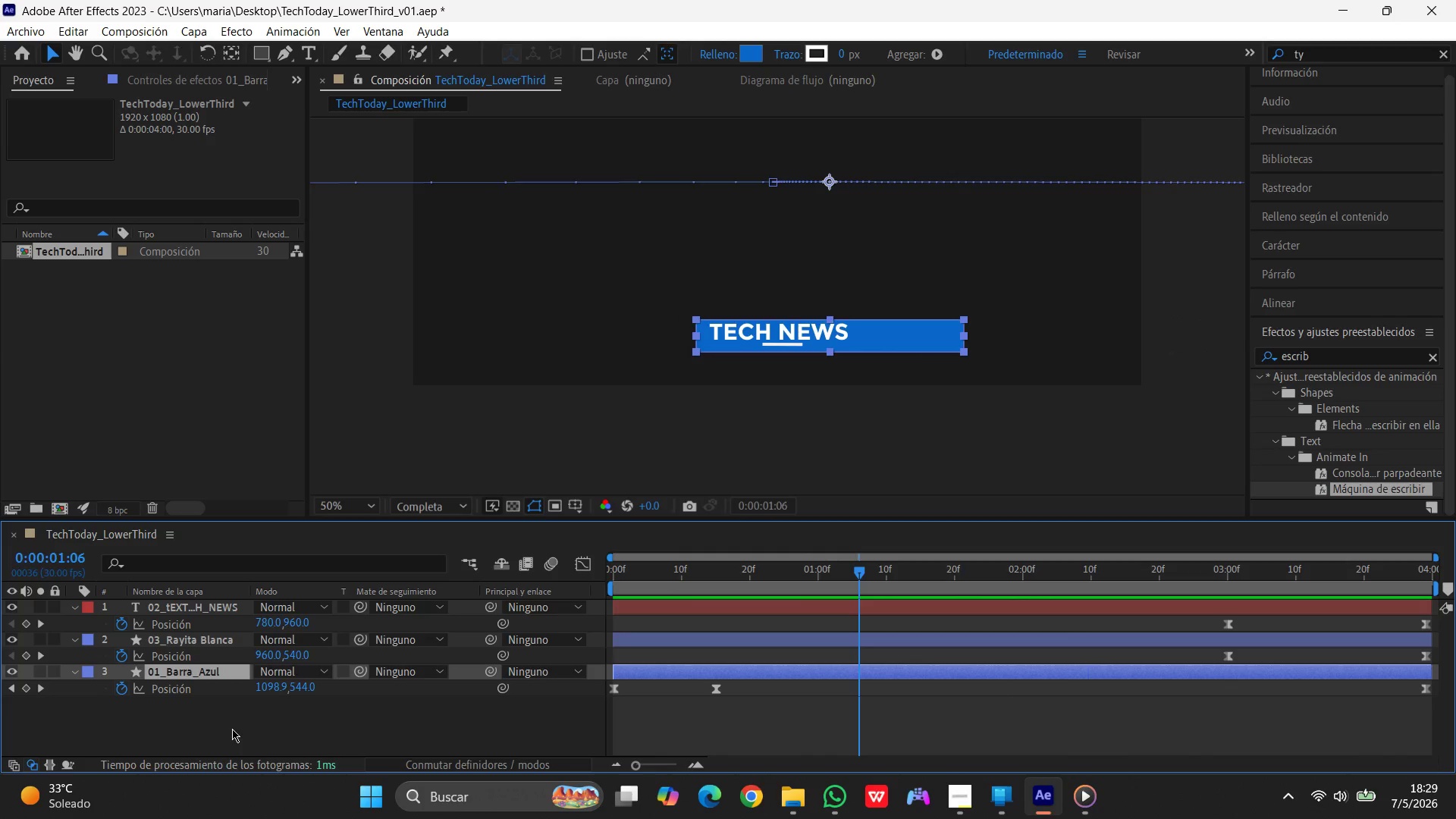 
left_click([231, 729])
 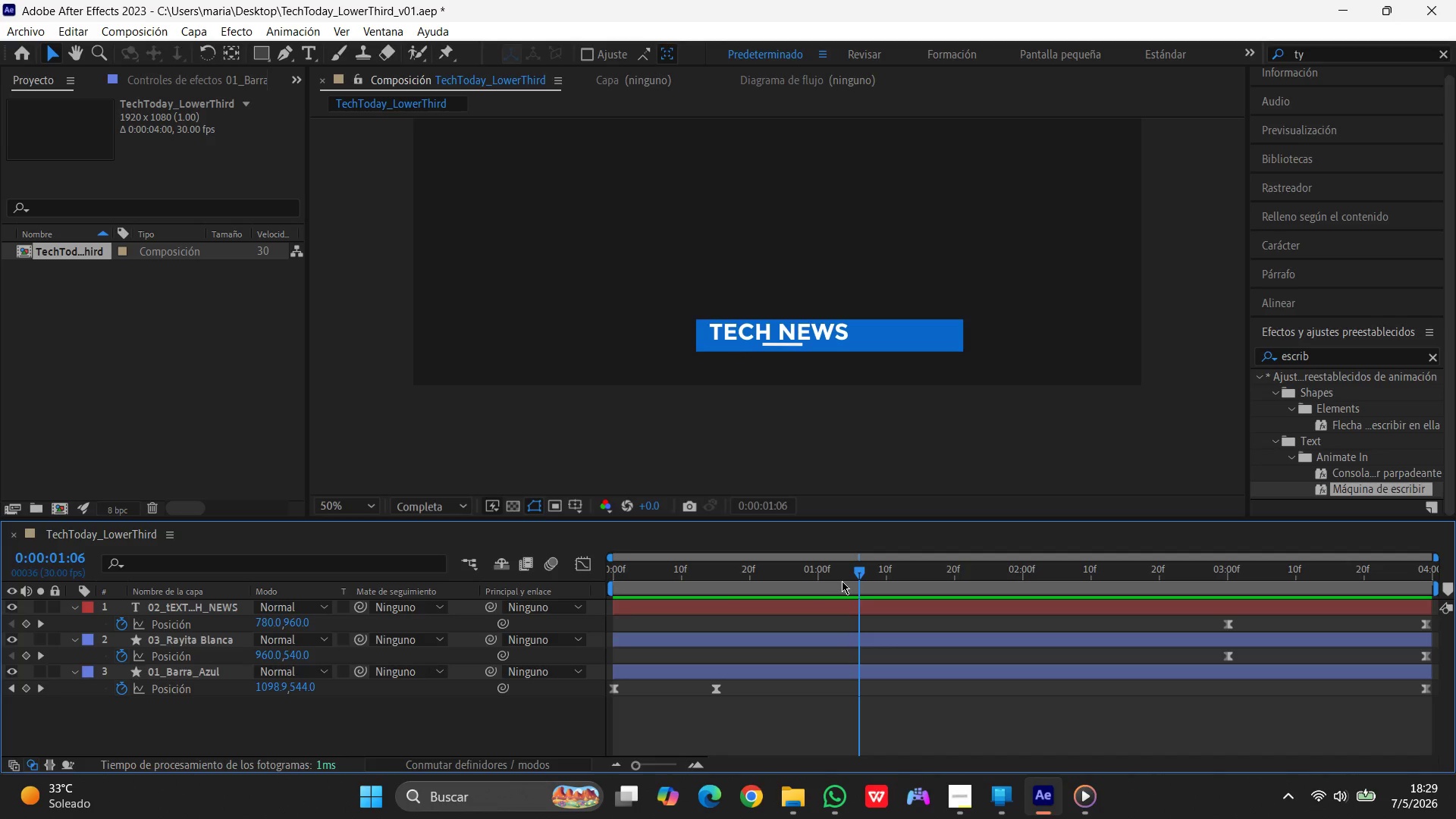 
left_click_drag(start_coordinate=[856, 572], to_coordinate=[887, 629])
 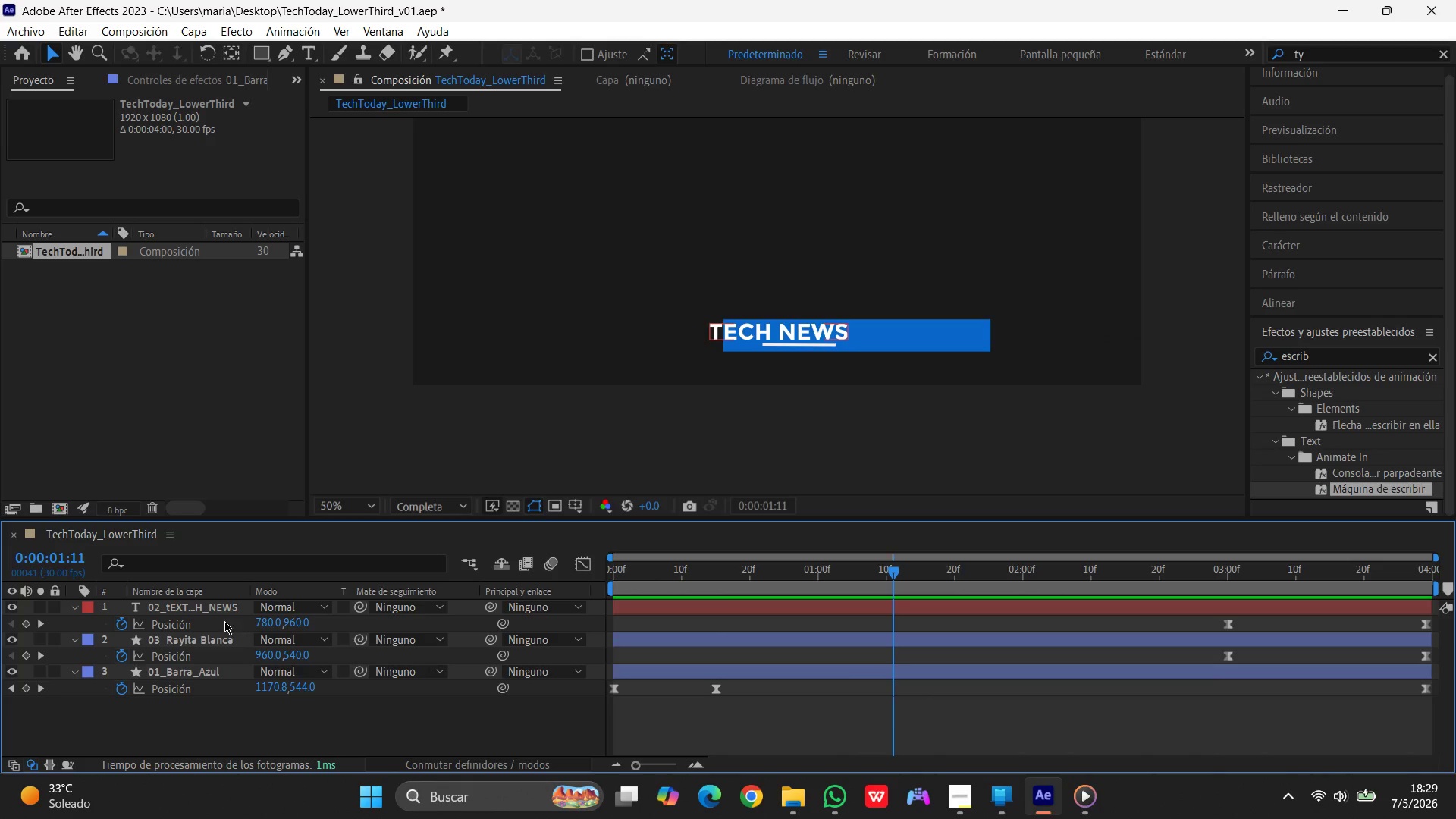 
left_click([199, 610])
 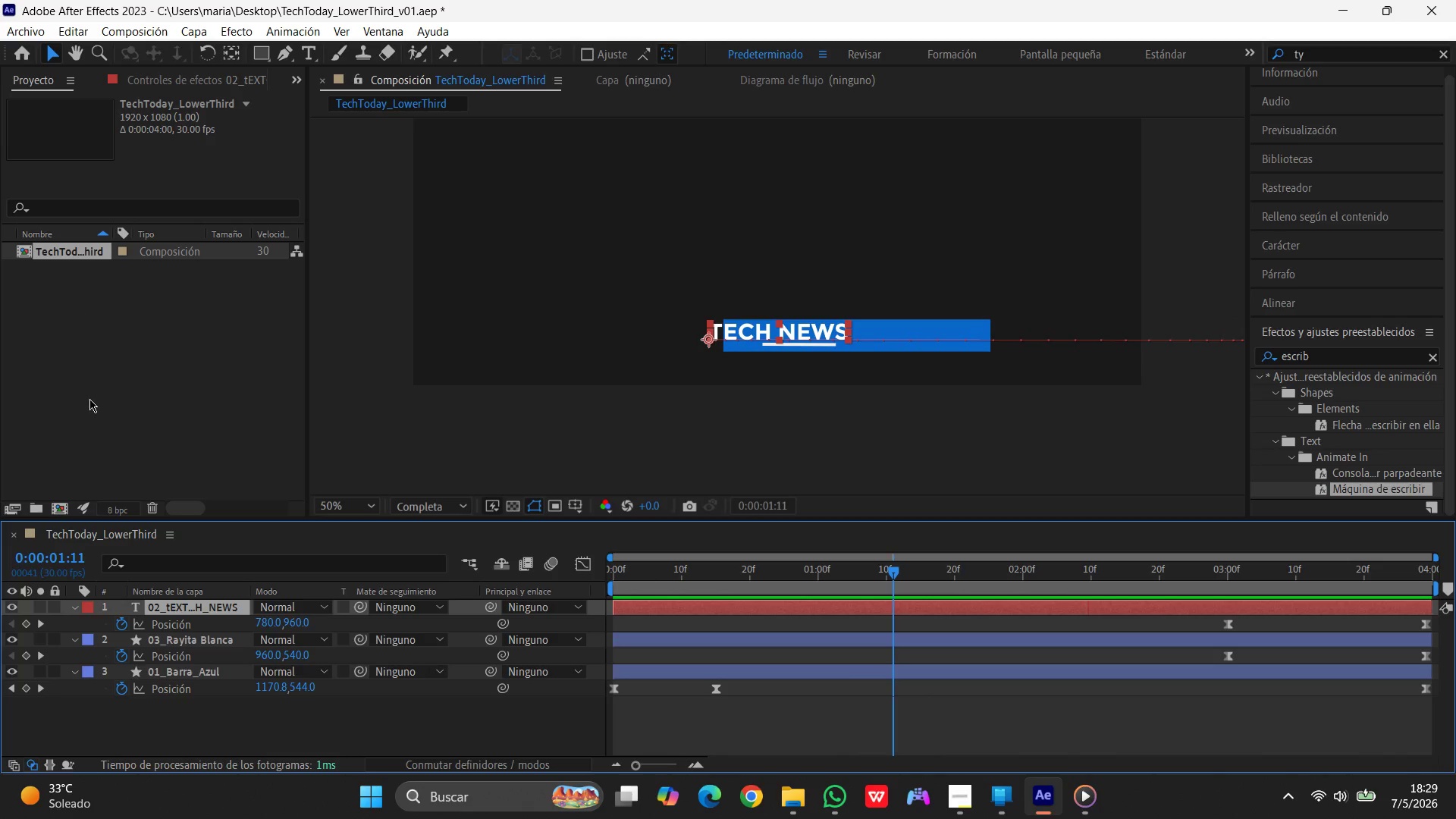 
wait(5.84)
 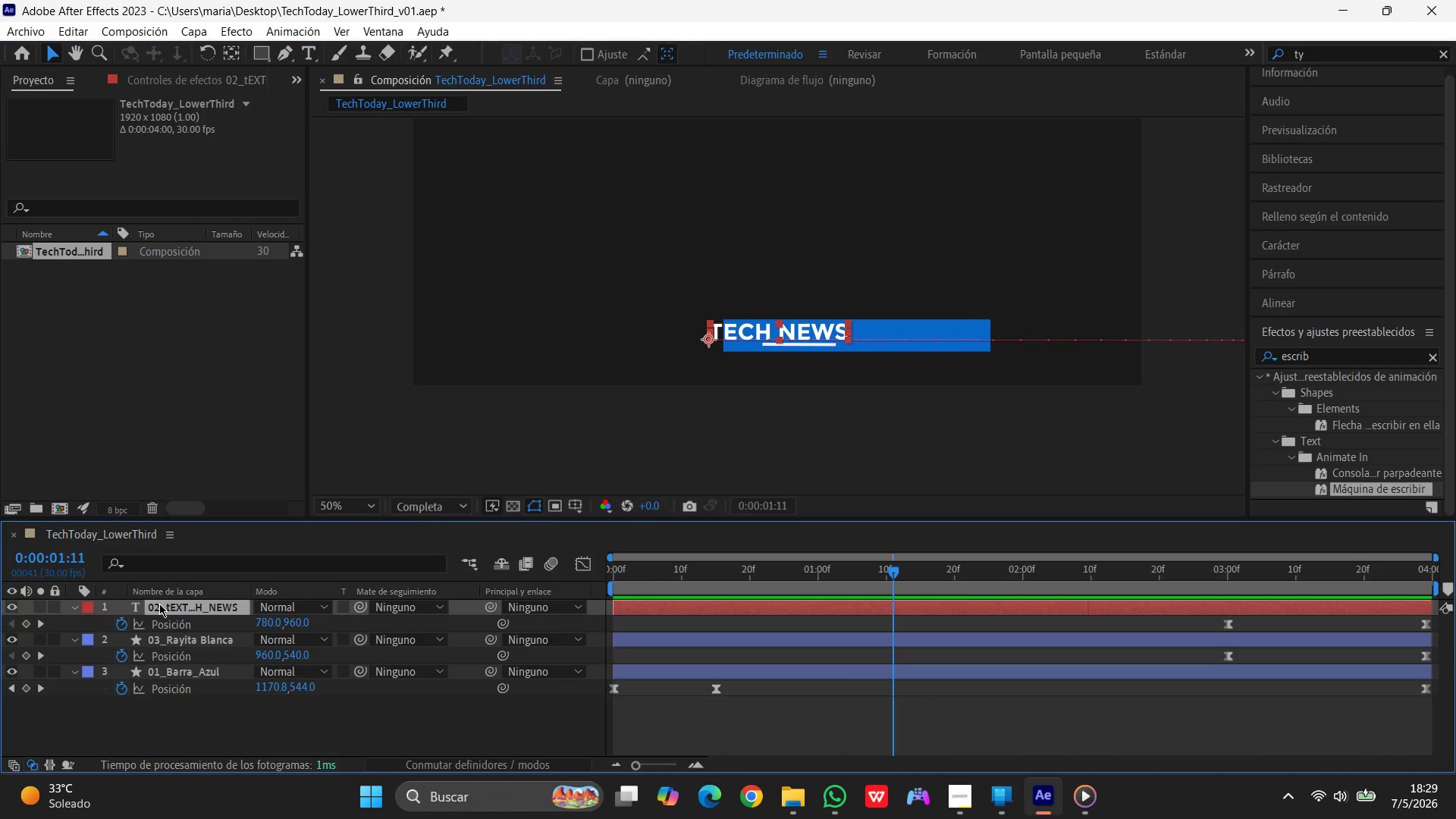 
key(Enter)
 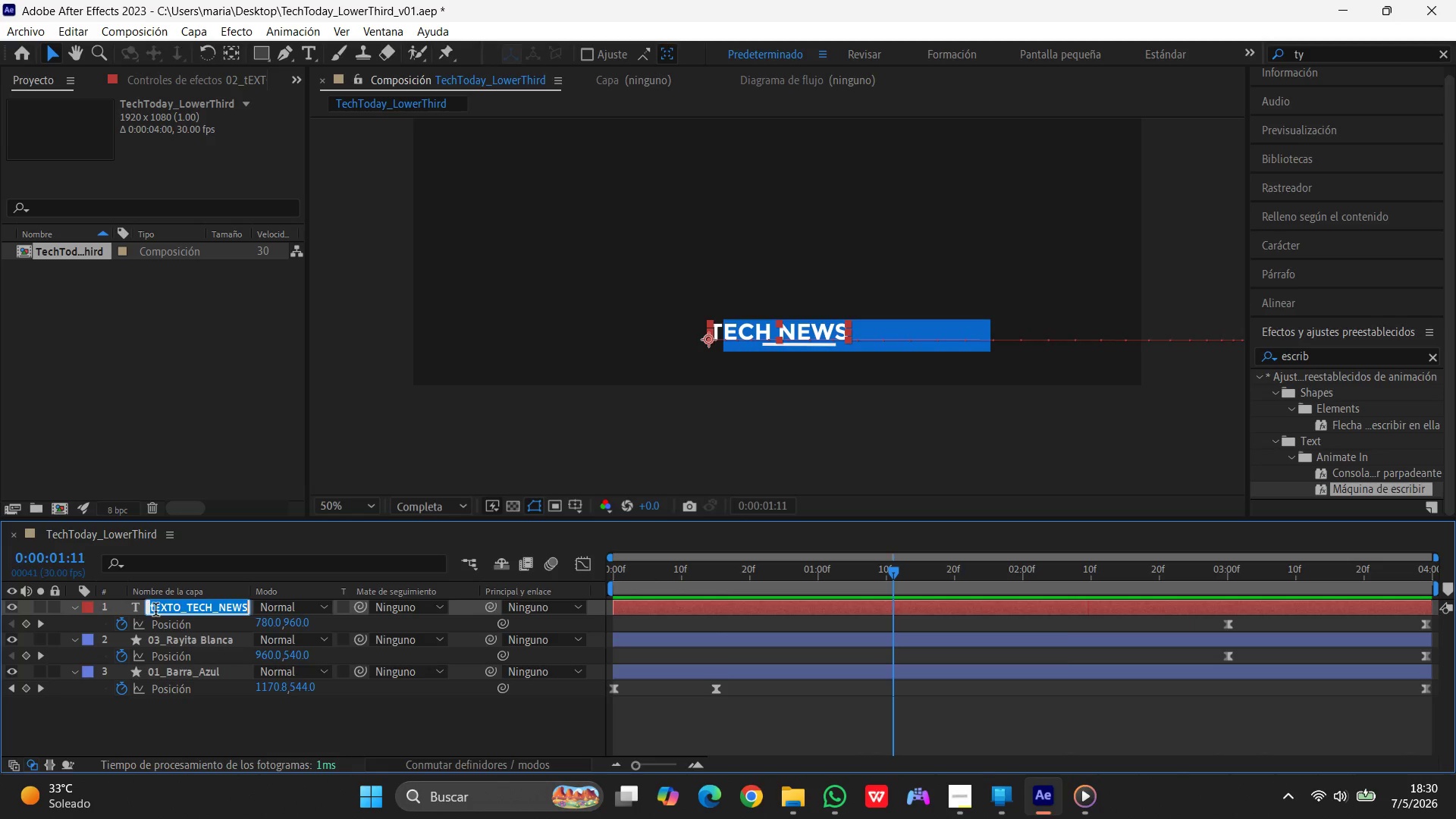 
left_click([155, 611])
 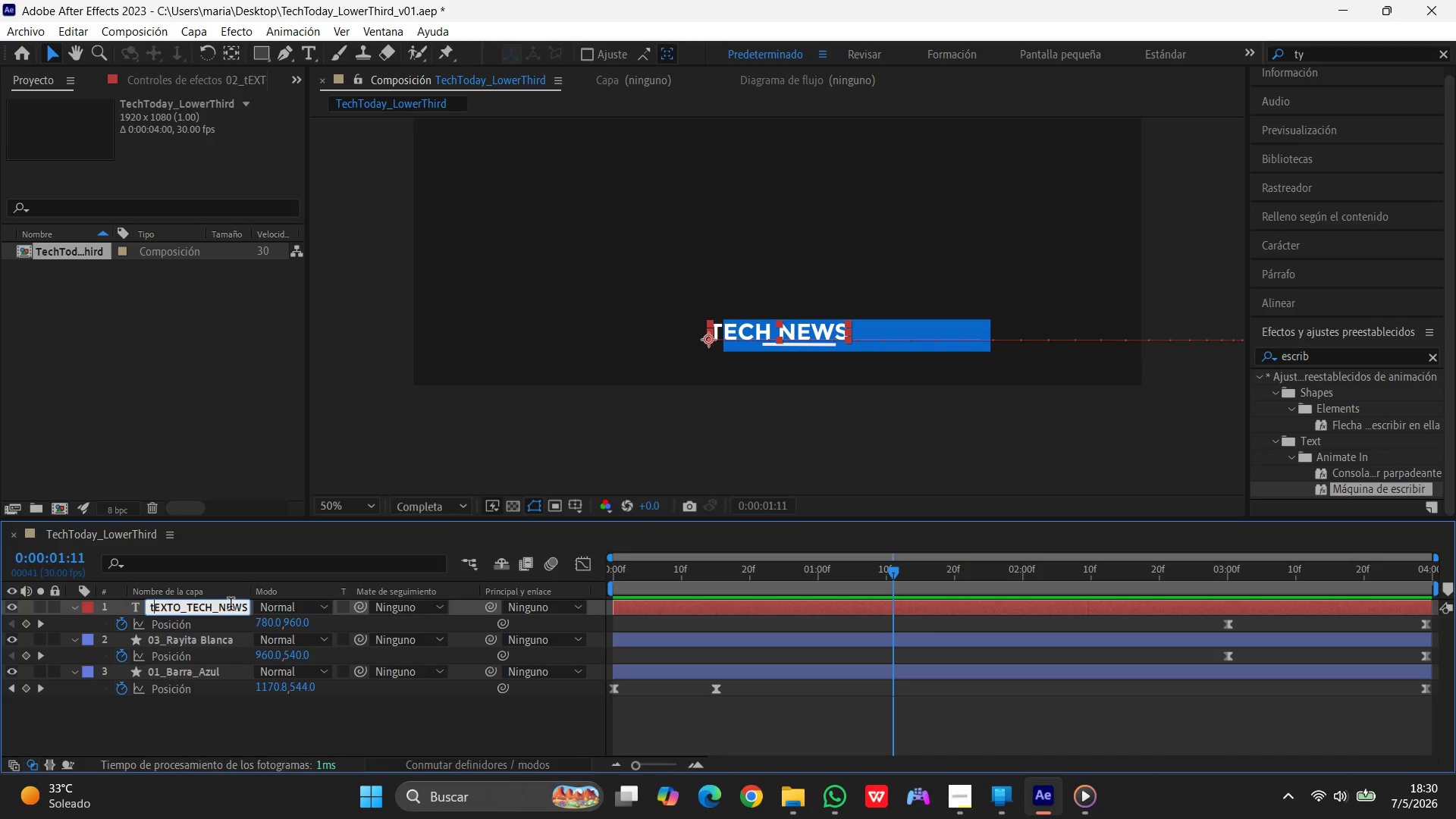 
key(ArrowLeft)
 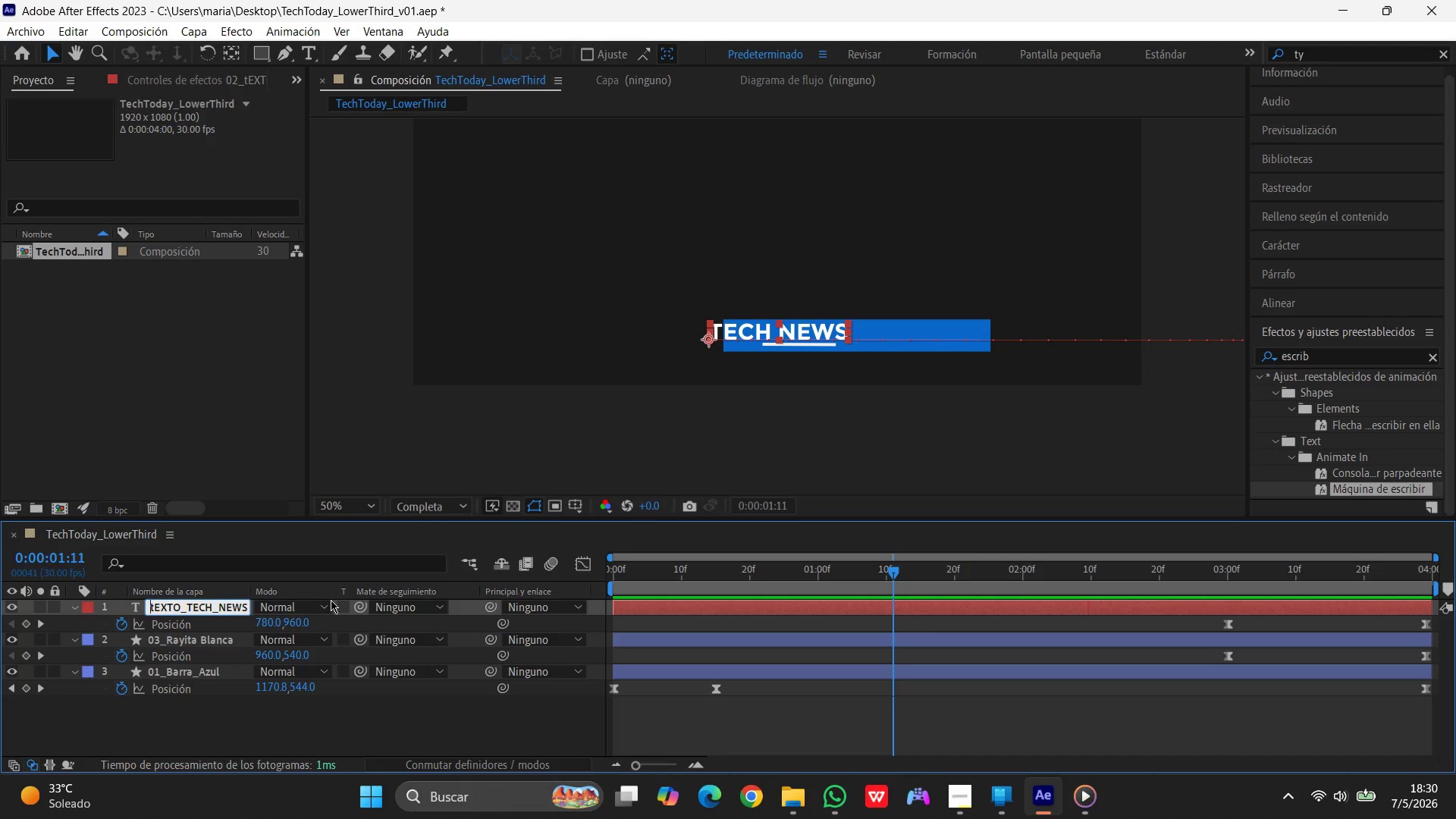 
key(ArrowLeft)
 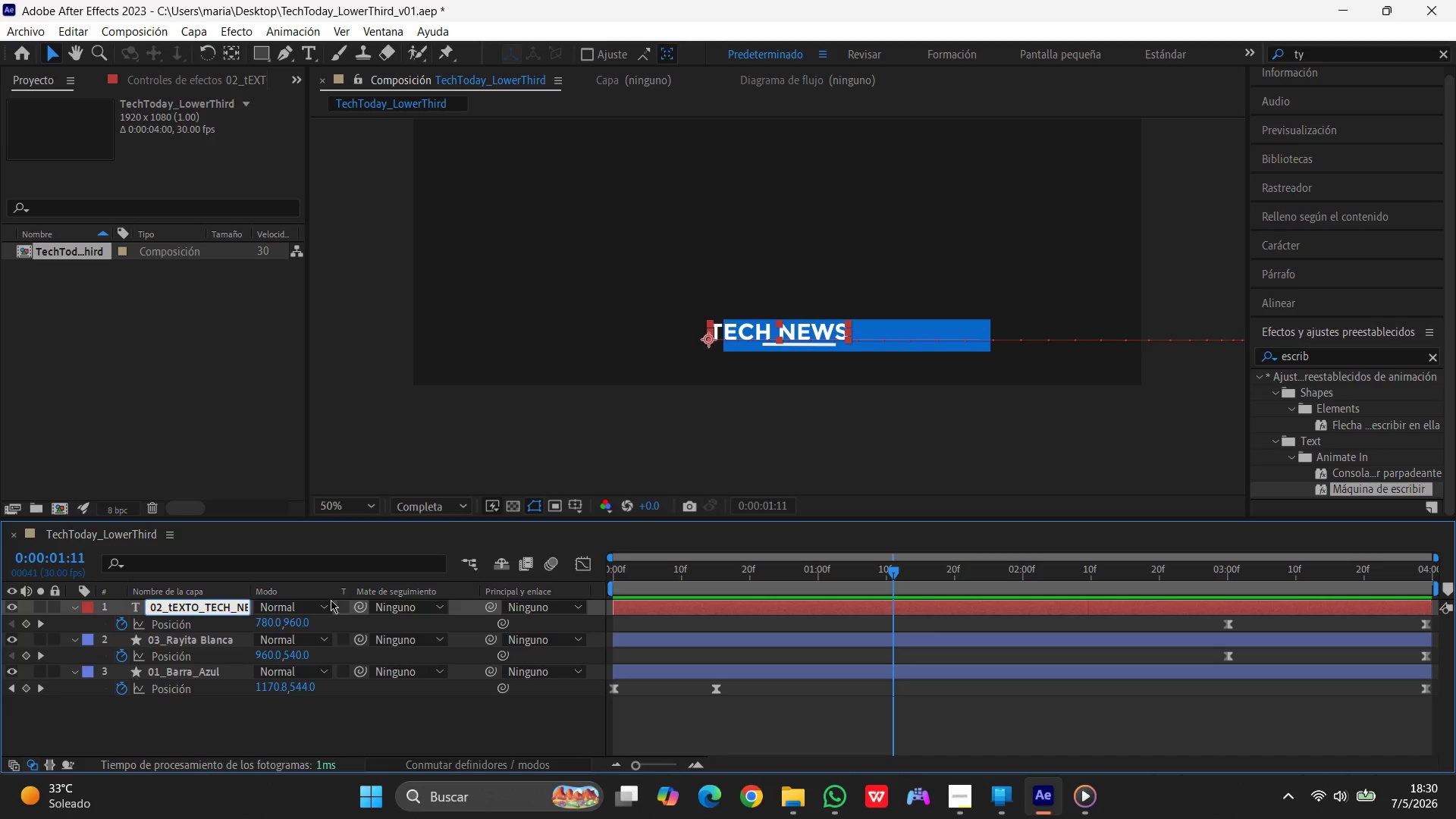 
key(Backspace)
 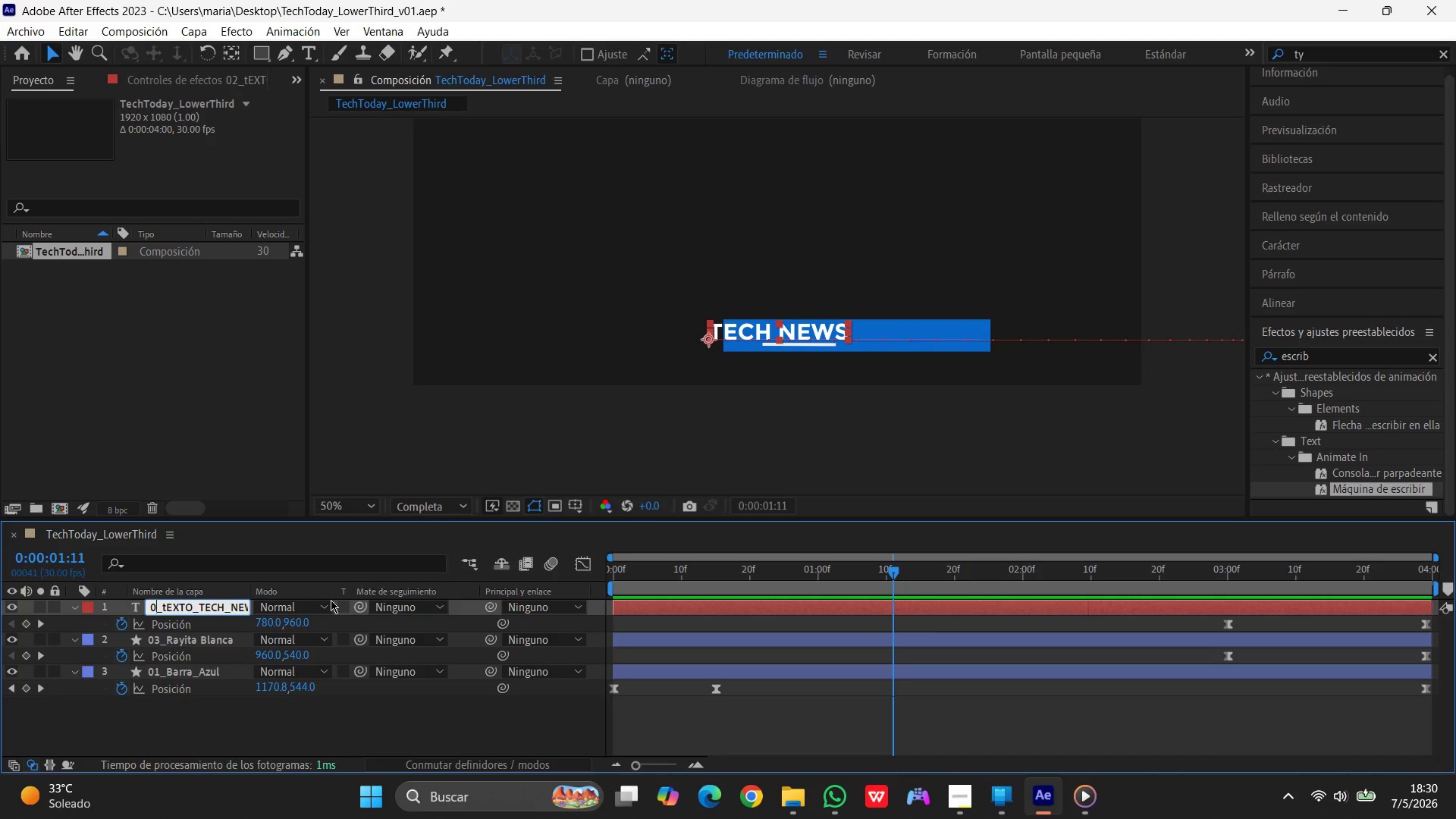 
key(1)
 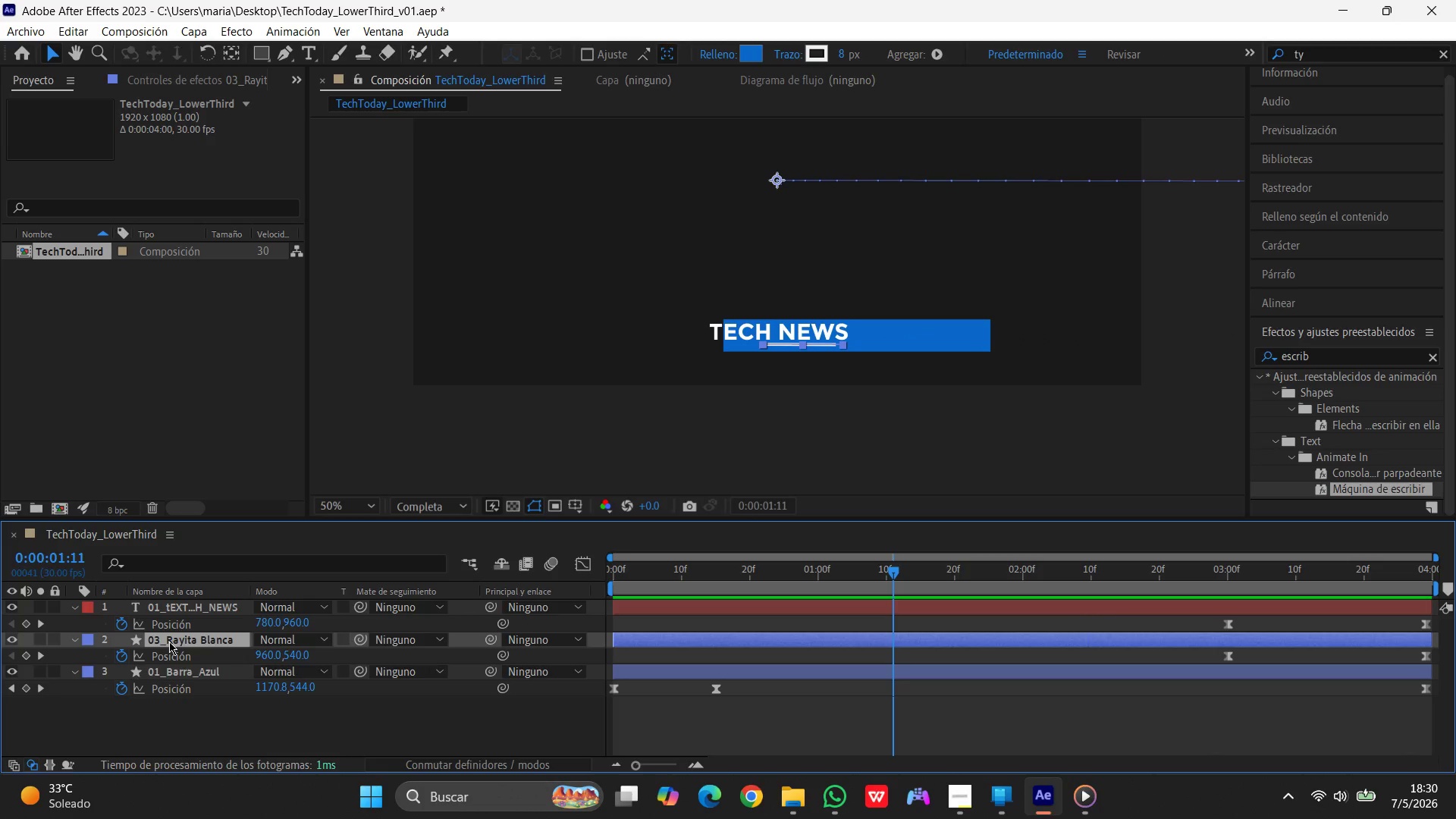 
key(Enter)
 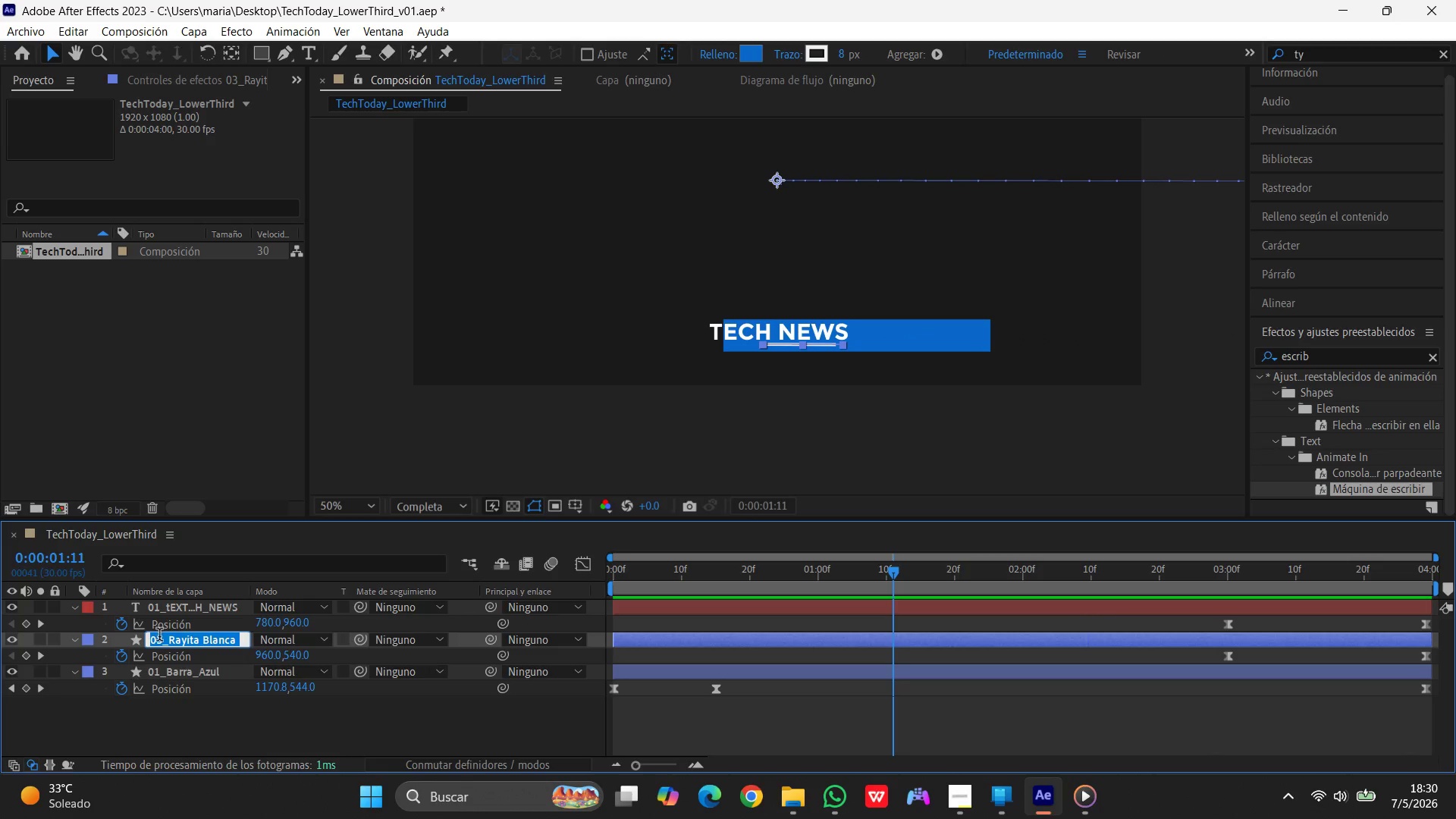 
left_click([162, 639])
 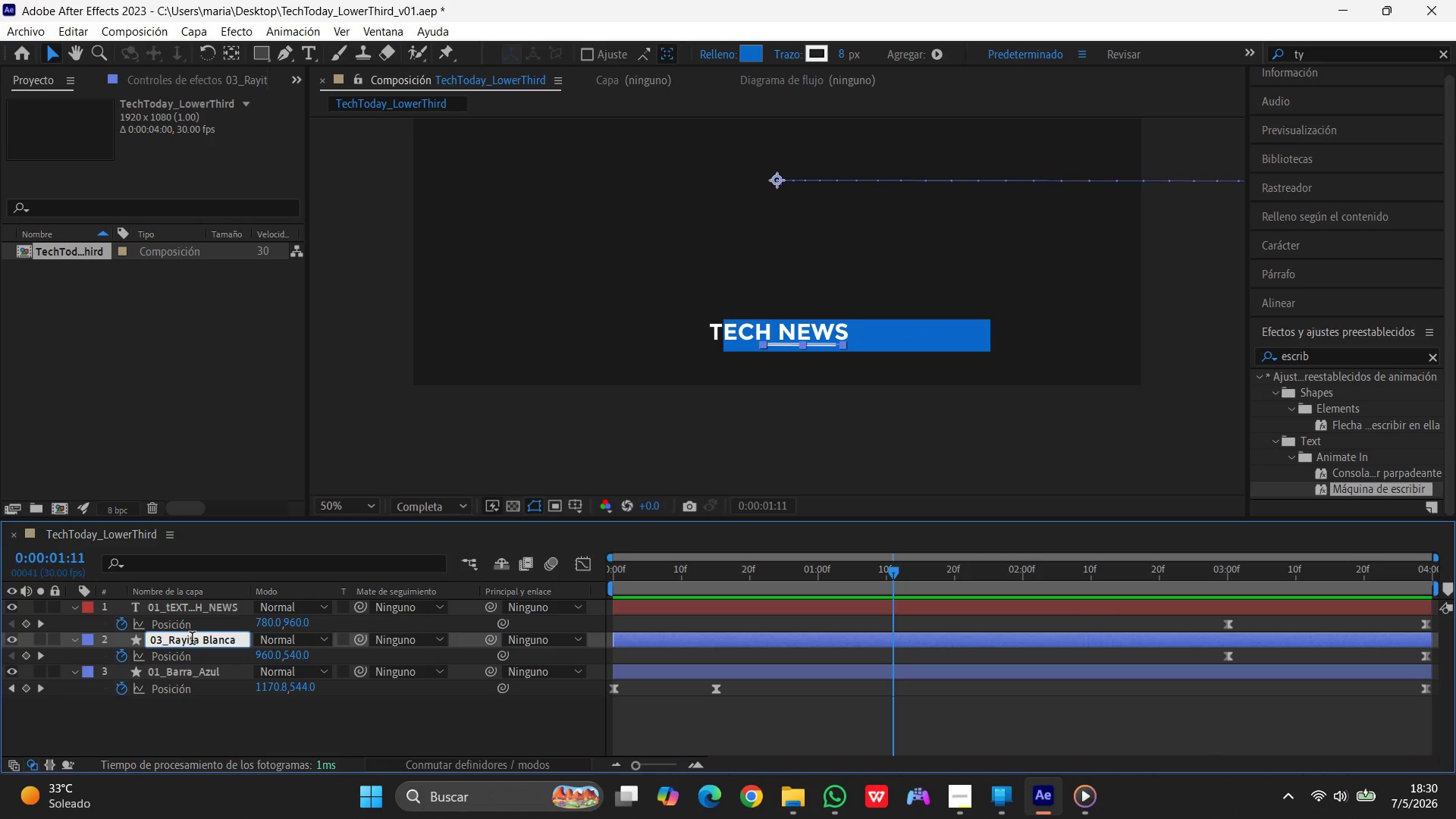 
key(Backspace)
 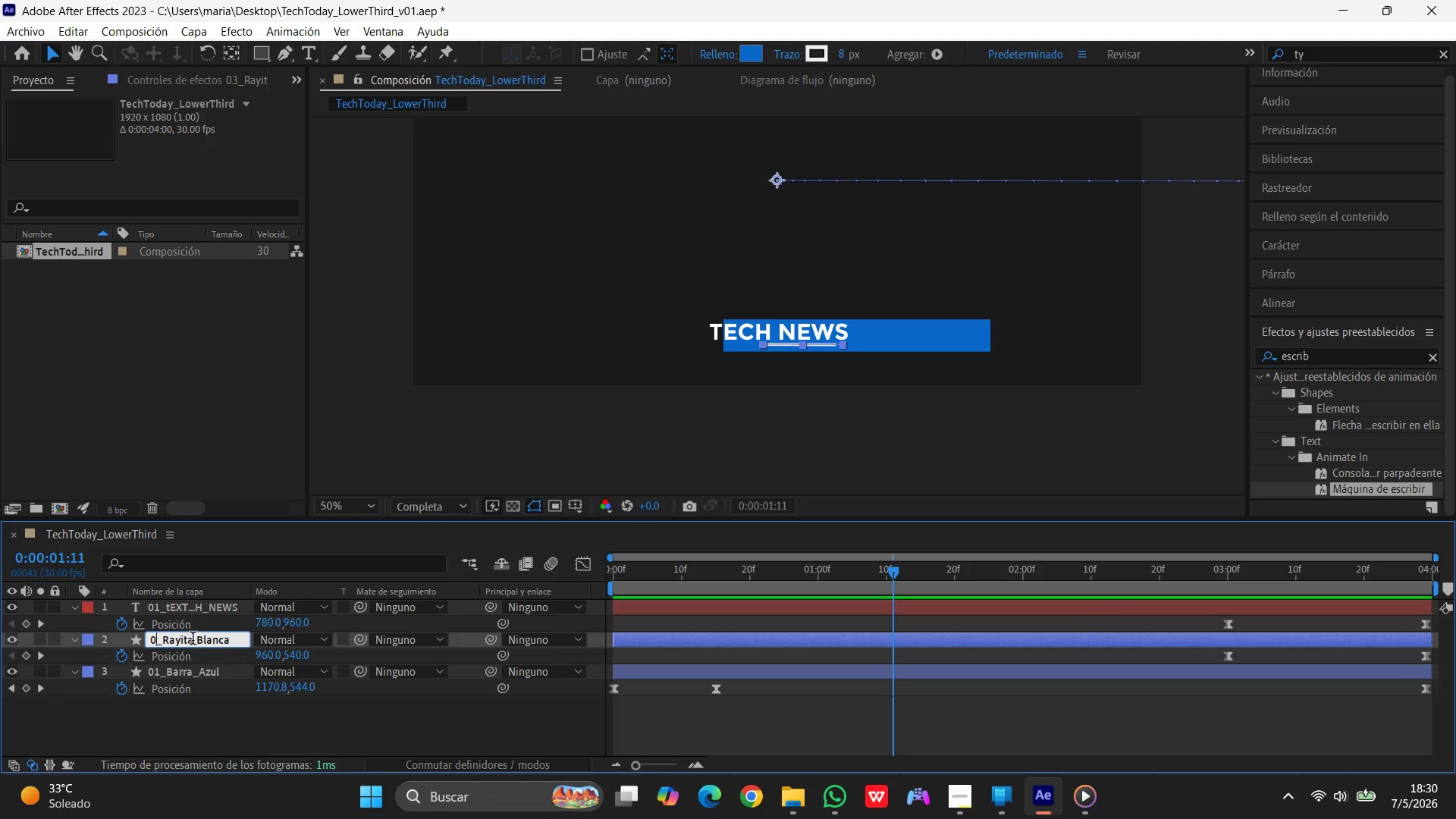 
key(Numpad2)
 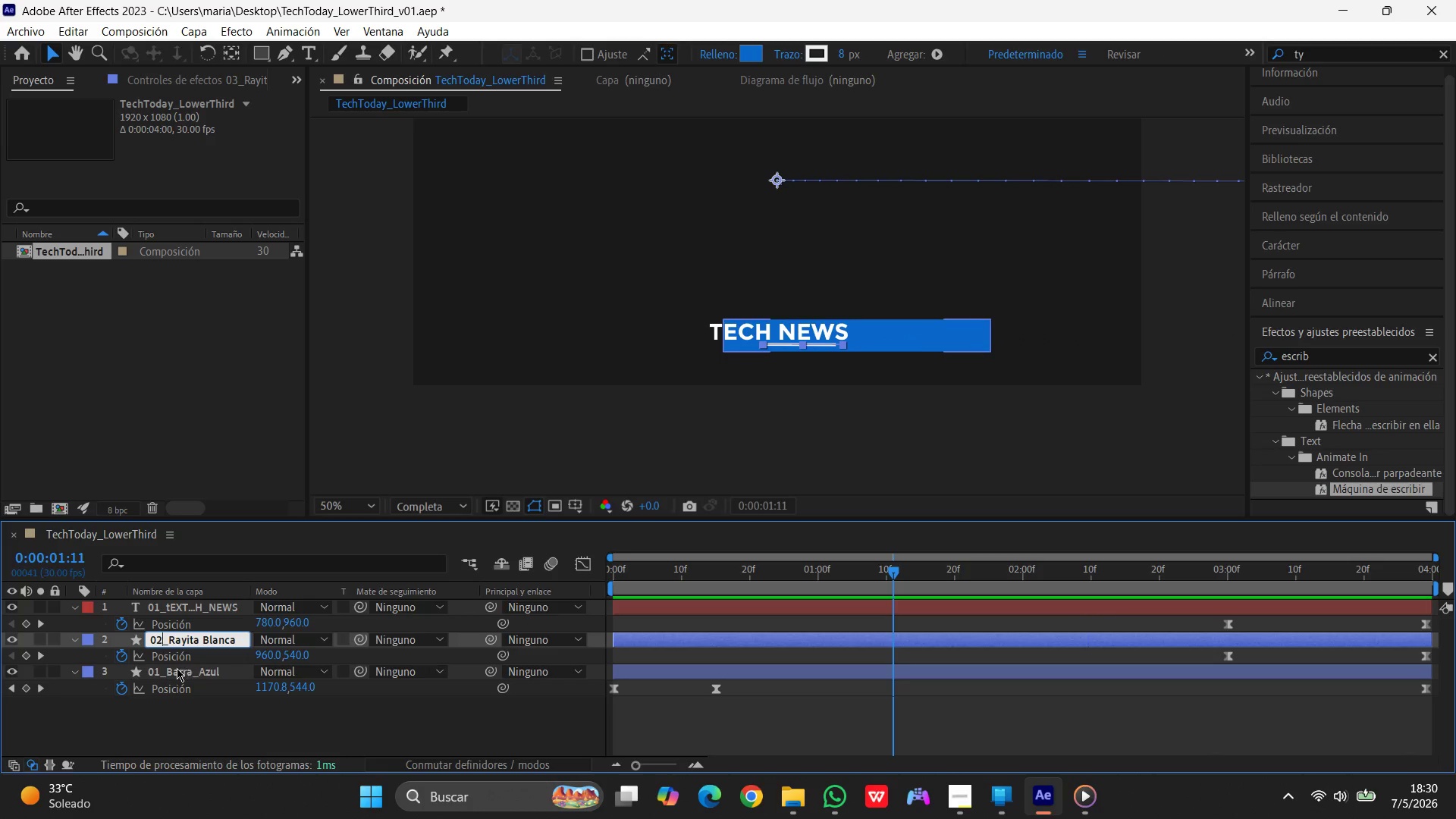 
left_click([177, 668])
 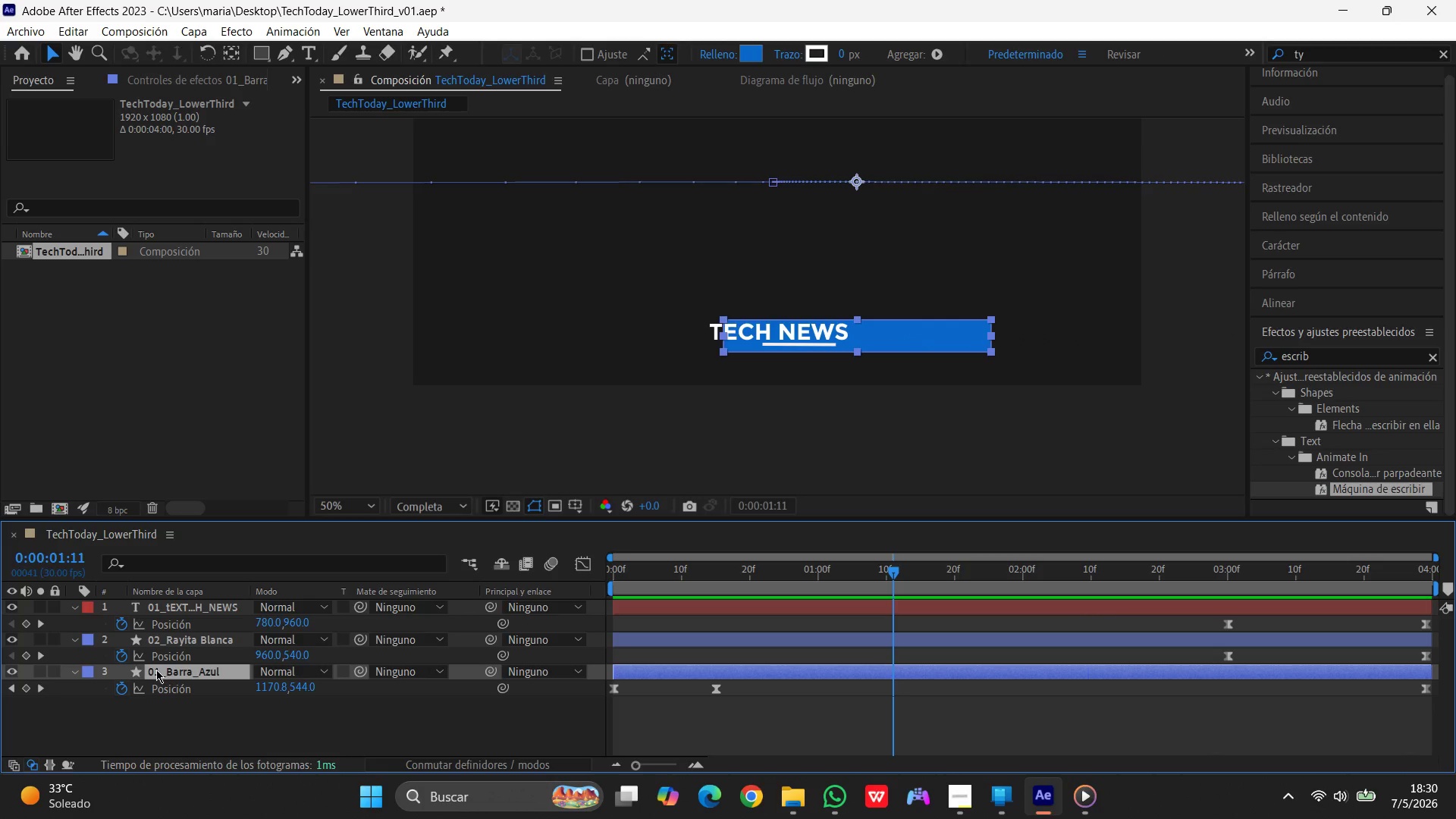 
left_click([155, 670])
 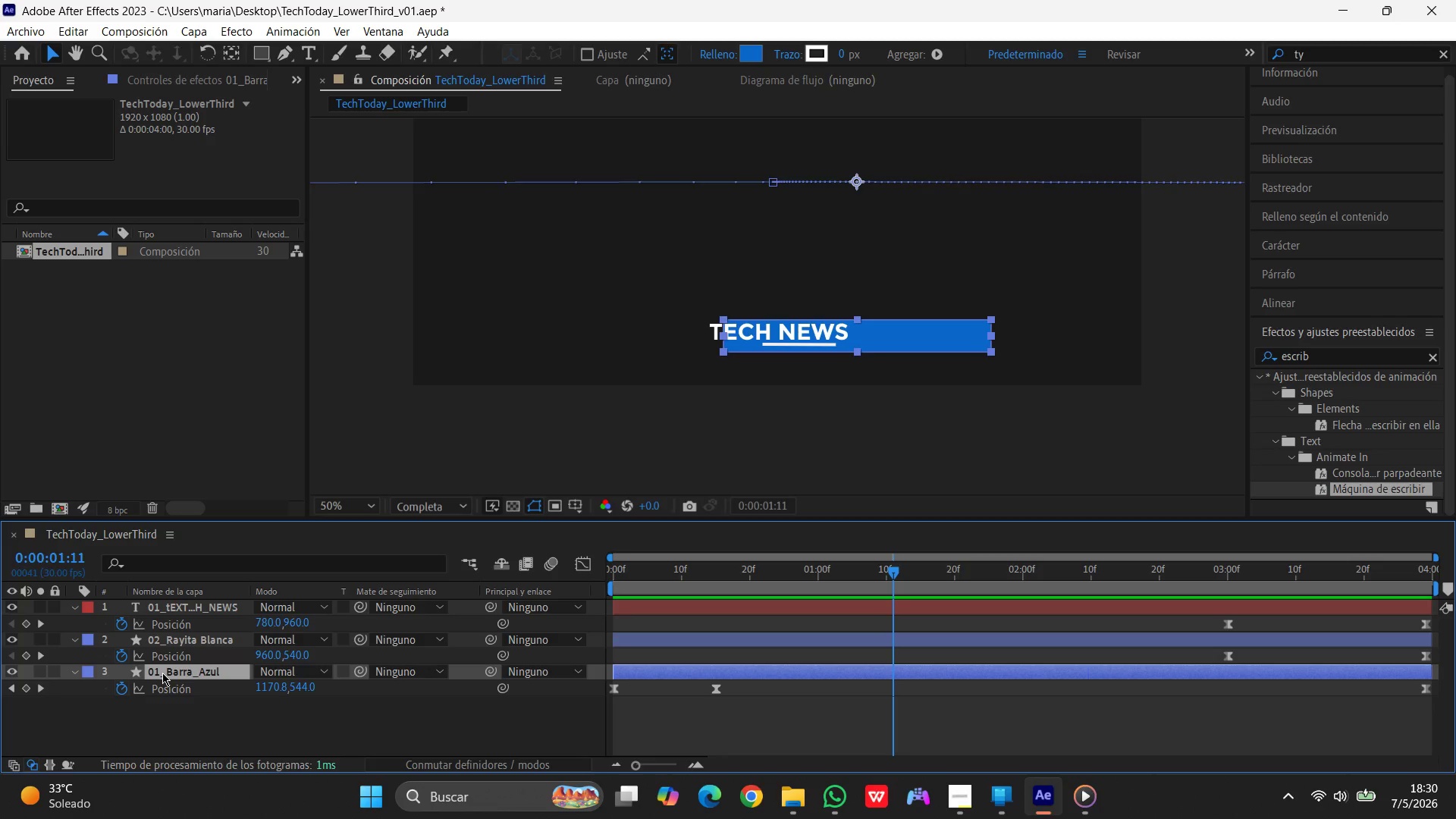 
key(Enter)
 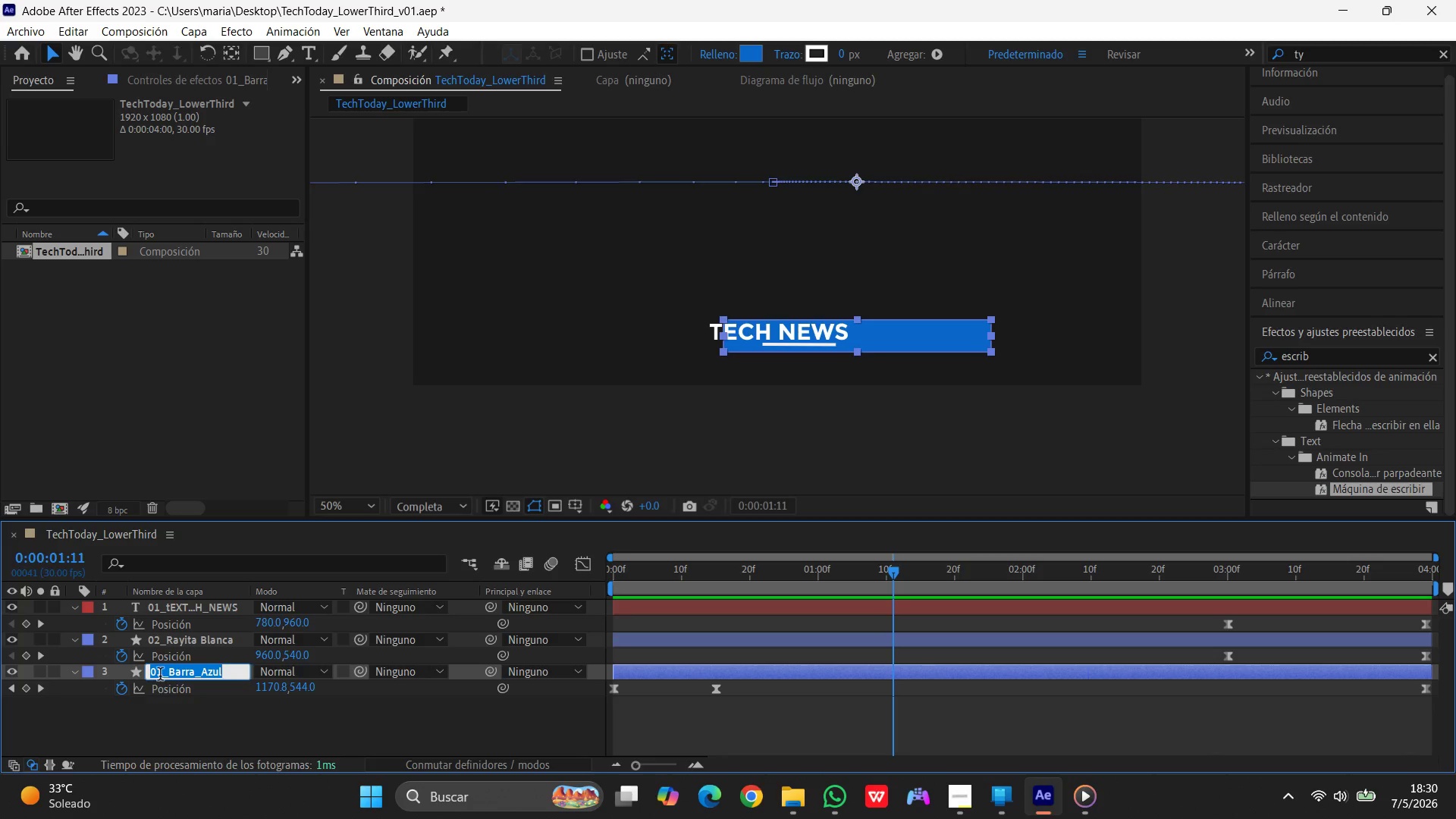 
left_click([162, 676])
 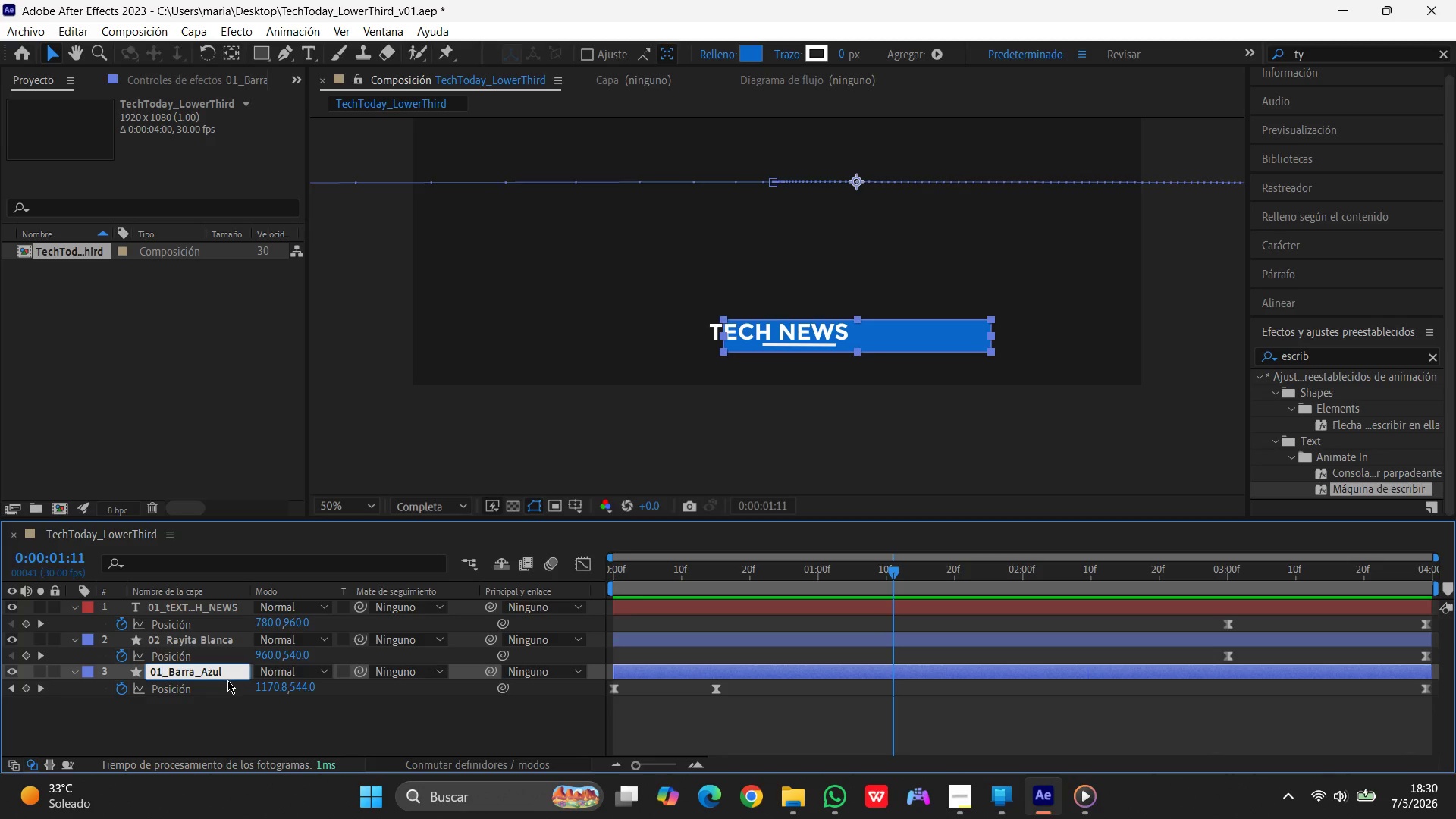 
key(Backspace)
 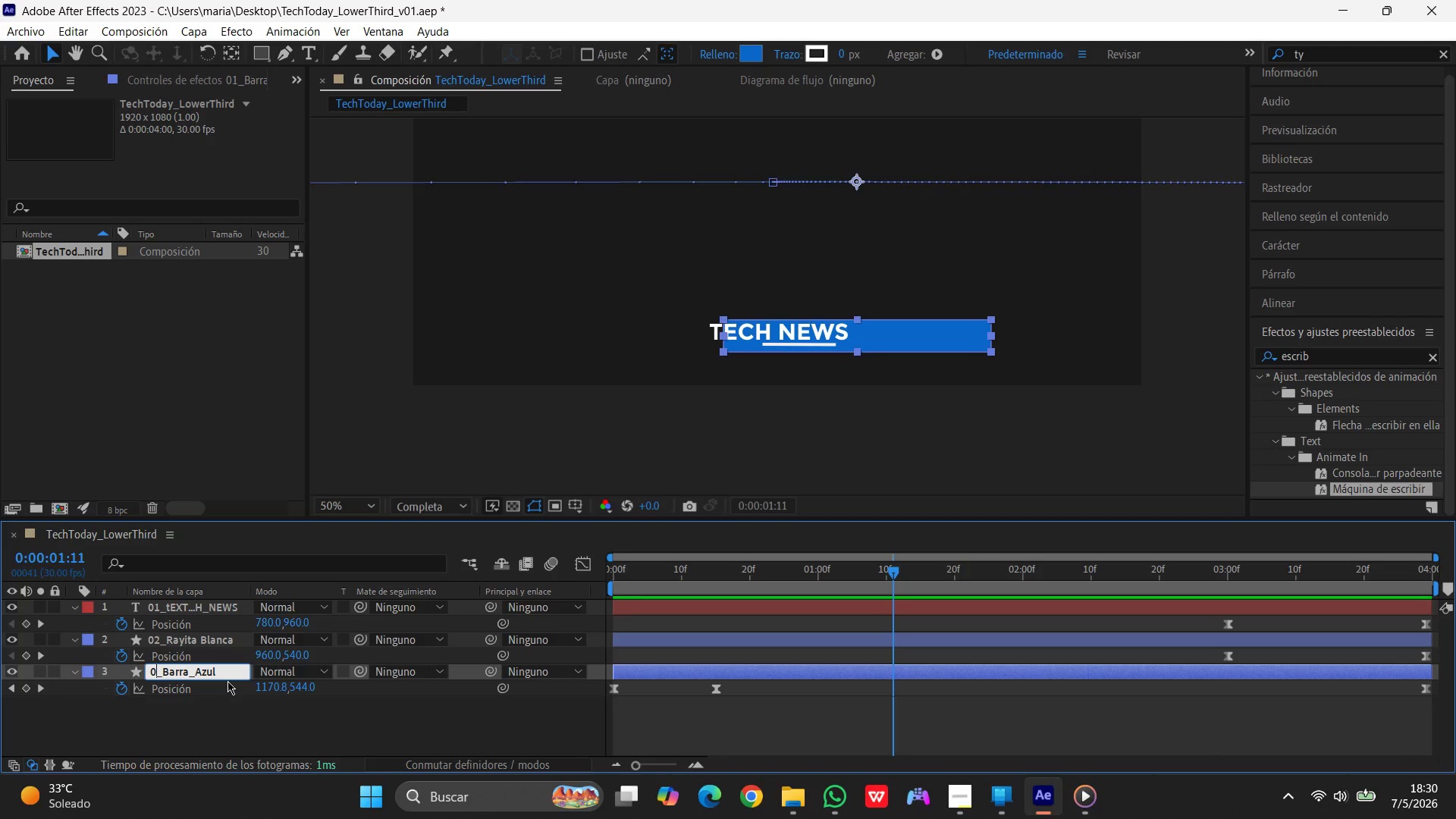 
key(Numpad3)
 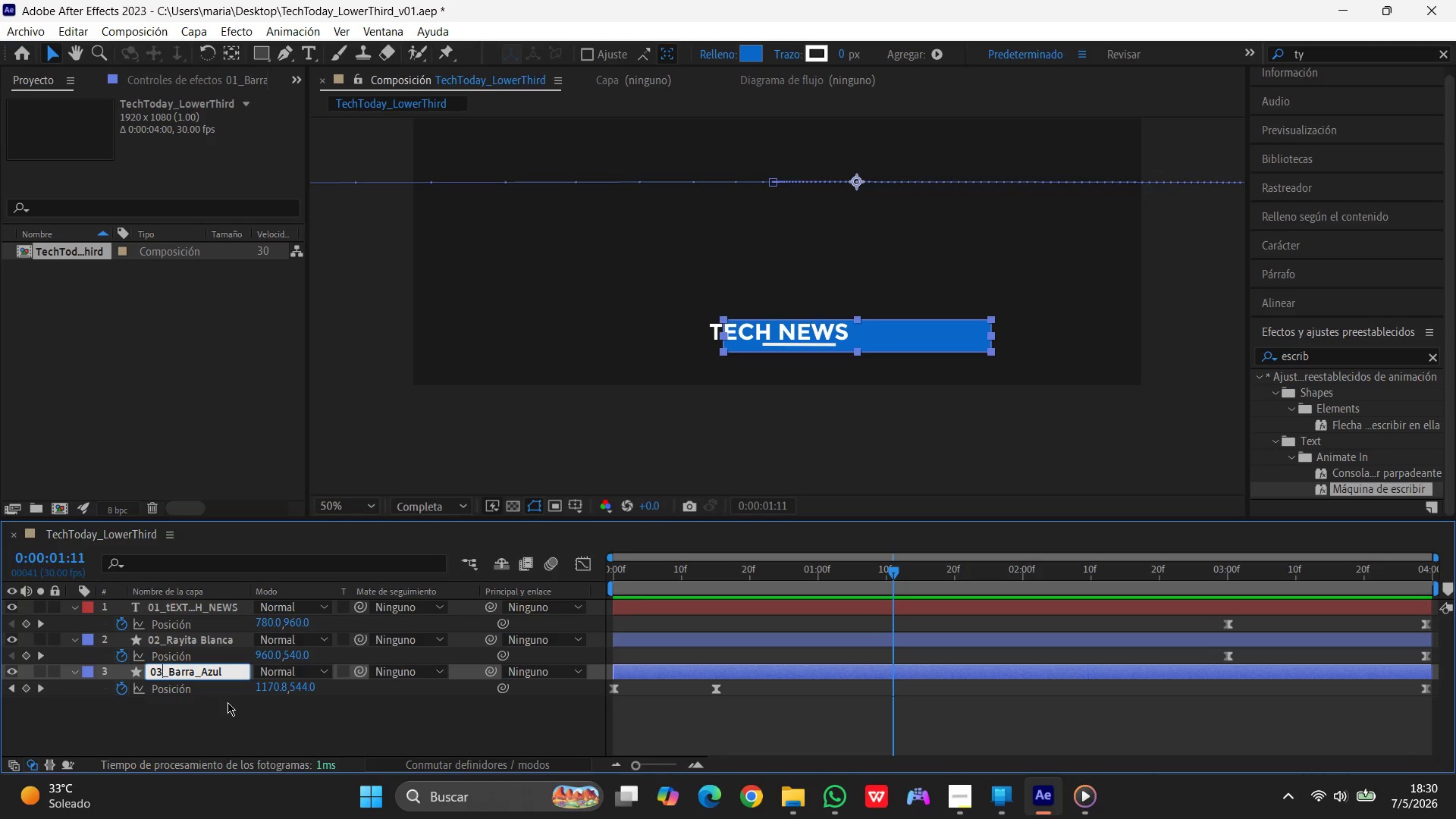 
left_click([228, 702])
 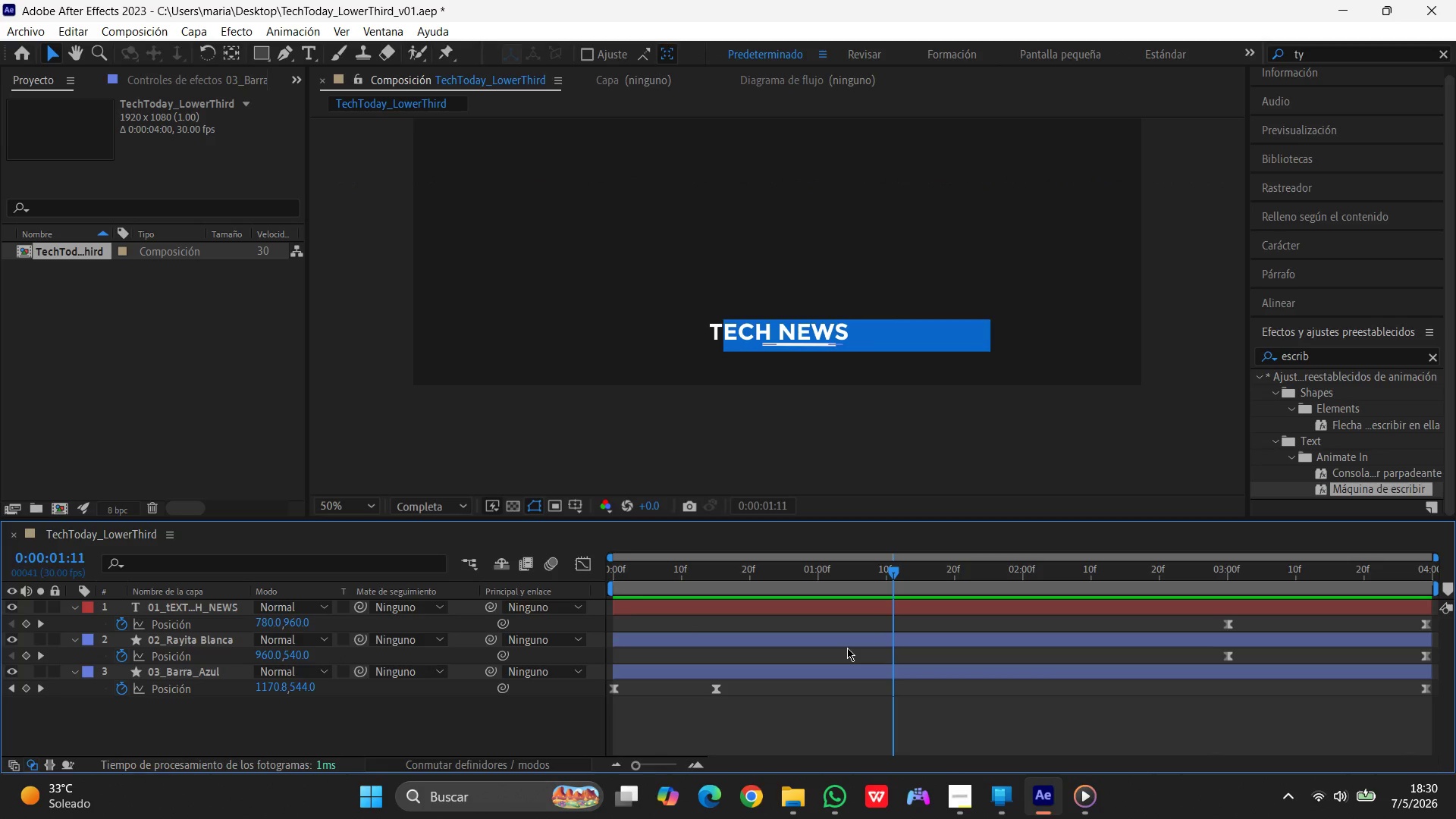 
wait(7.72)
 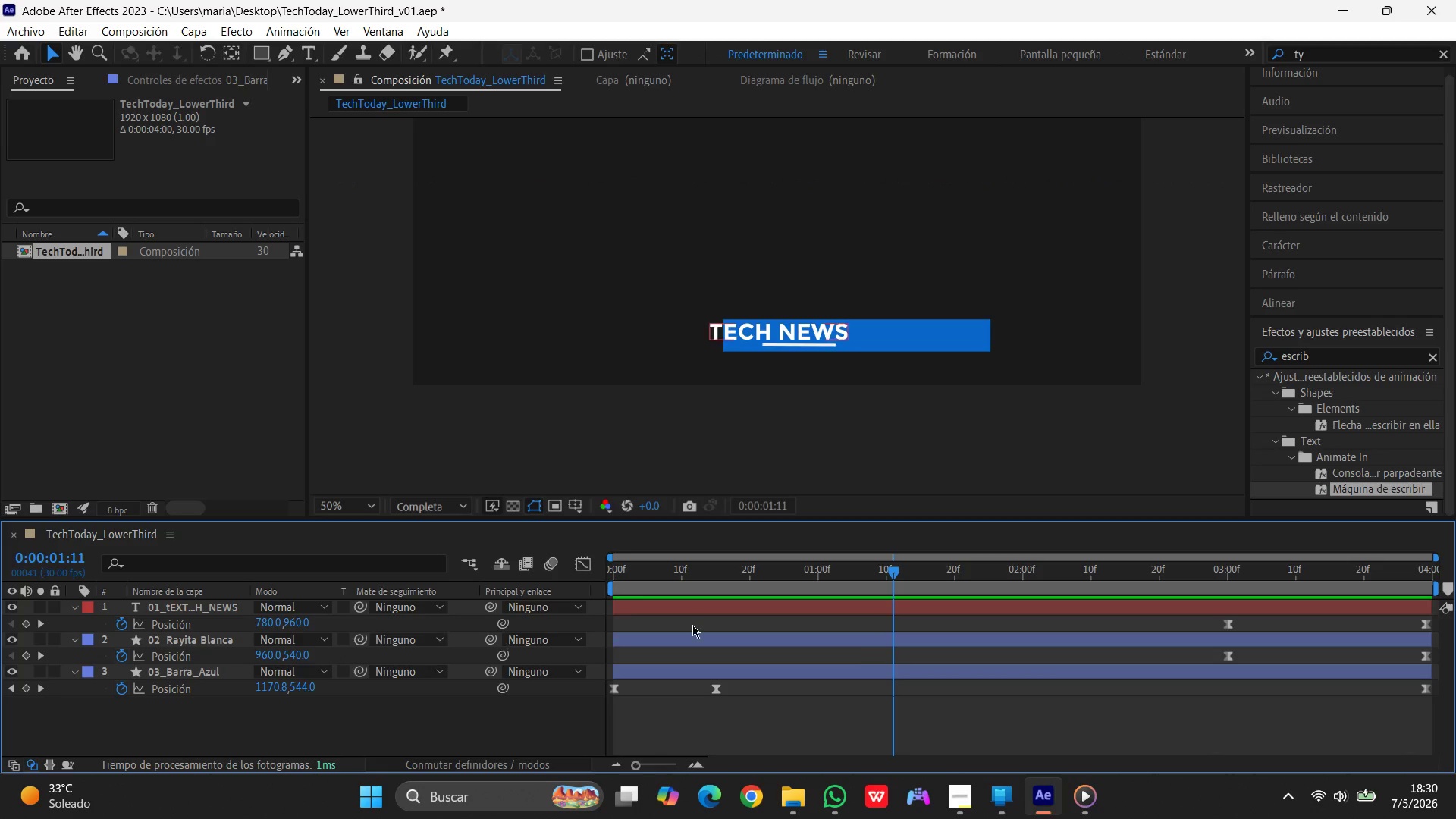 
left_click([36, 31])
 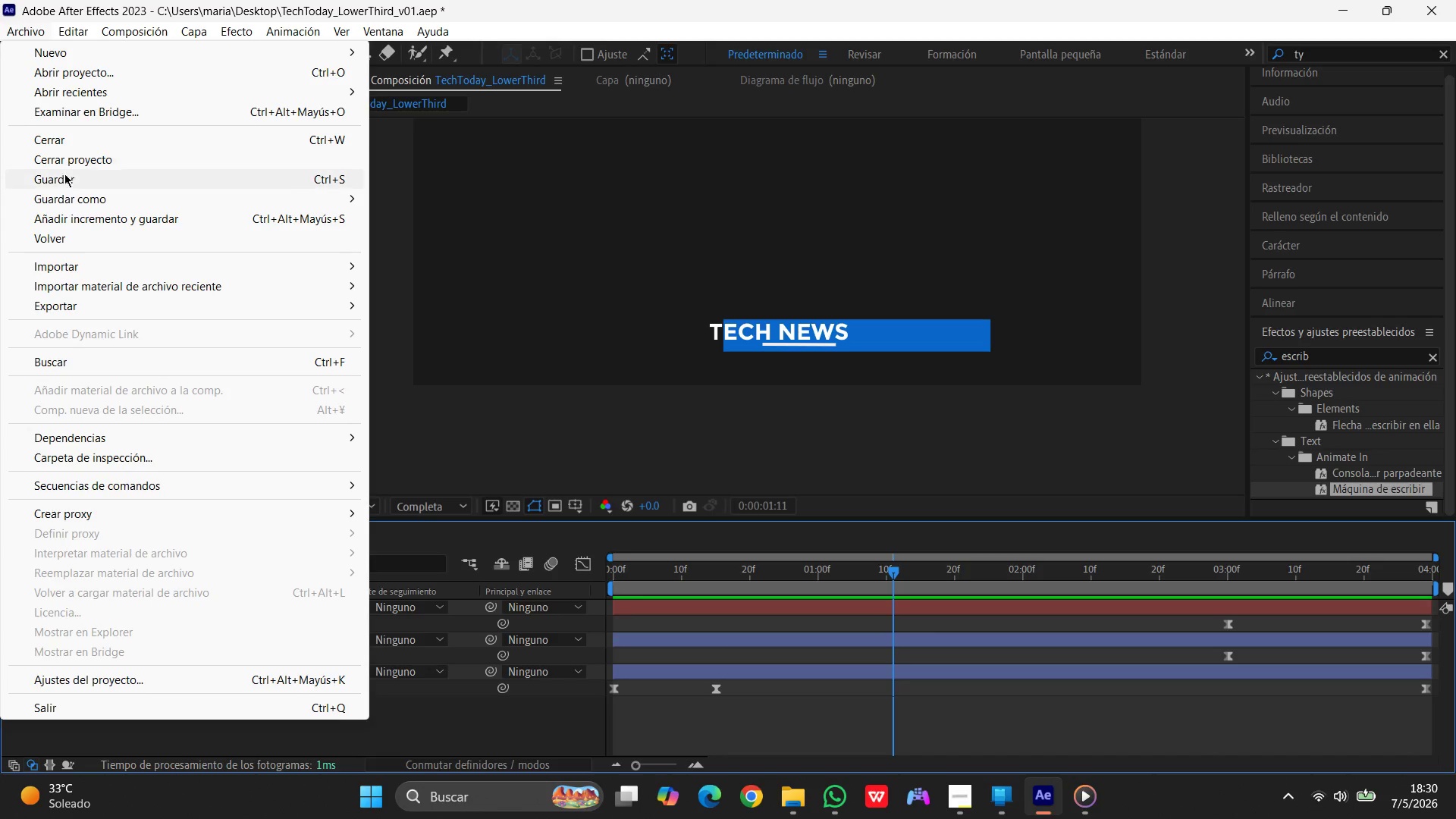 
left_click([61, 185])
 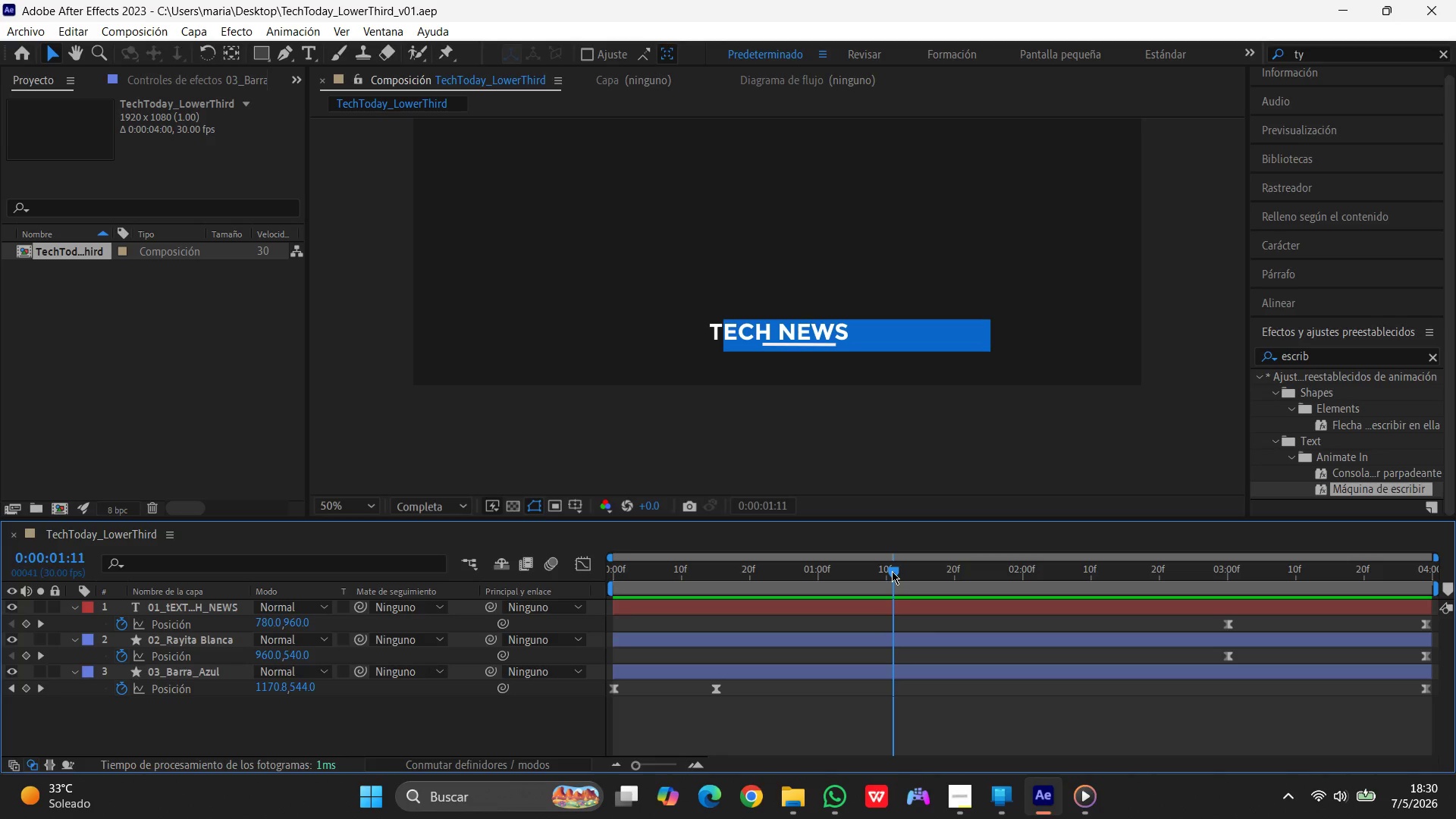 
wait(26.86)
 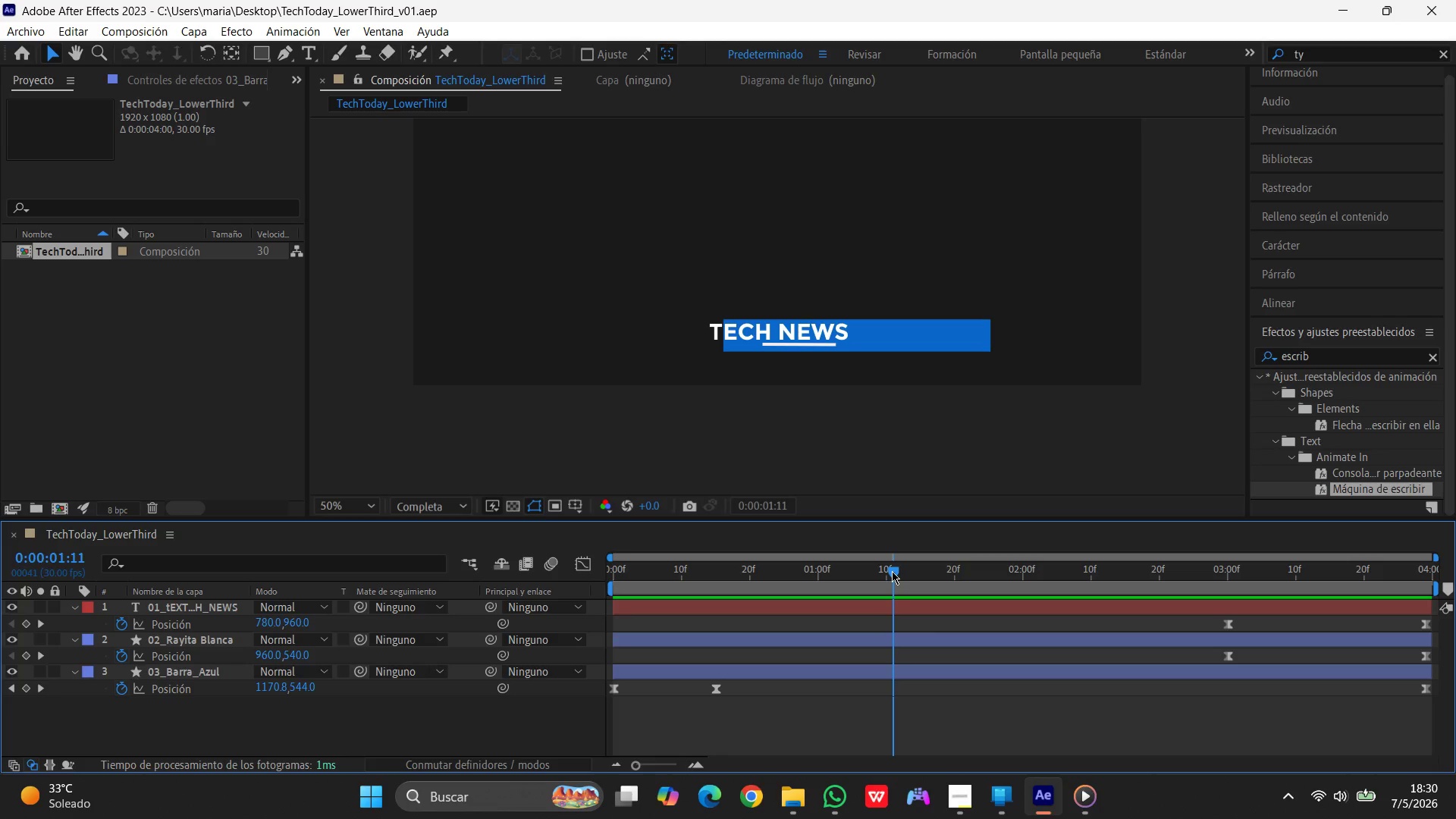 
key(Meta+G)
 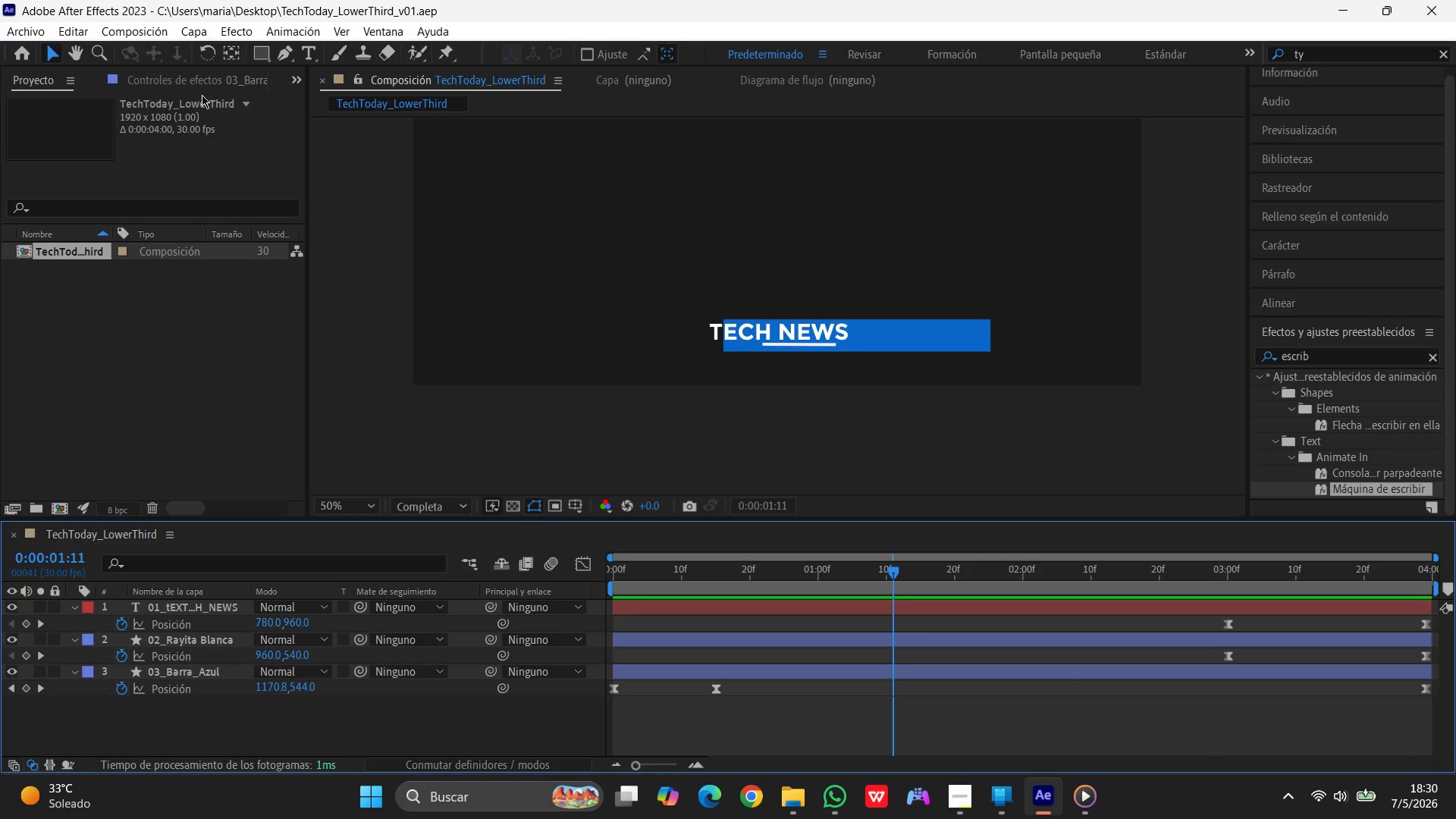 
left_click([202, 96])
 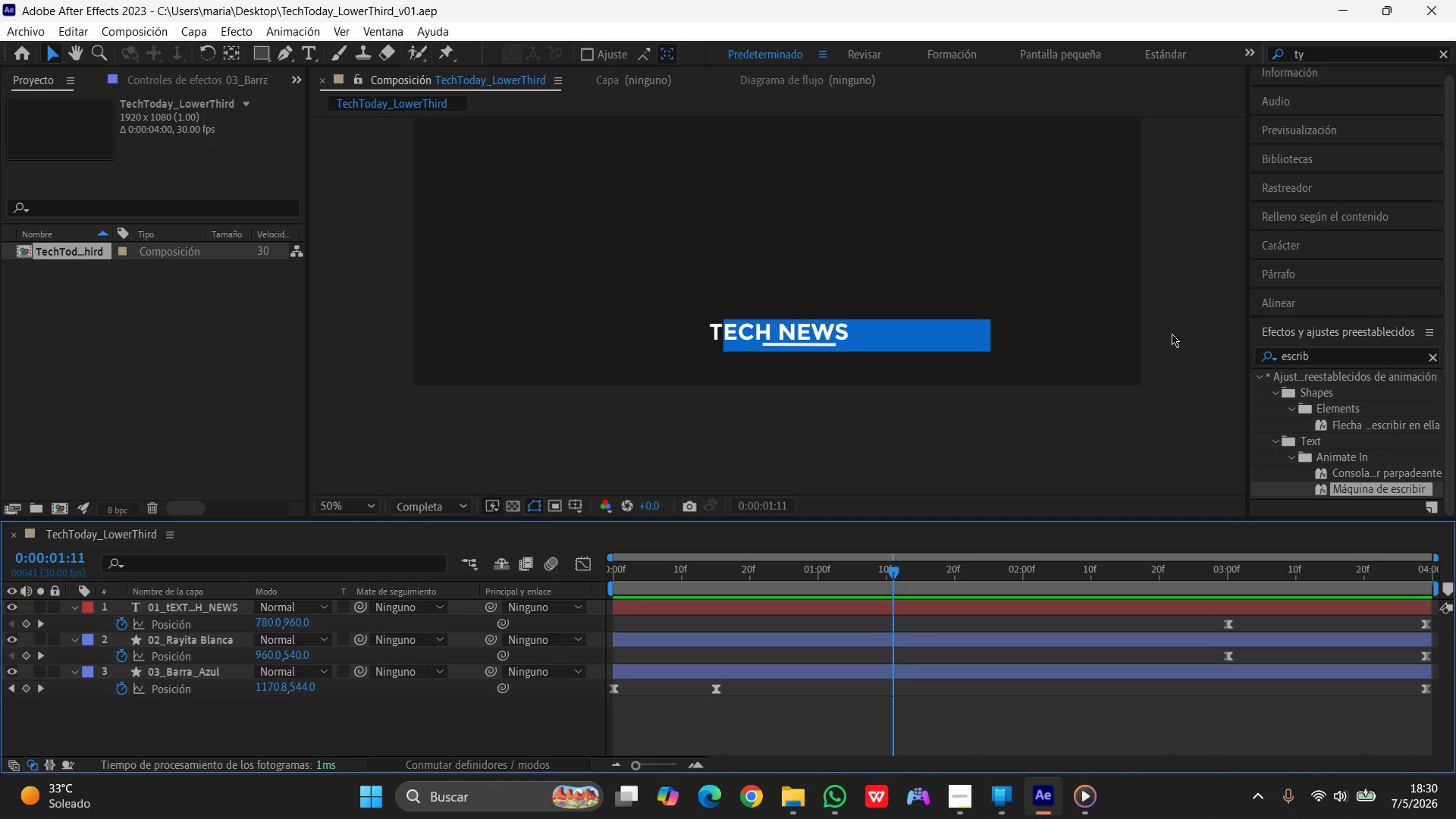 
left_click([1172, 334])
 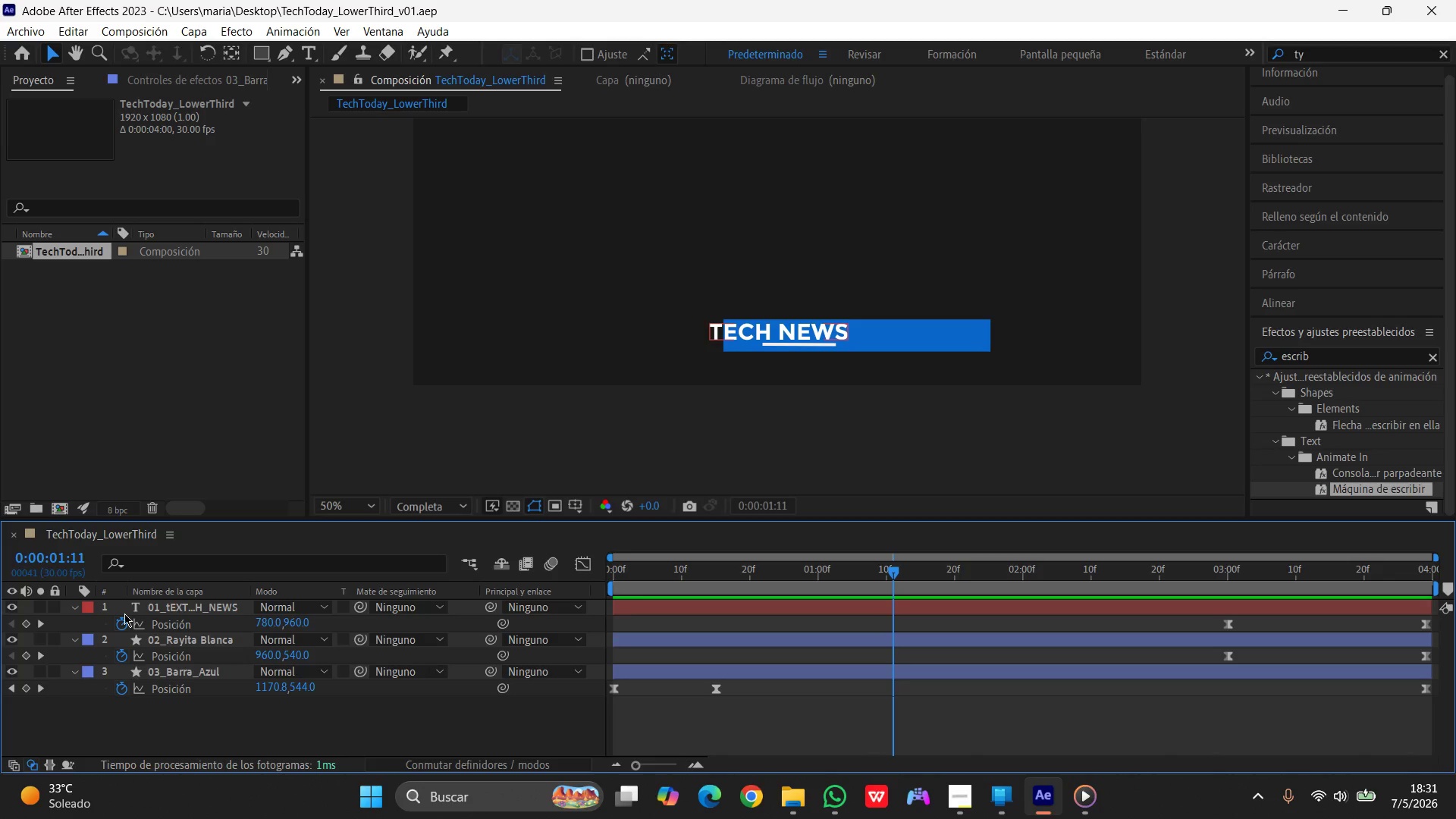 
left_click([77, 609])
 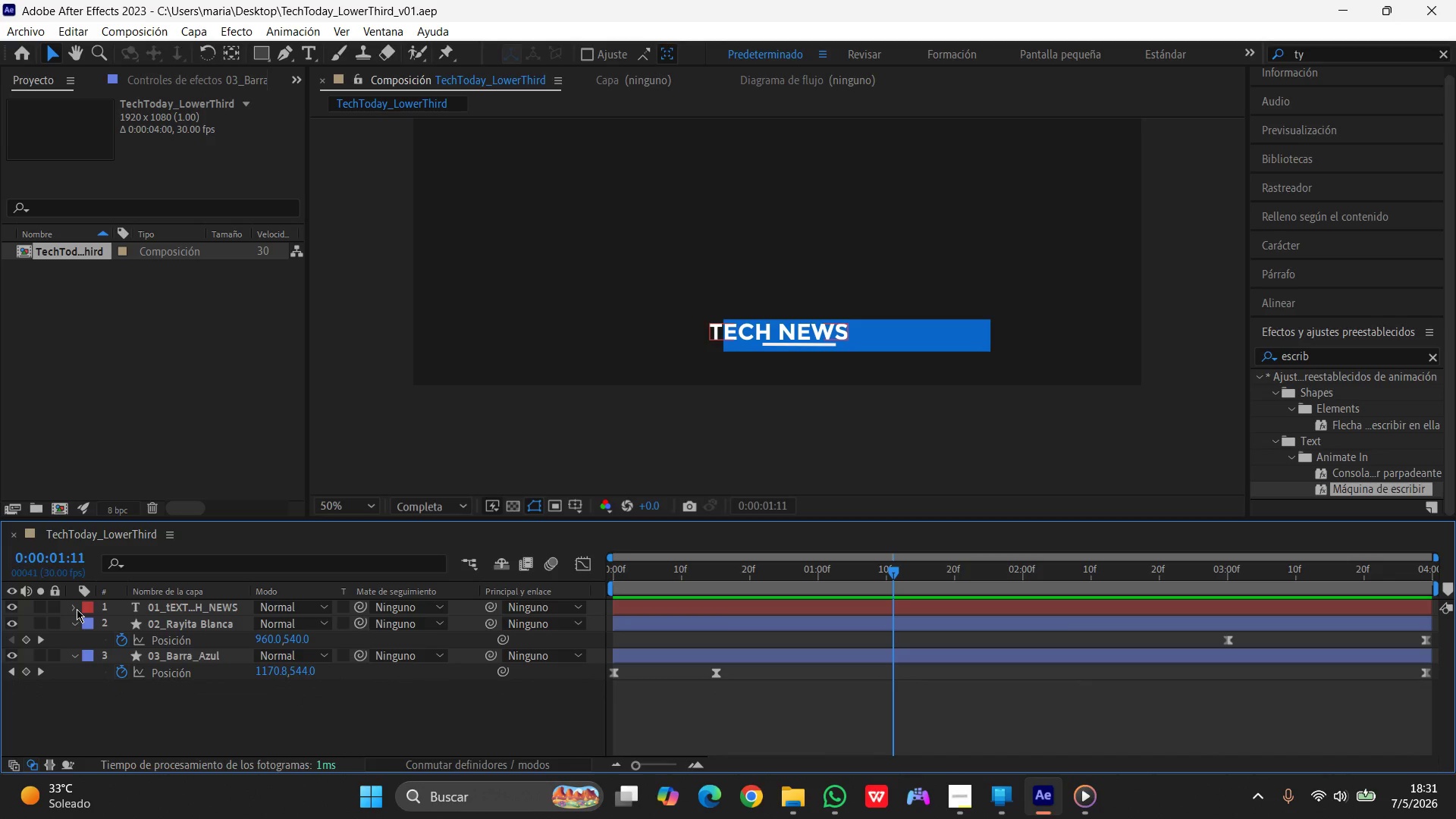 
left_click([77, 609])
 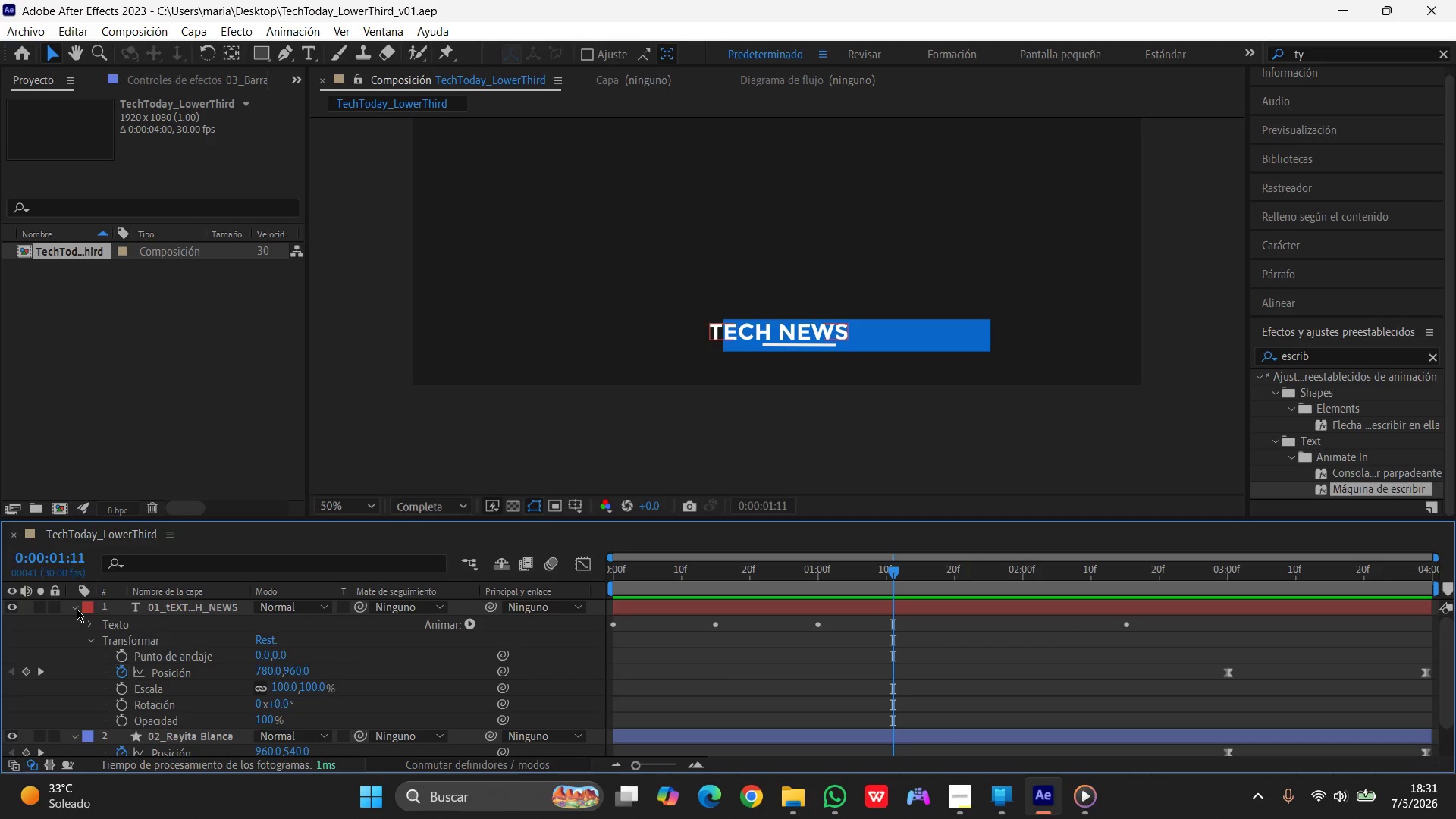 
left_click([77, 609])
 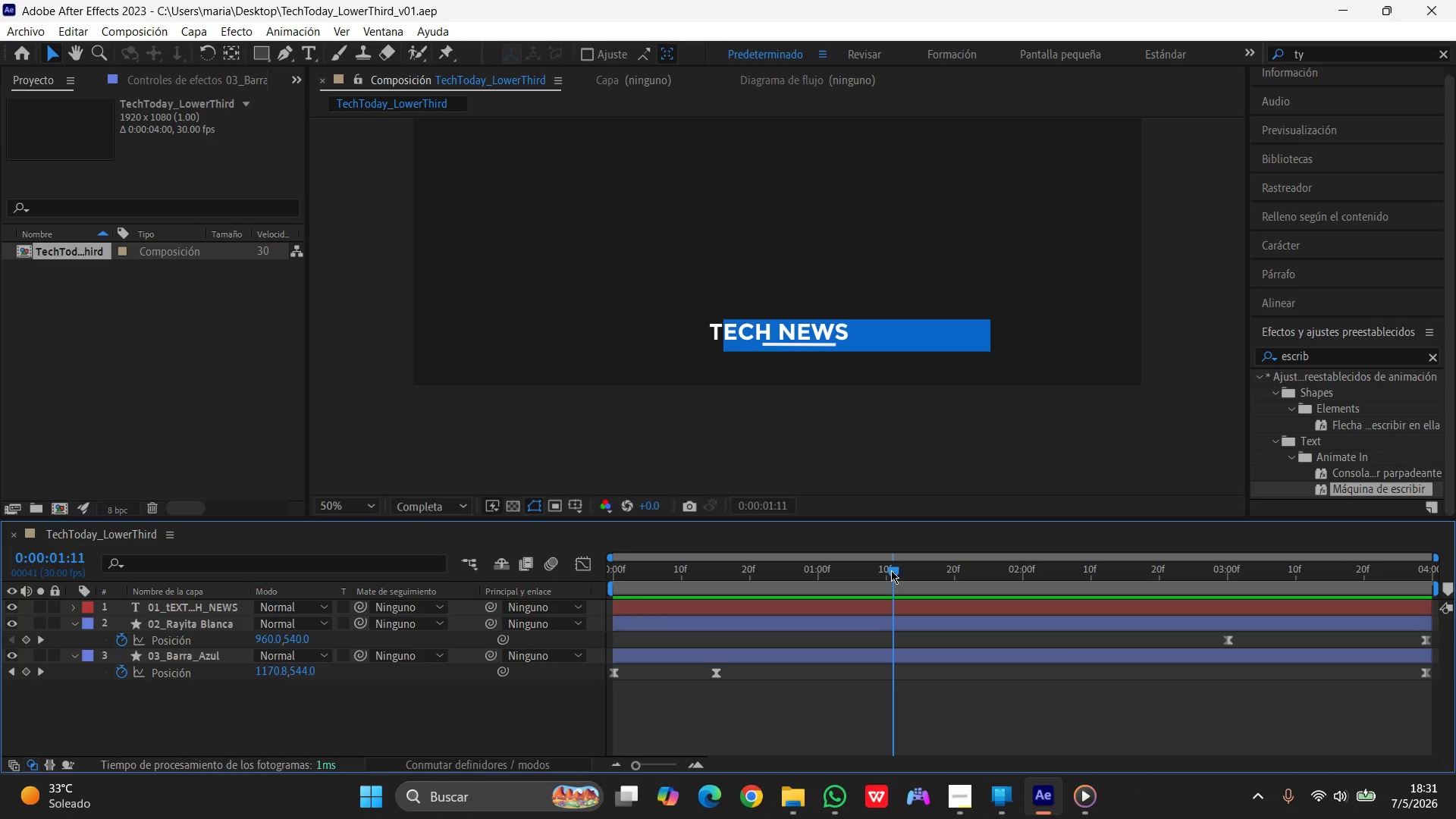 
left_click_drag(start_coordinate=[891, 570], to_coordinate=[578, 585])
 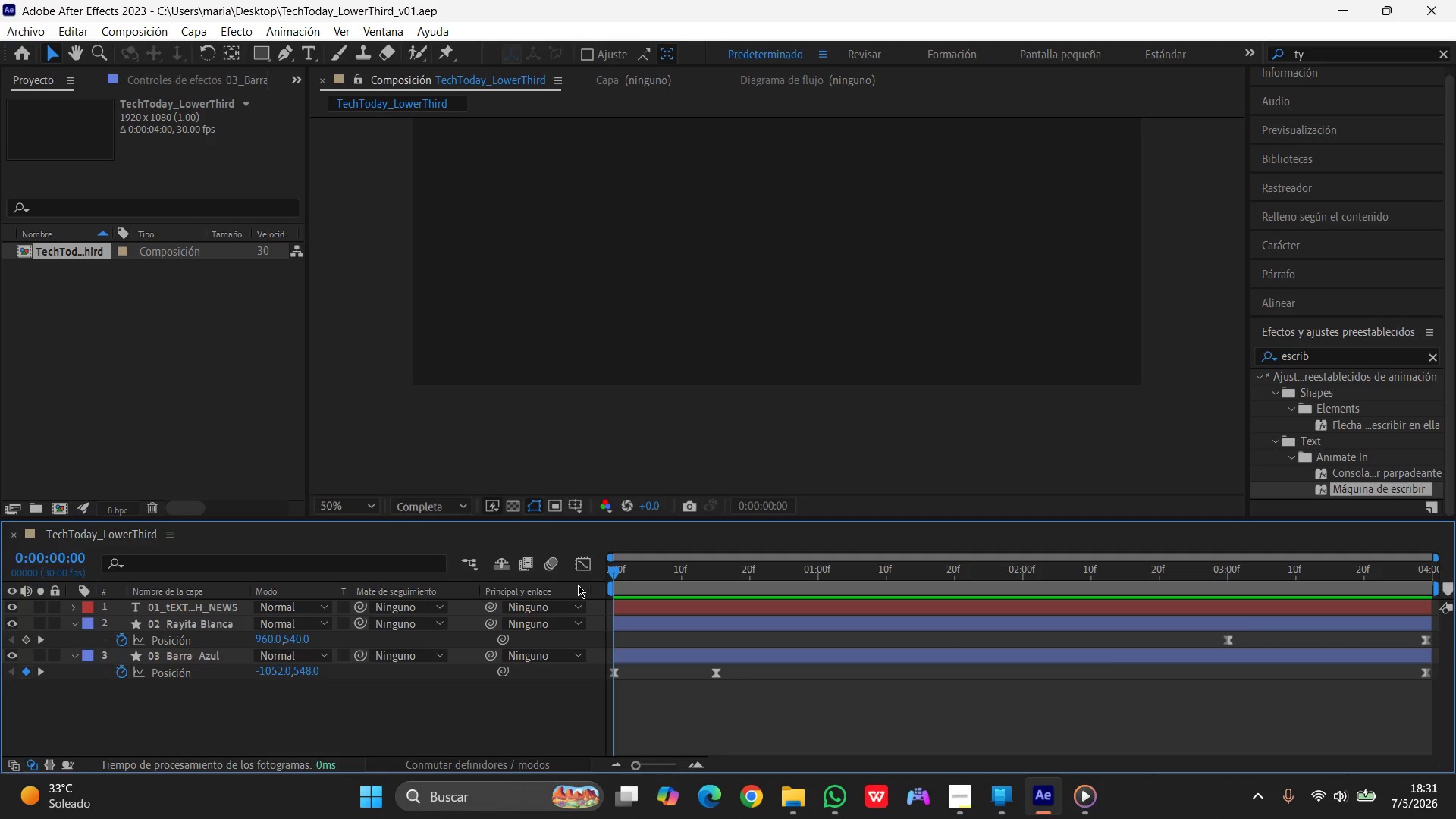 
key(Space)
 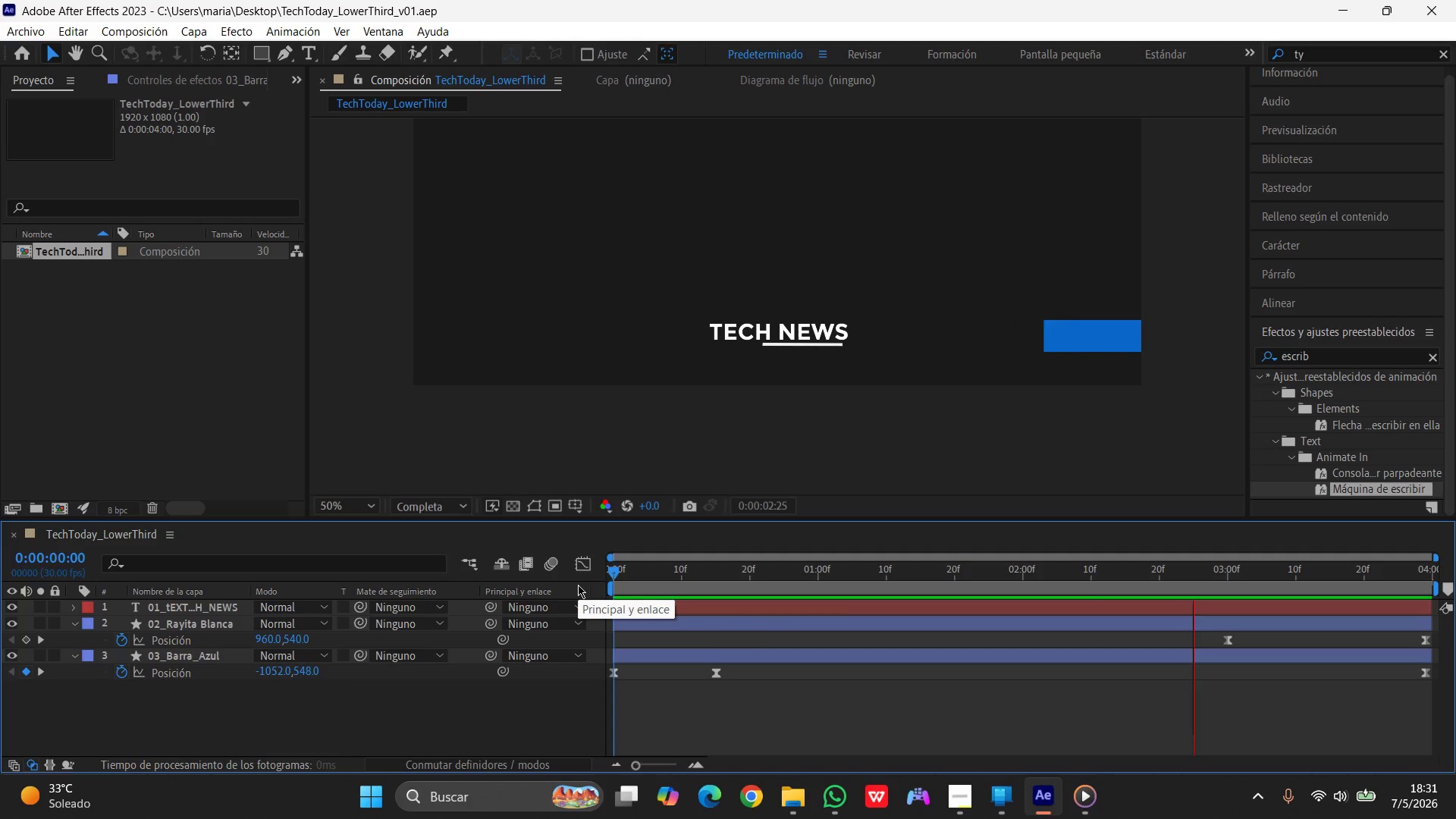 
key(Space)
 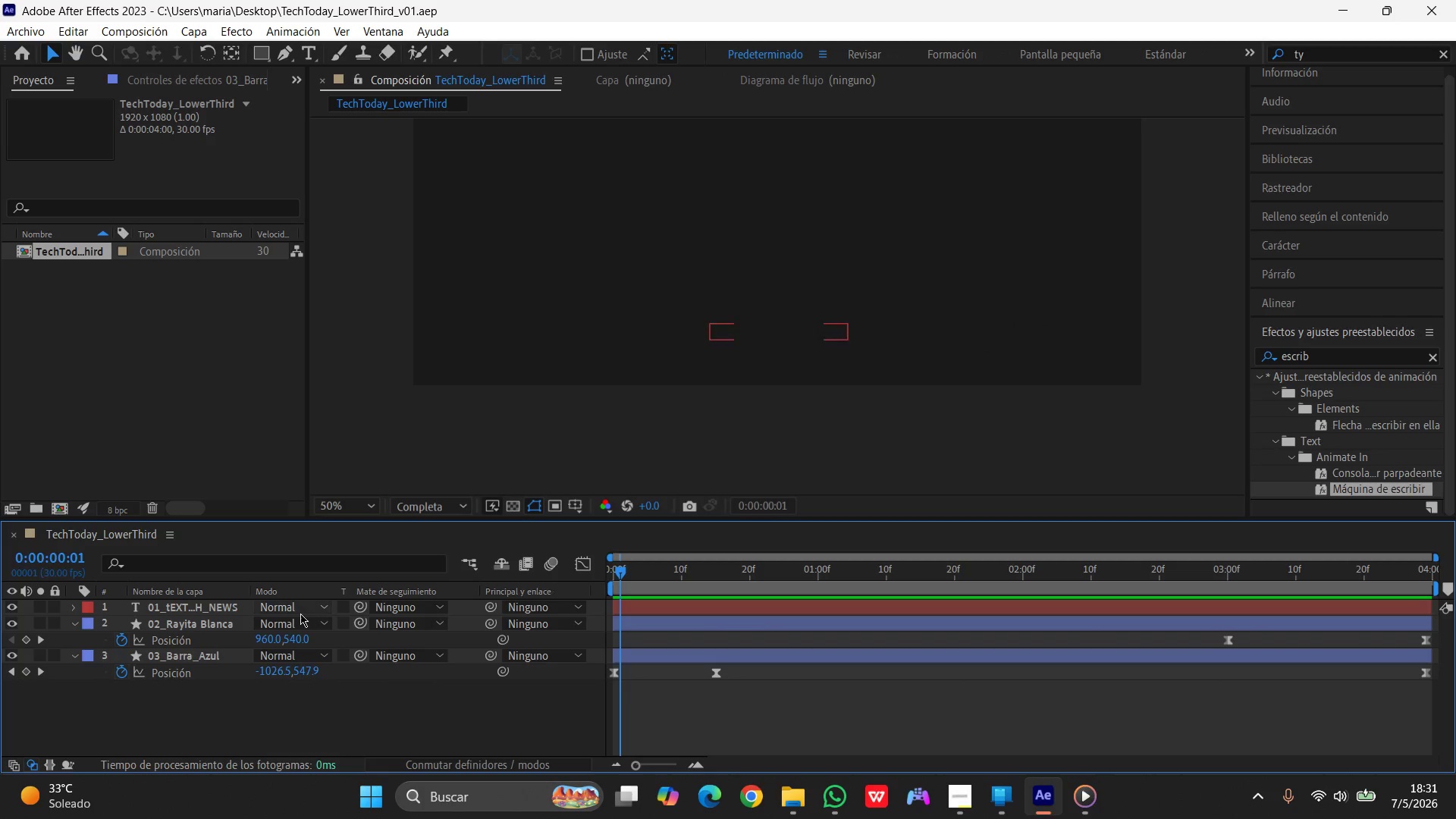 
left_click([72, 623])
 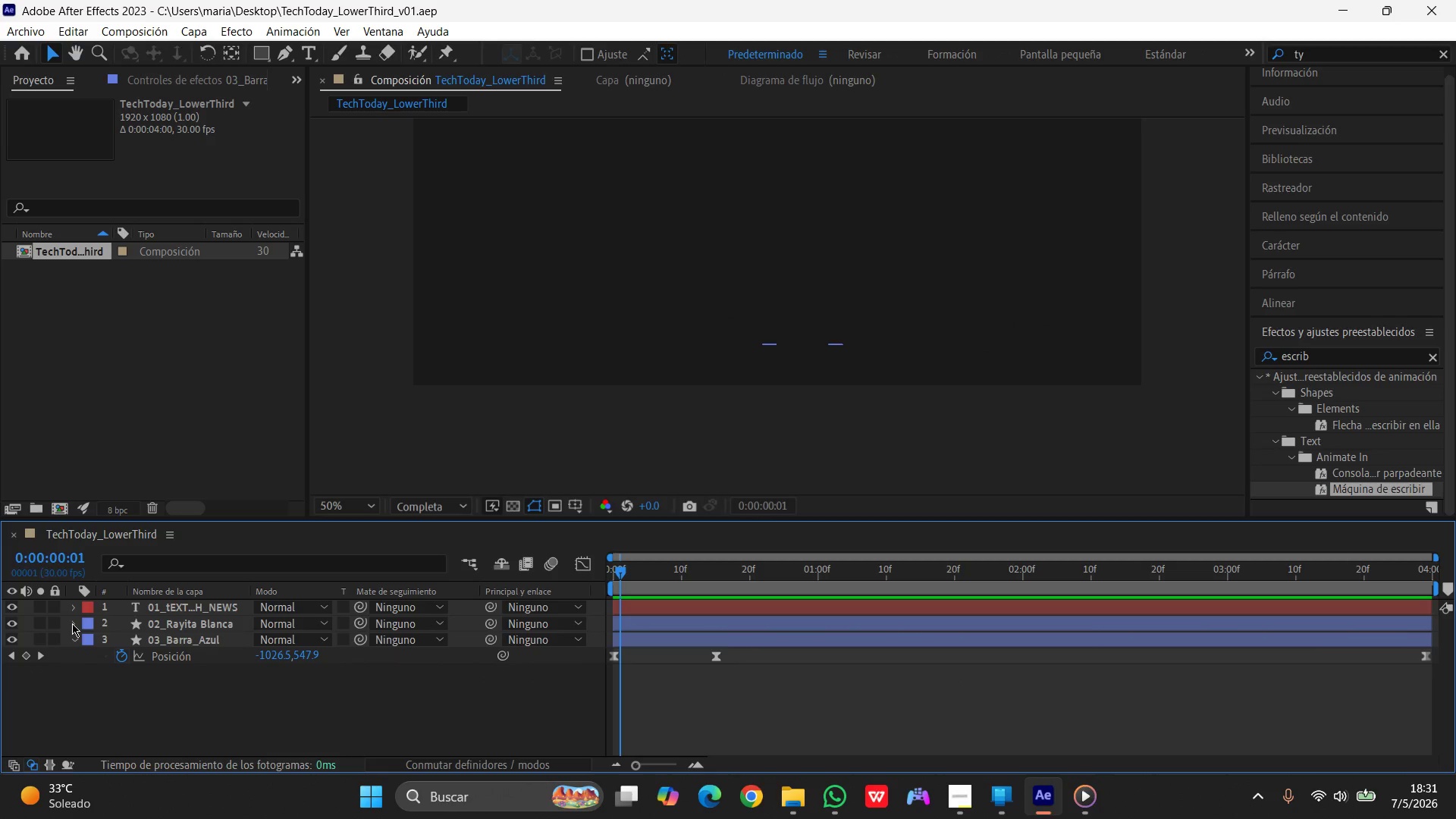 
left_click([72, 623])
 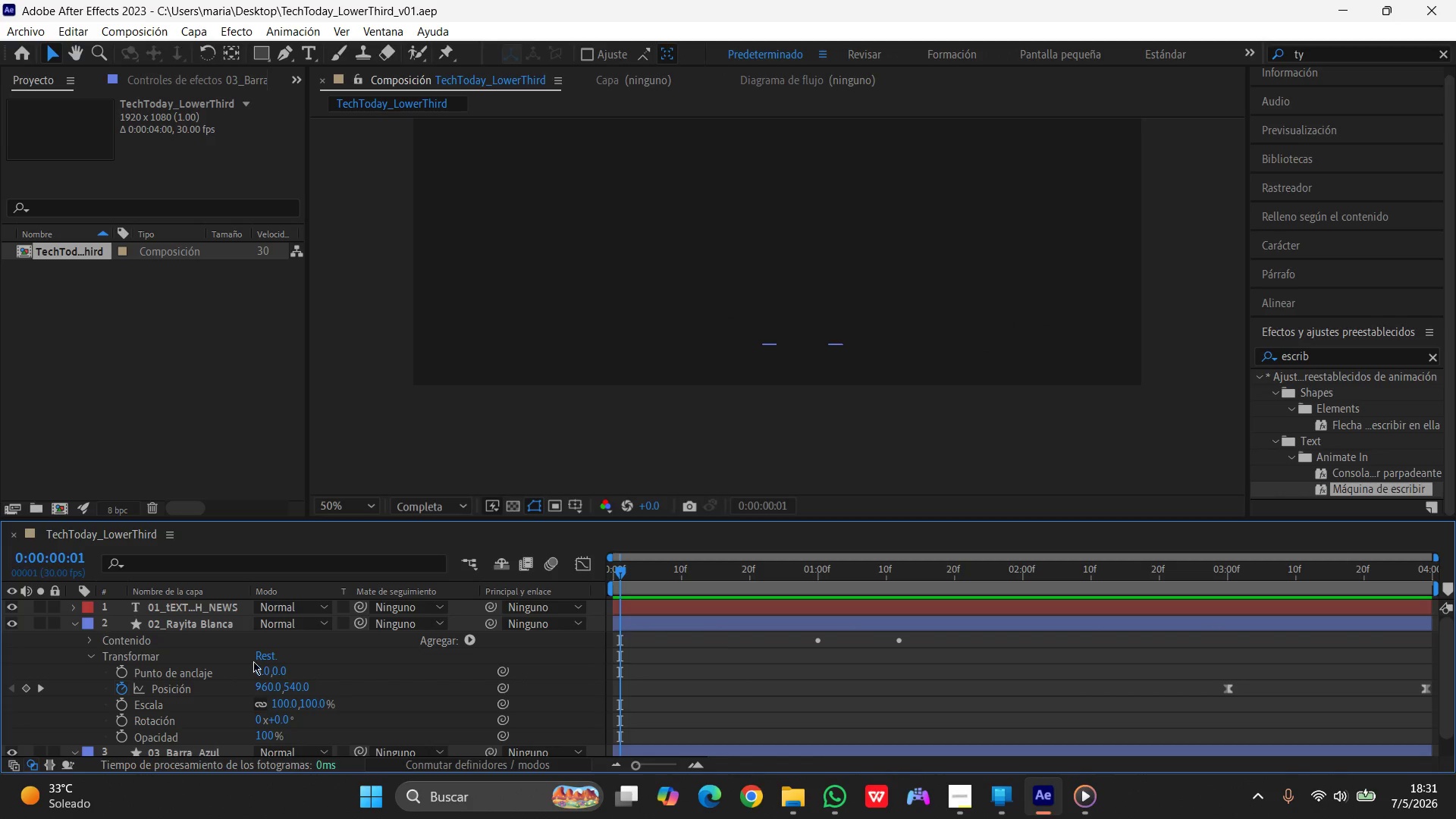 
scroll: coordinate [324, 686], scroll_direction: down, amount: 5.0
 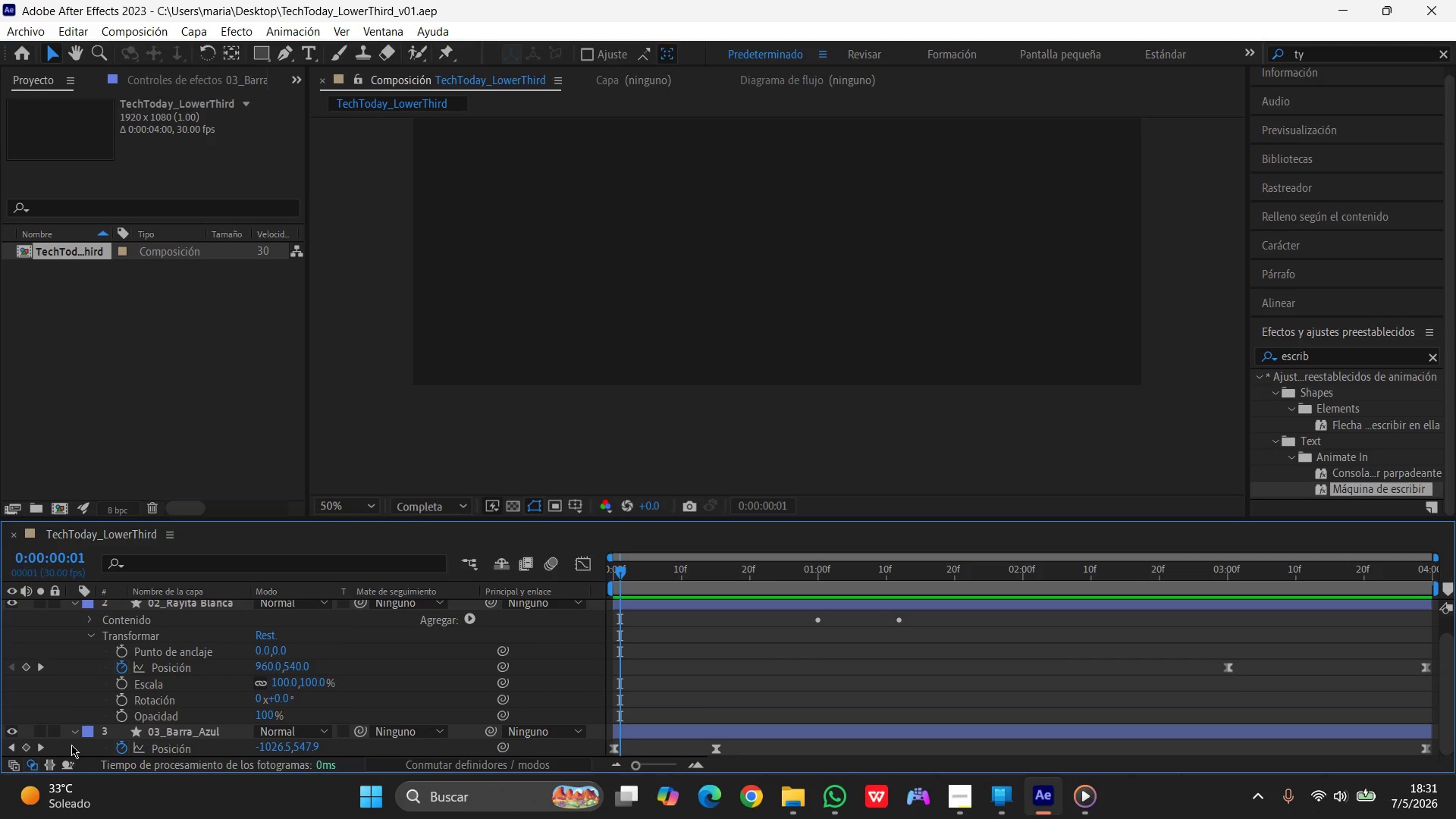 
left_click([74, 730])
 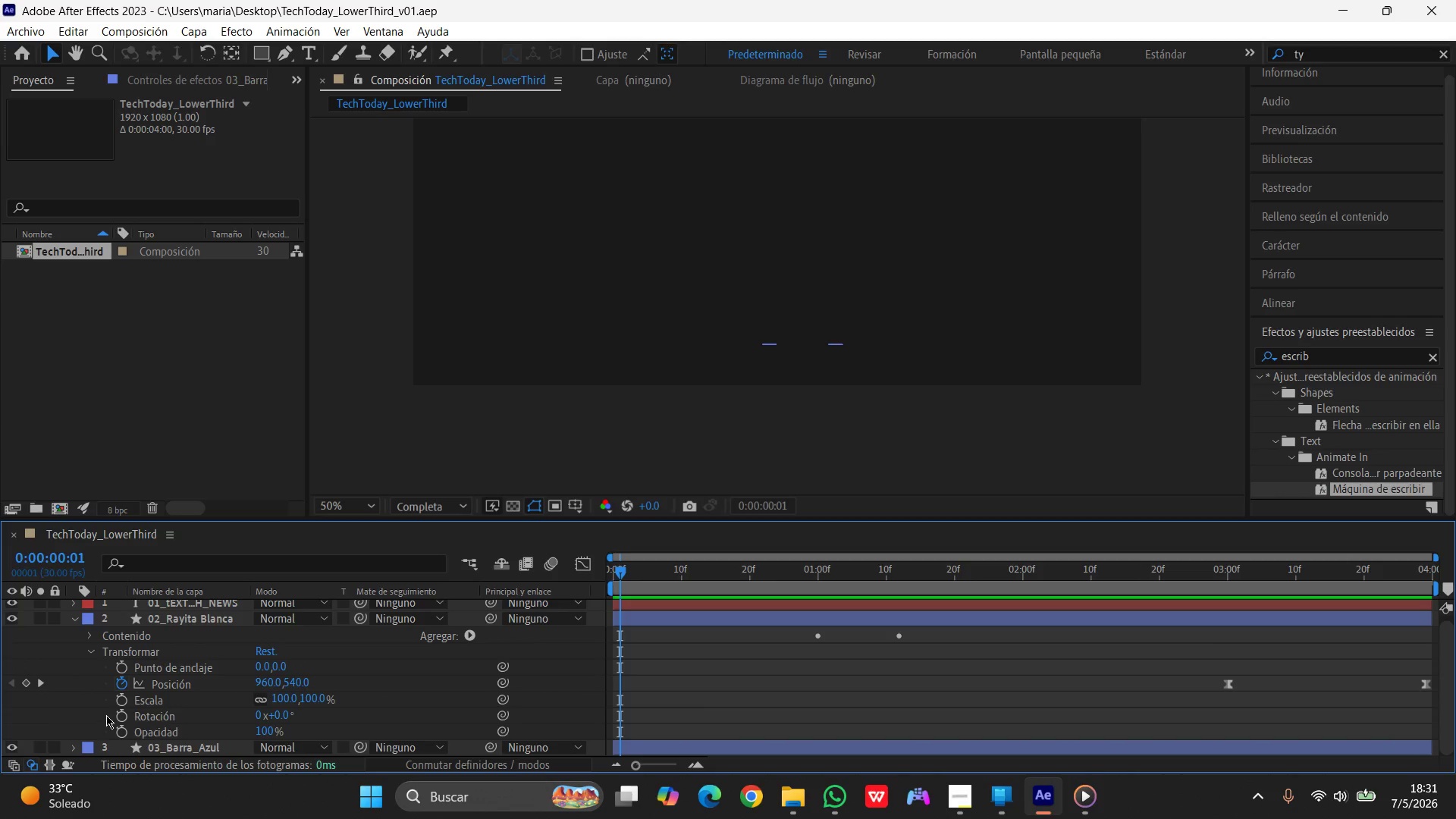 
scroll: coordinate [158, 680], scroll_direction: down, amount: 5.0
 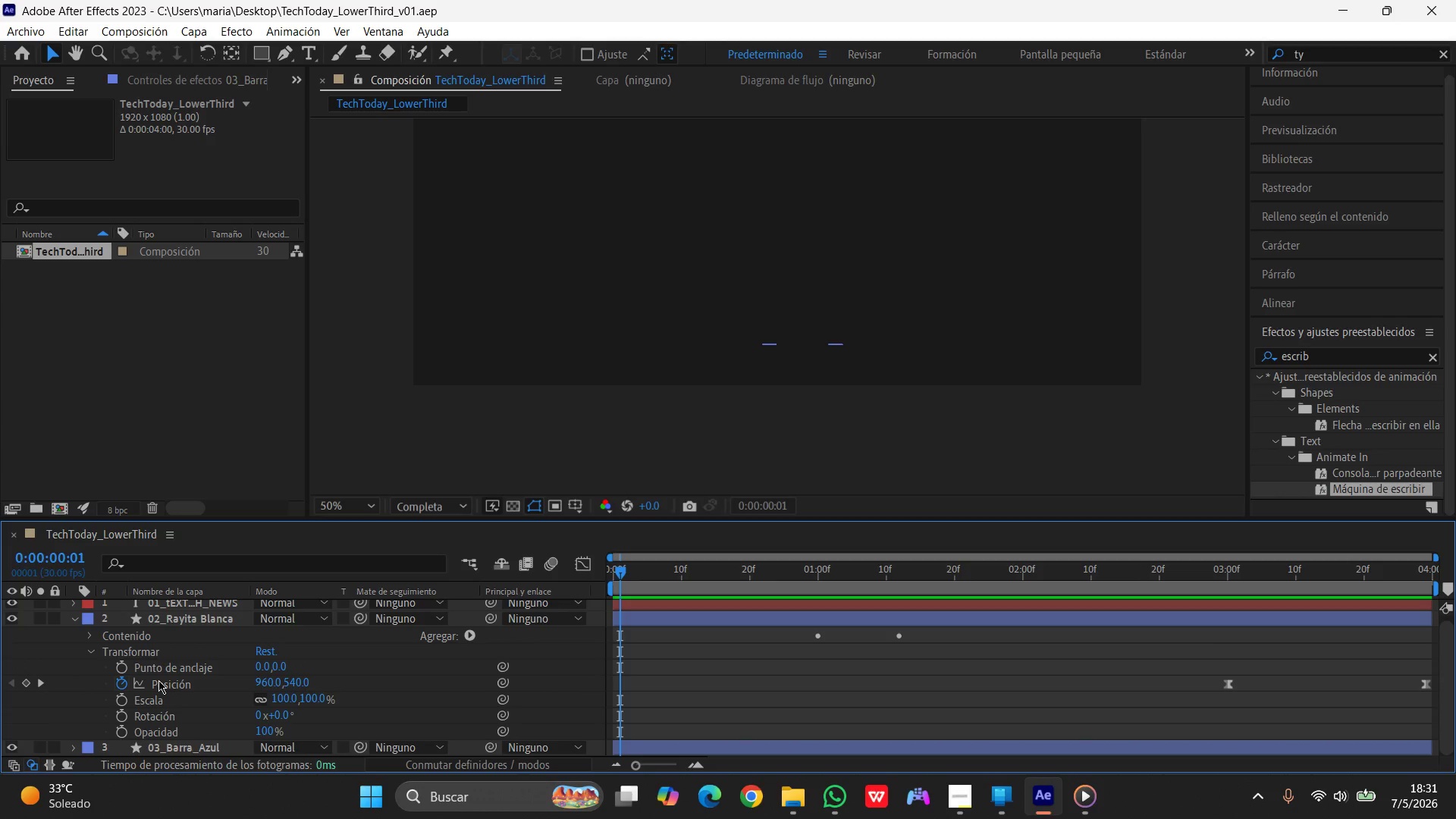 
left_click([75, 626])
 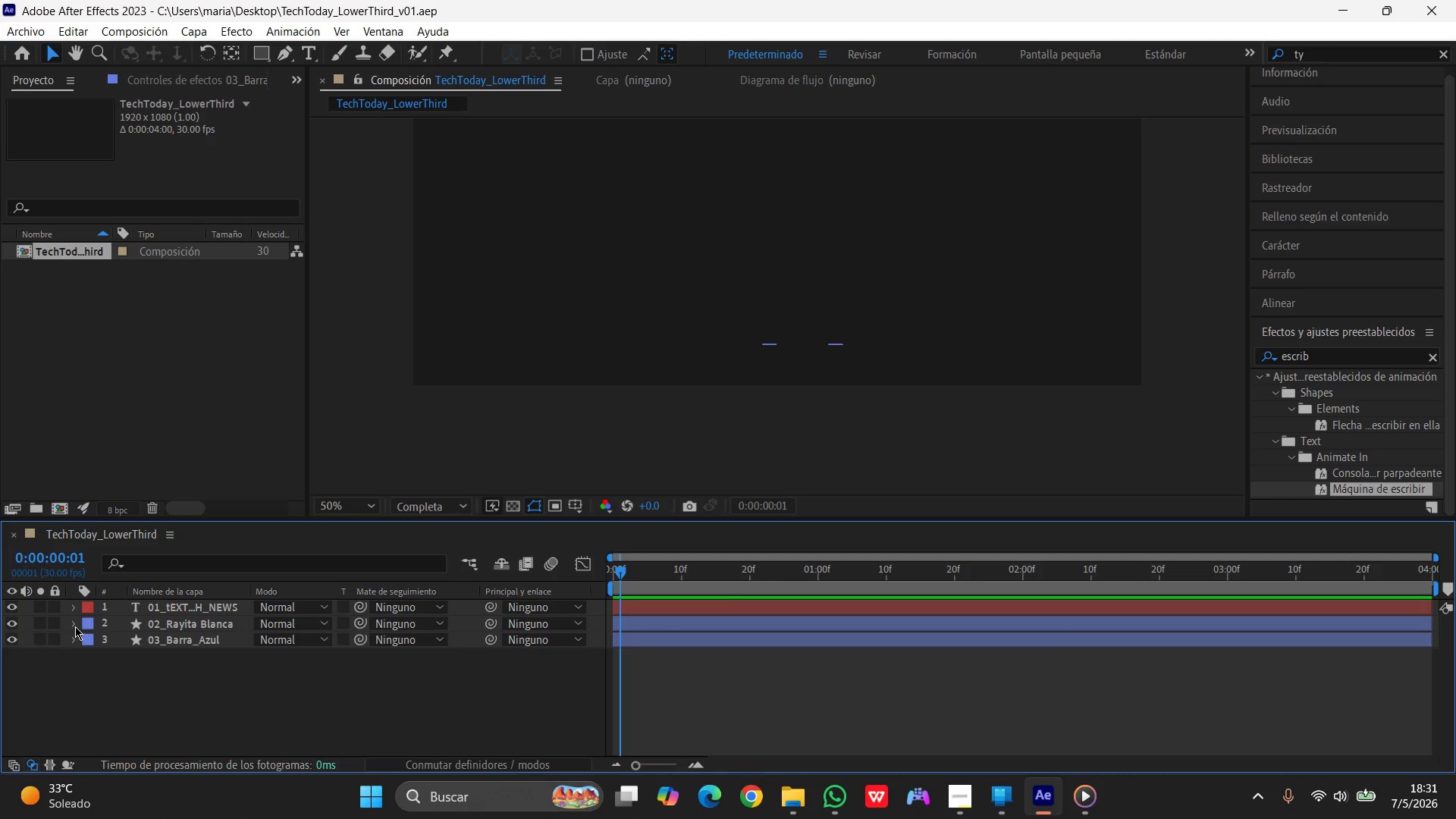 
scroll: coordinate [157, 682], scroll_direction: up, amount: 6.0
 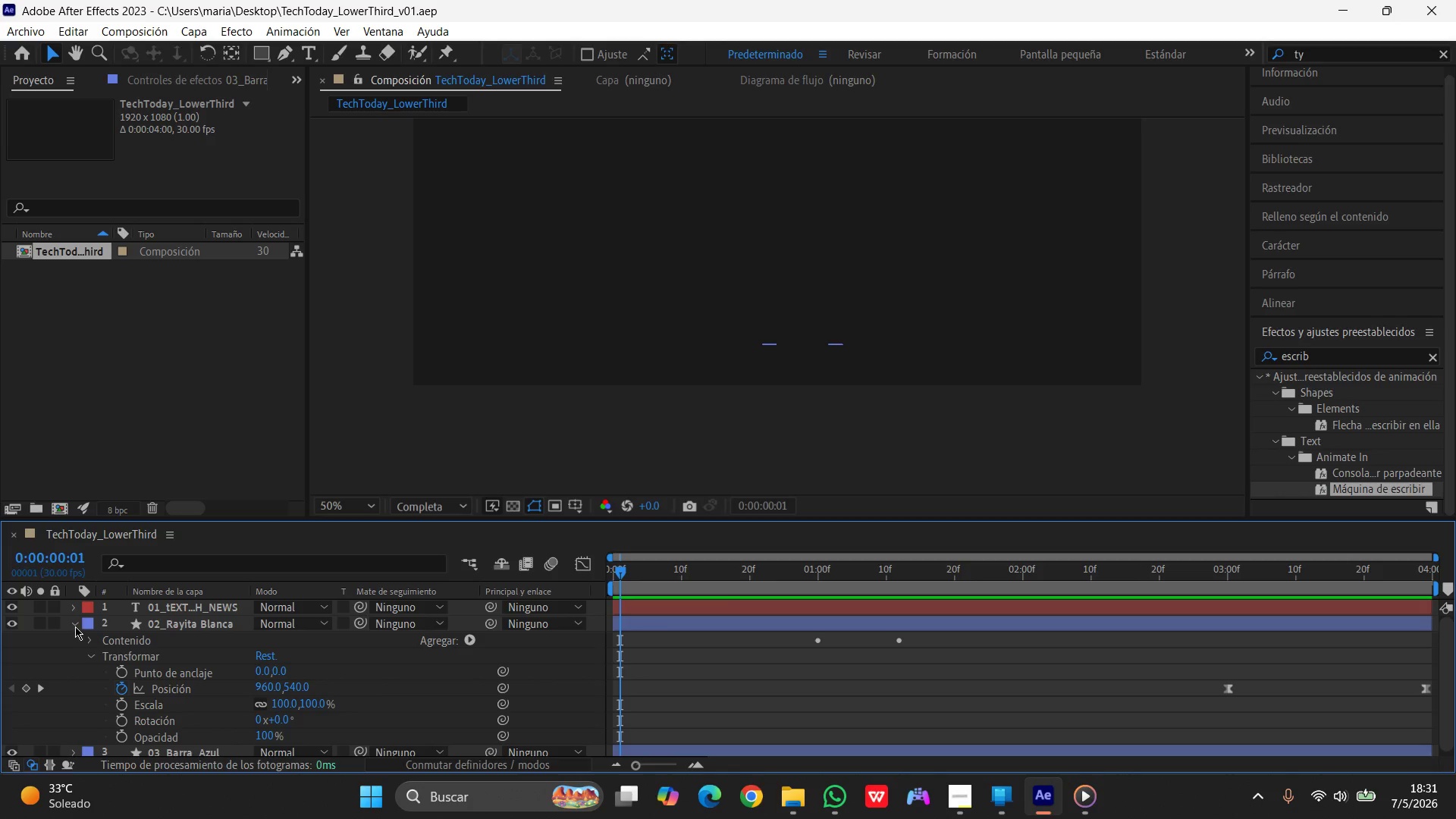 
left_click([74, 606])
 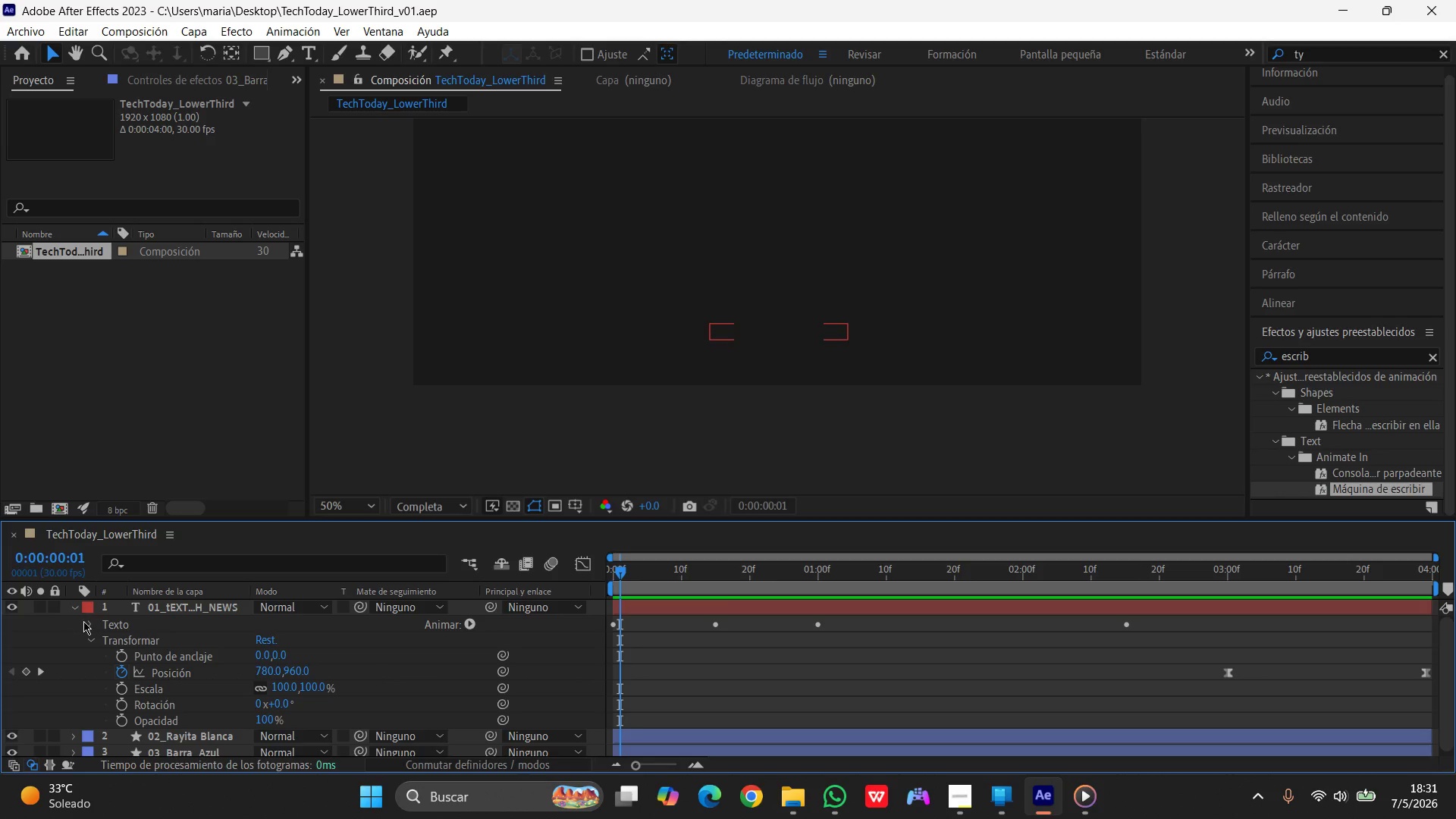 
scroll: coordinate [75, 626], scroll_direction: up, amount: 2.0
 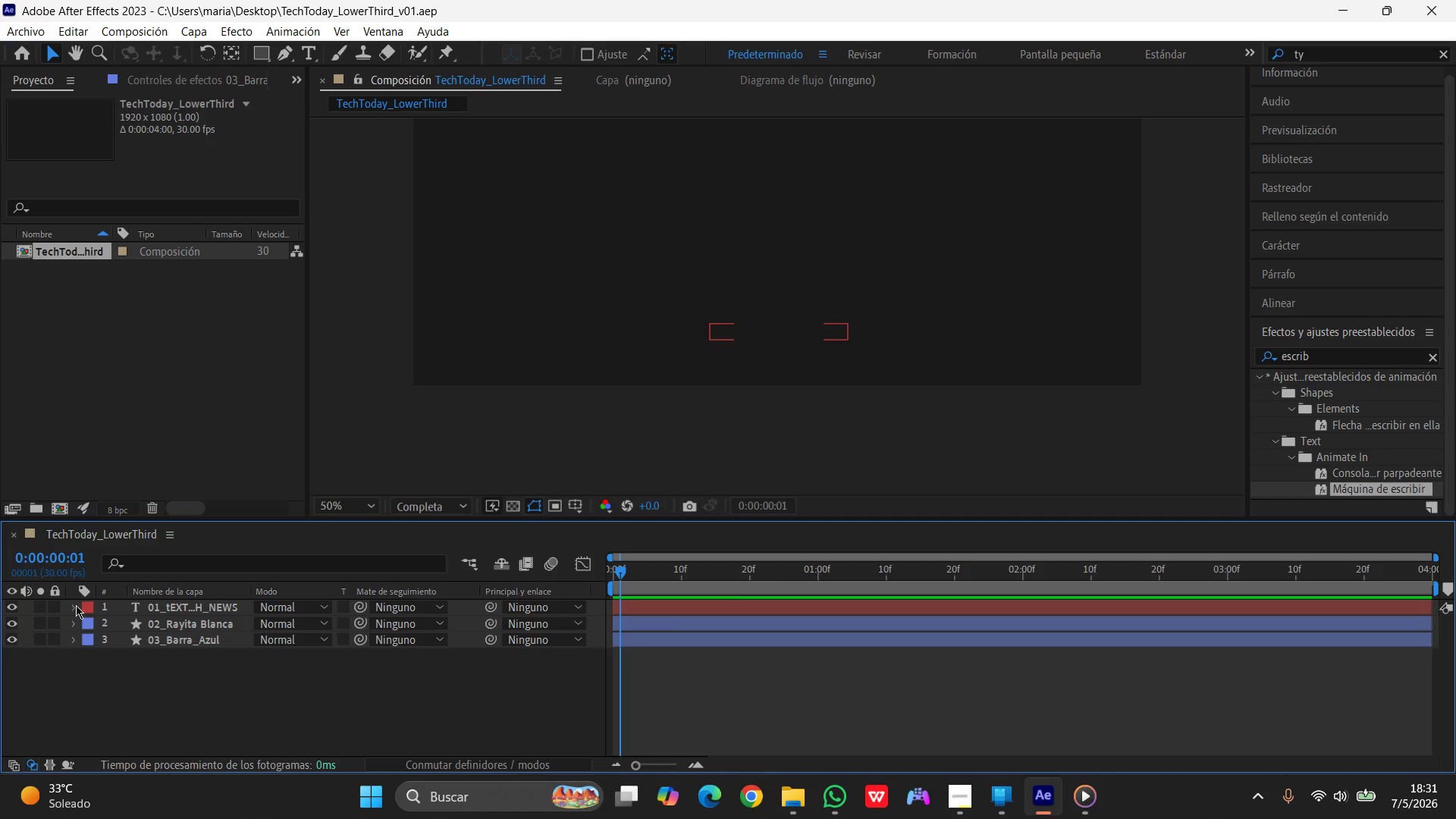 
left_click([86, 622])
 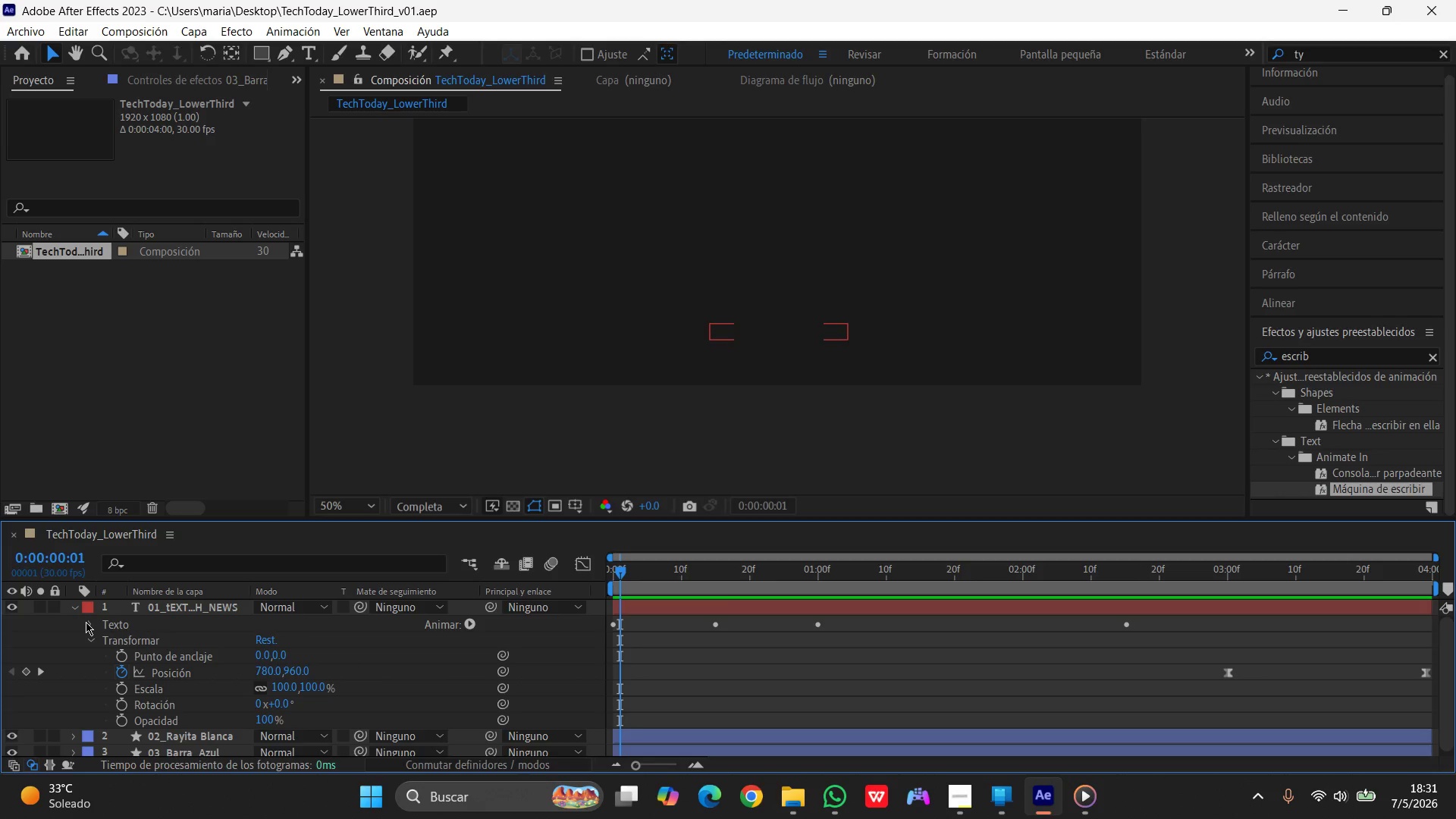 
mouse_move([99, 623])
 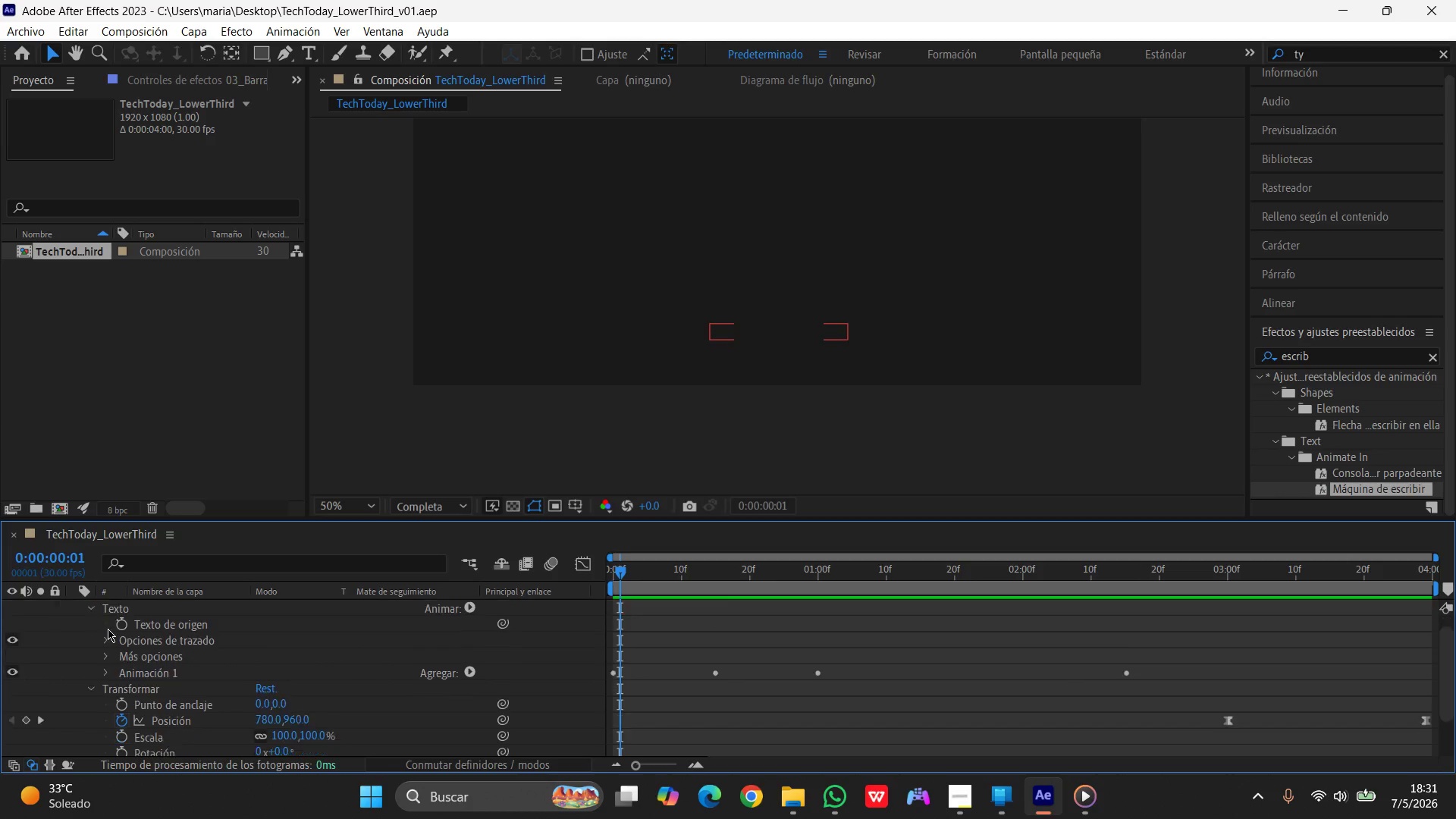 
scroll: coordinate [108, 629], scroll_direction: down, amount: 4.0
 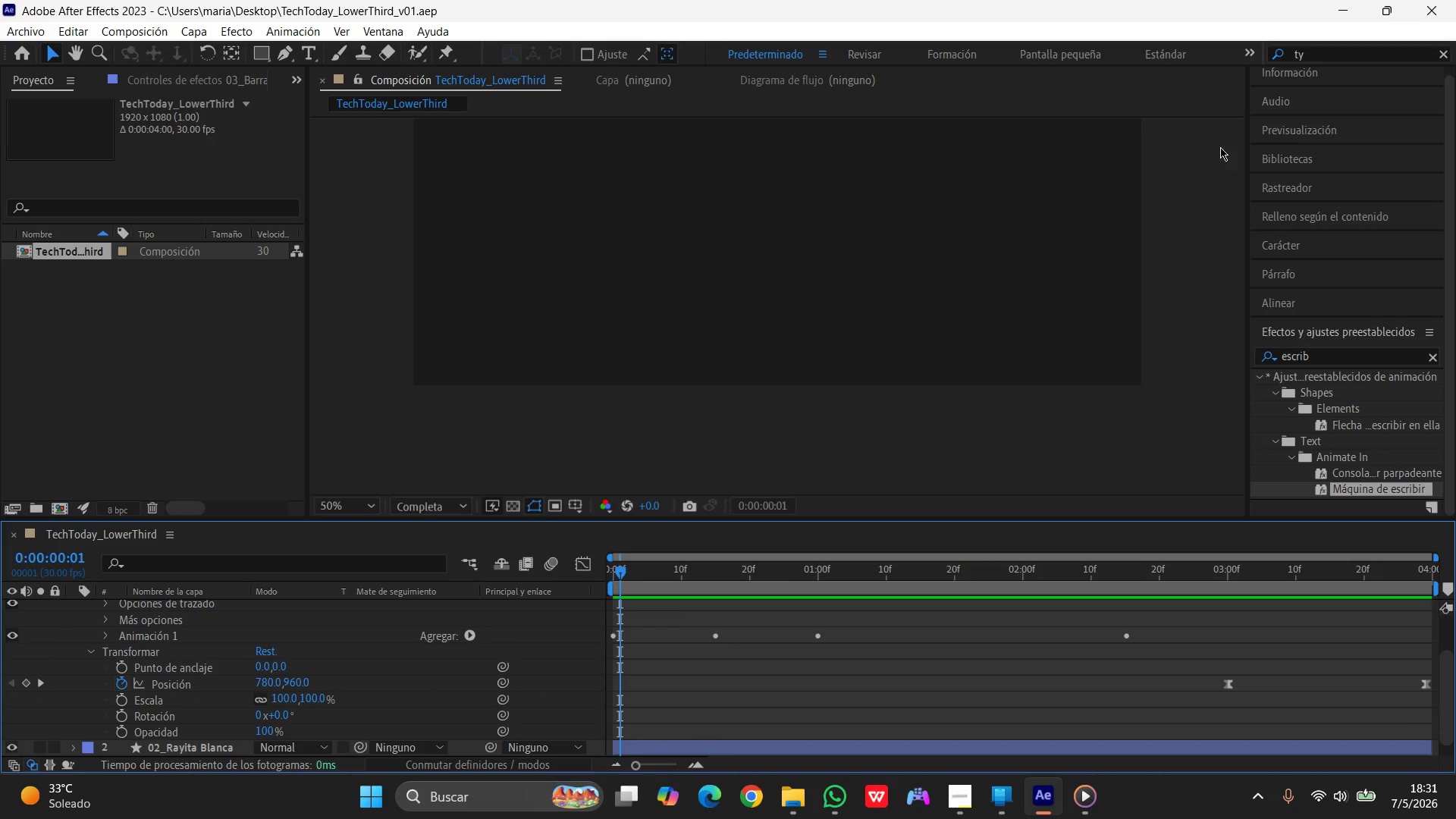 
left_click([1235, 112])
 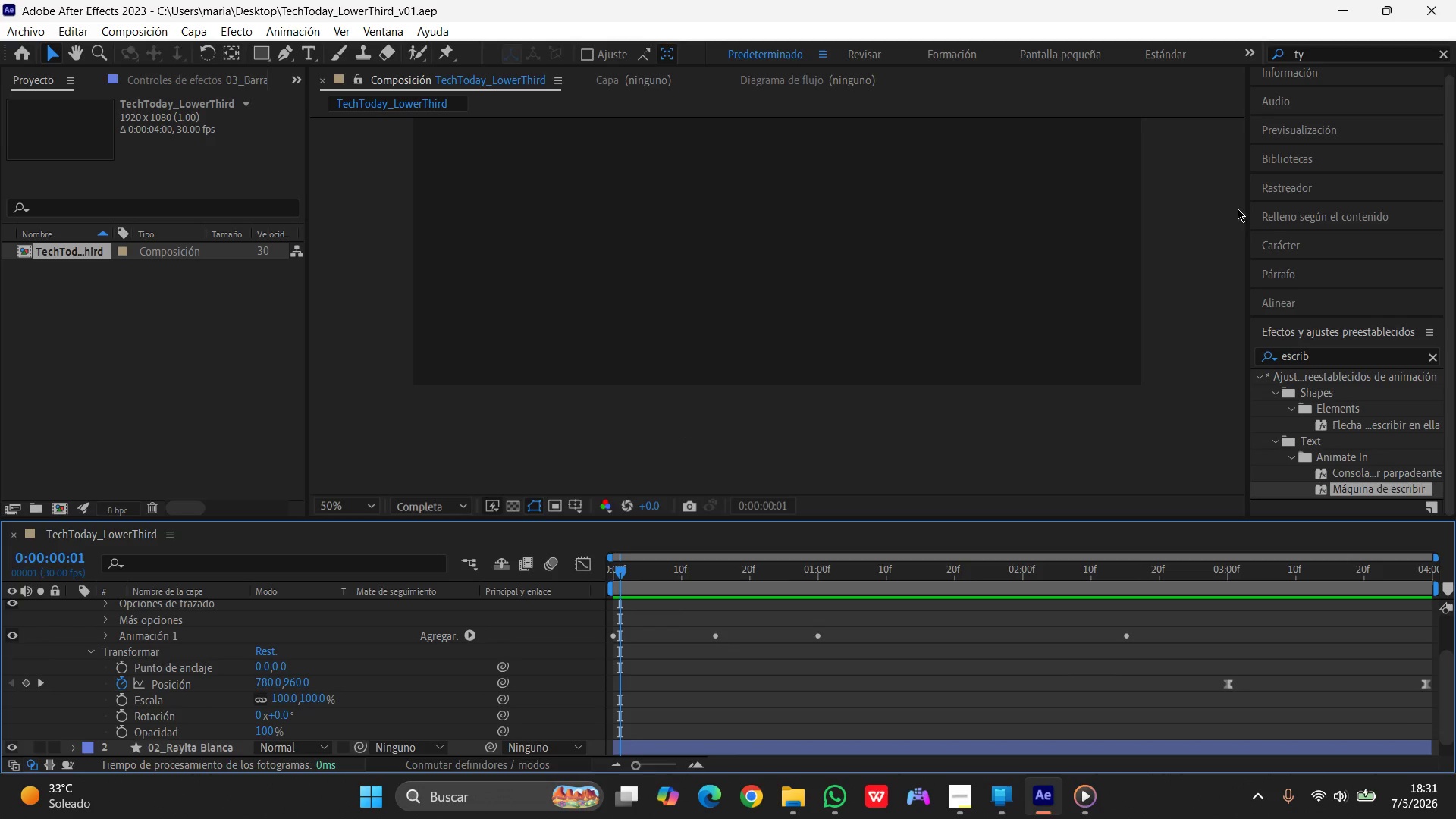 
left_click([1230, 378])
 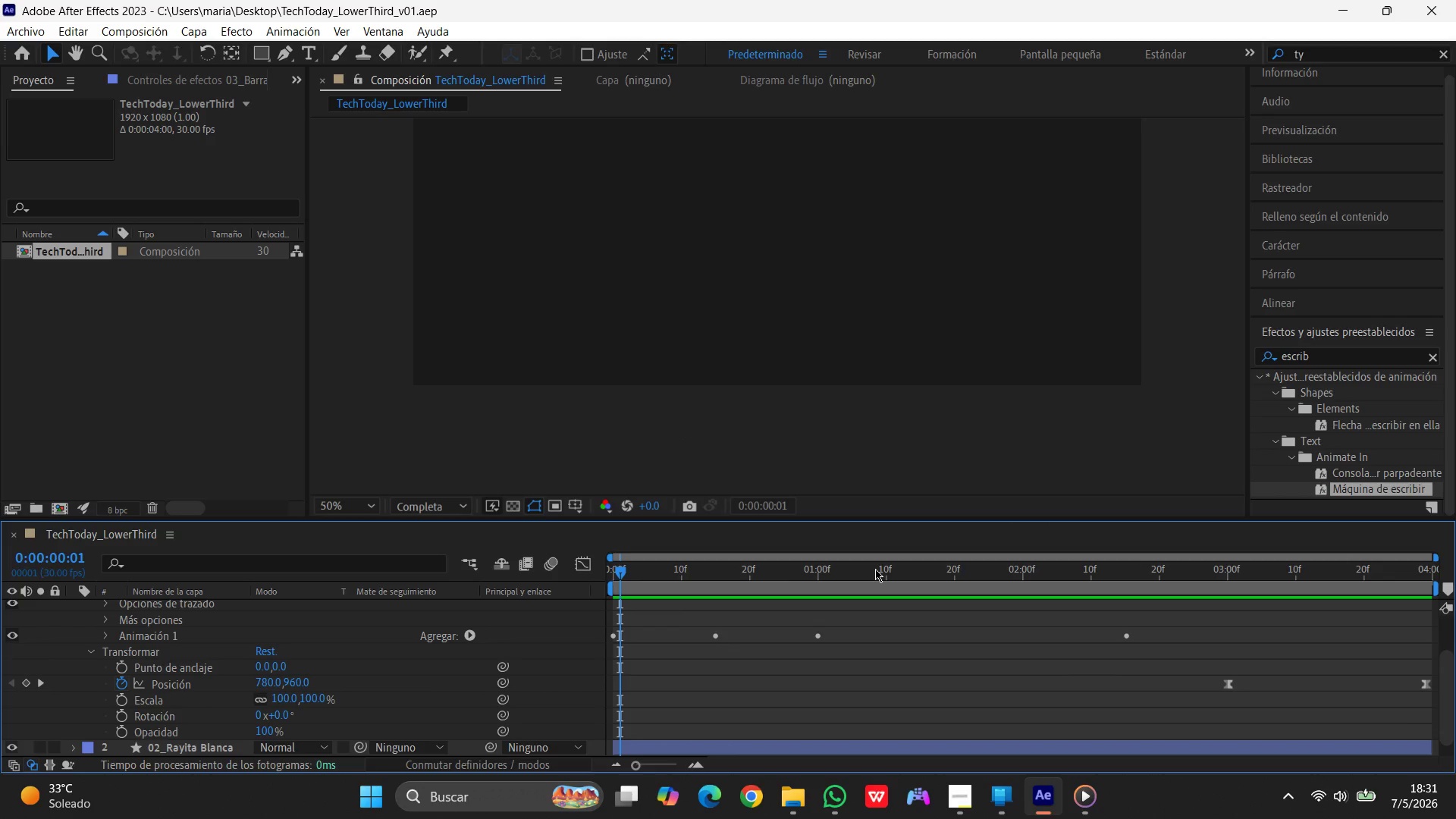 
wait(14.52)
 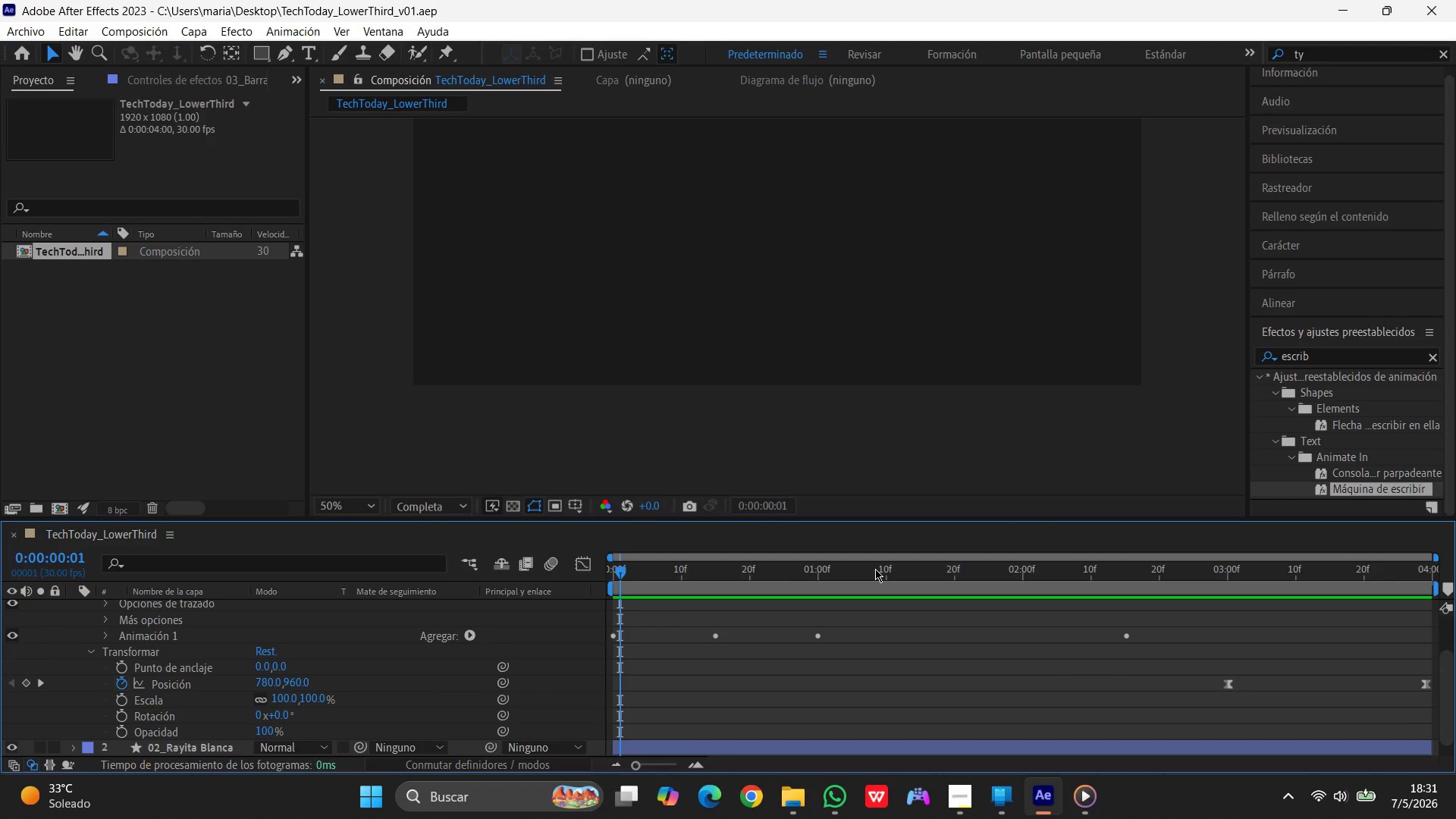 
left_click([1024, 563])
 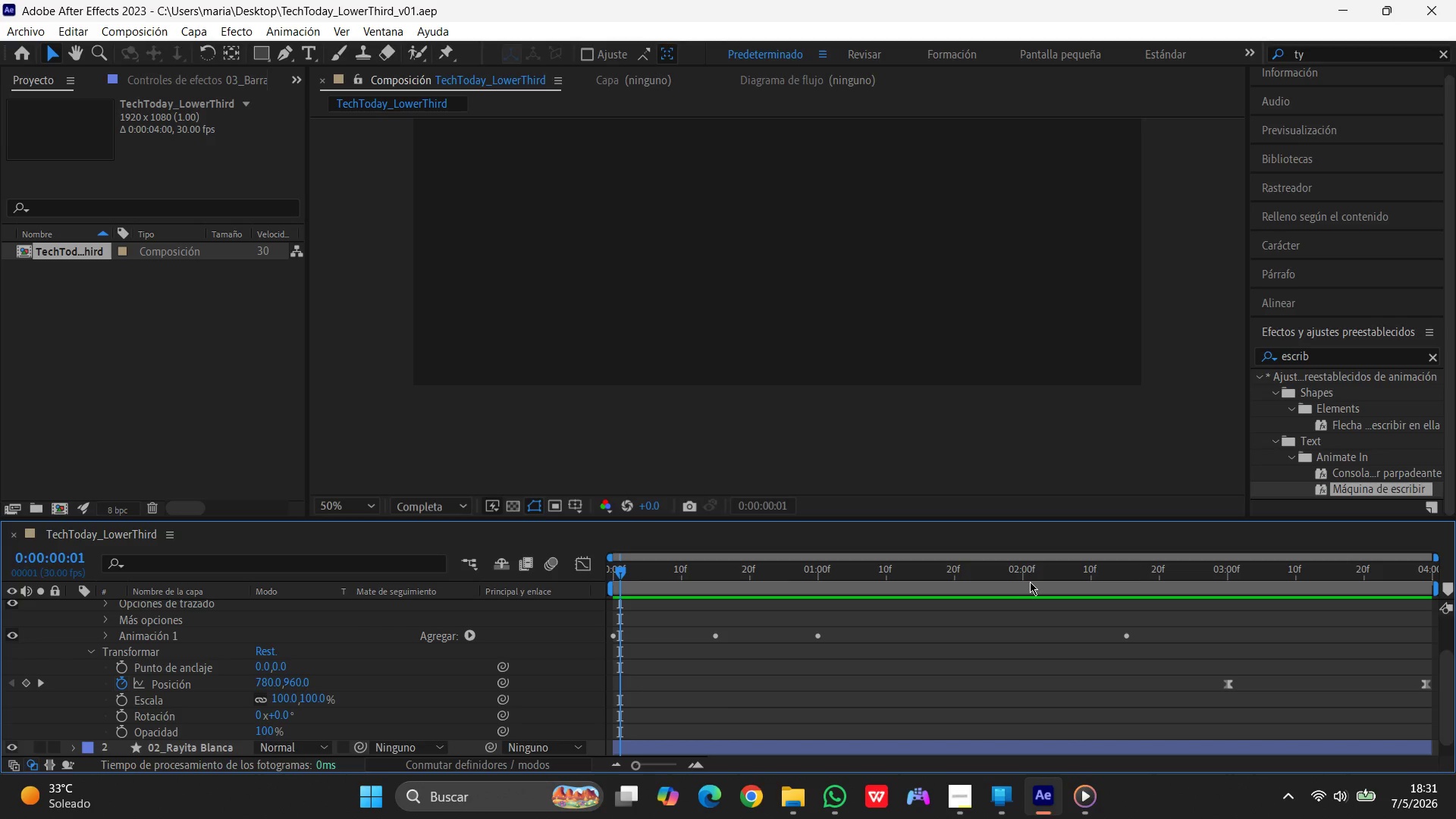 
left_click([1031, 582])
 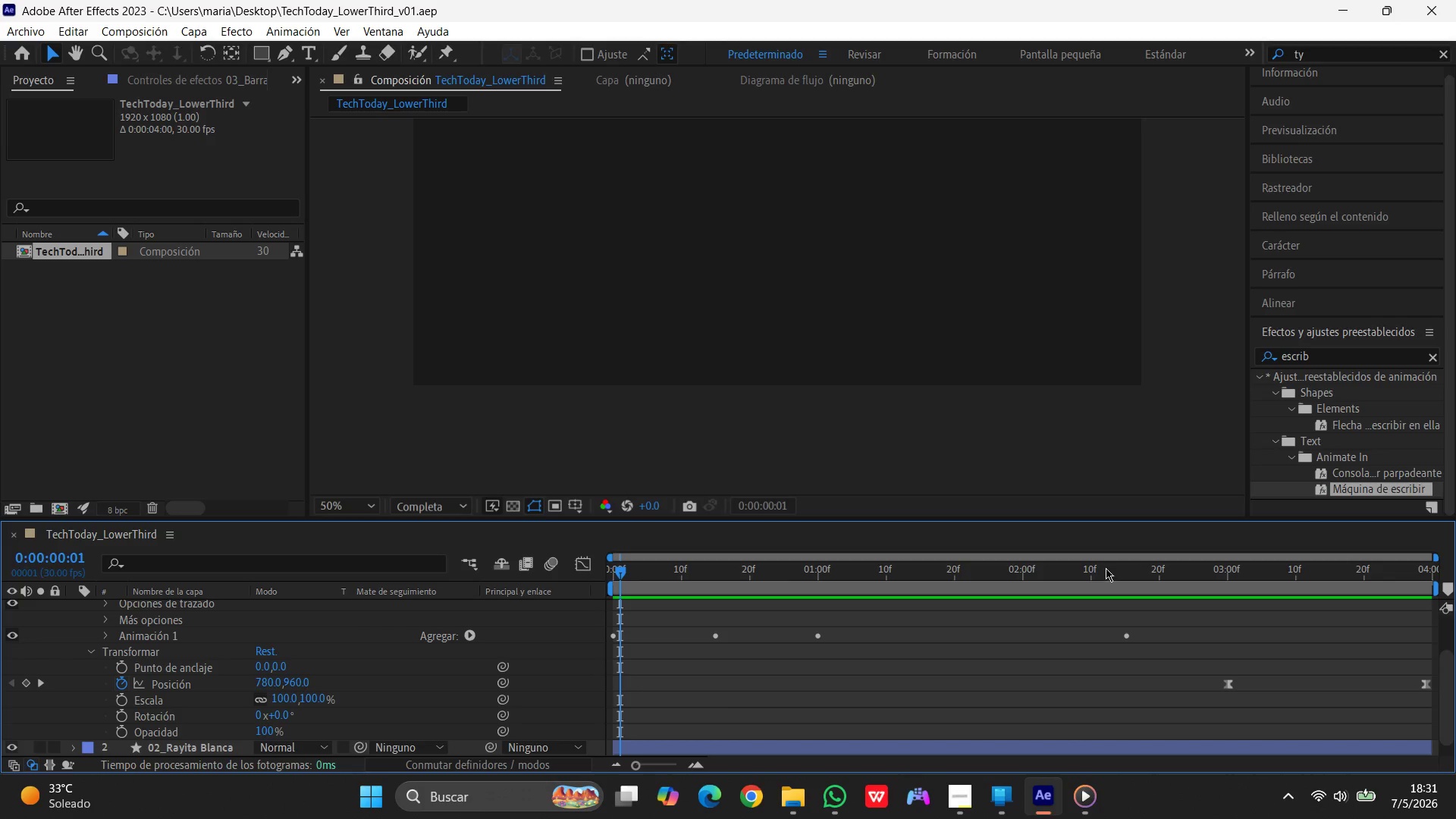 
left_click([1105, 579])
 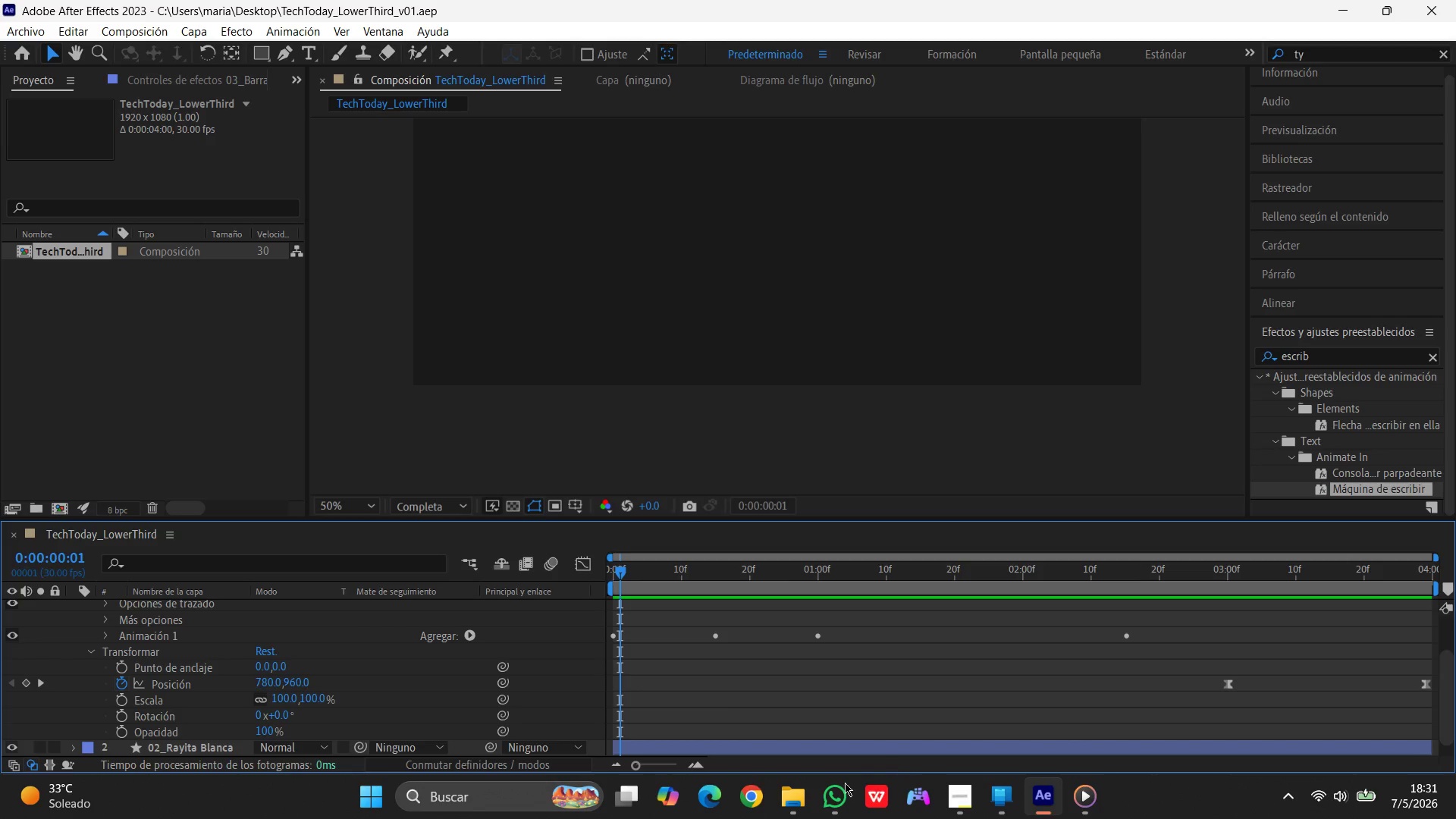 
left_click([839, 789])
 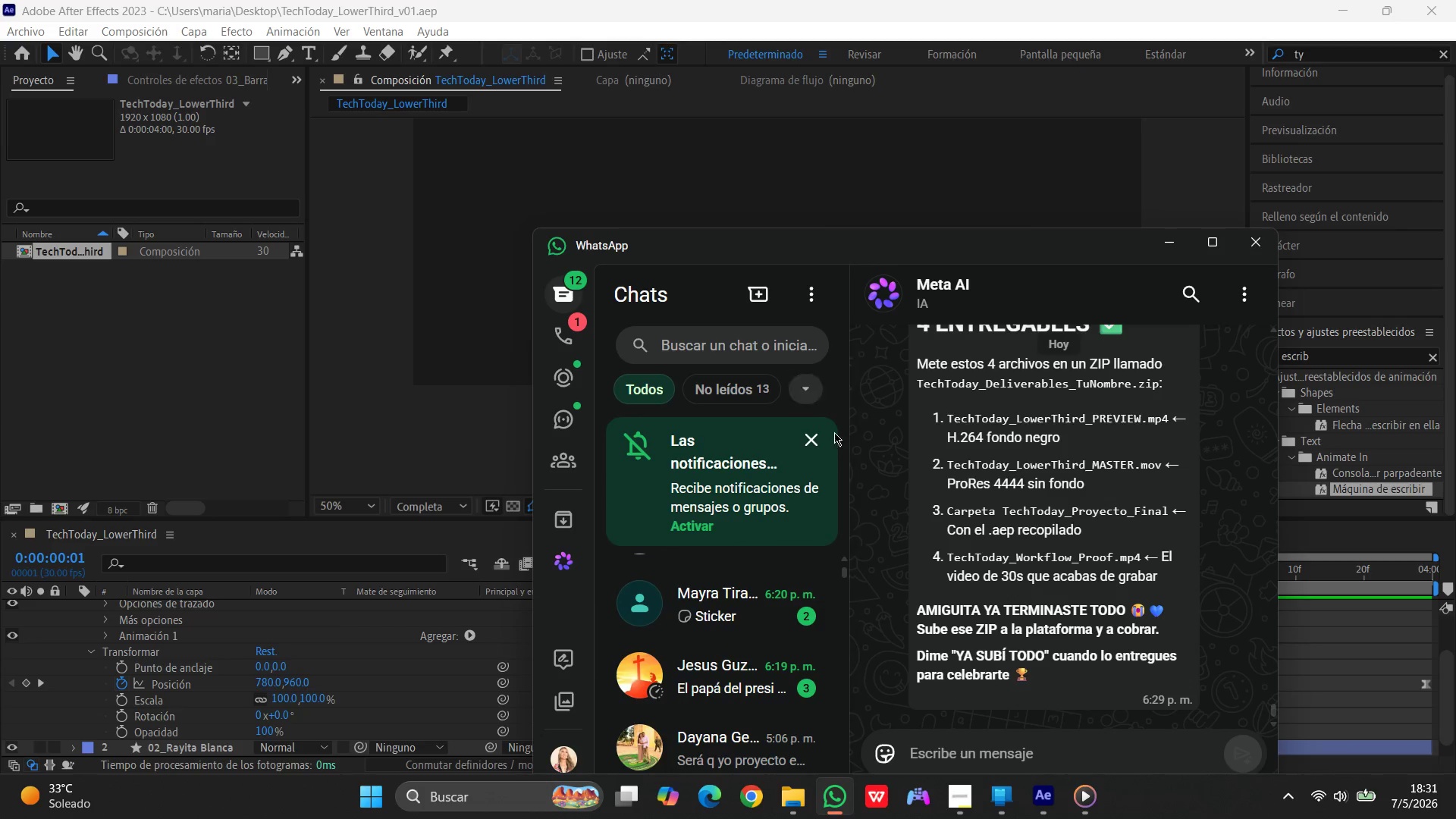 
scroll: coordinate [1022, 570], scroll_direction: up, amount: 15.0
 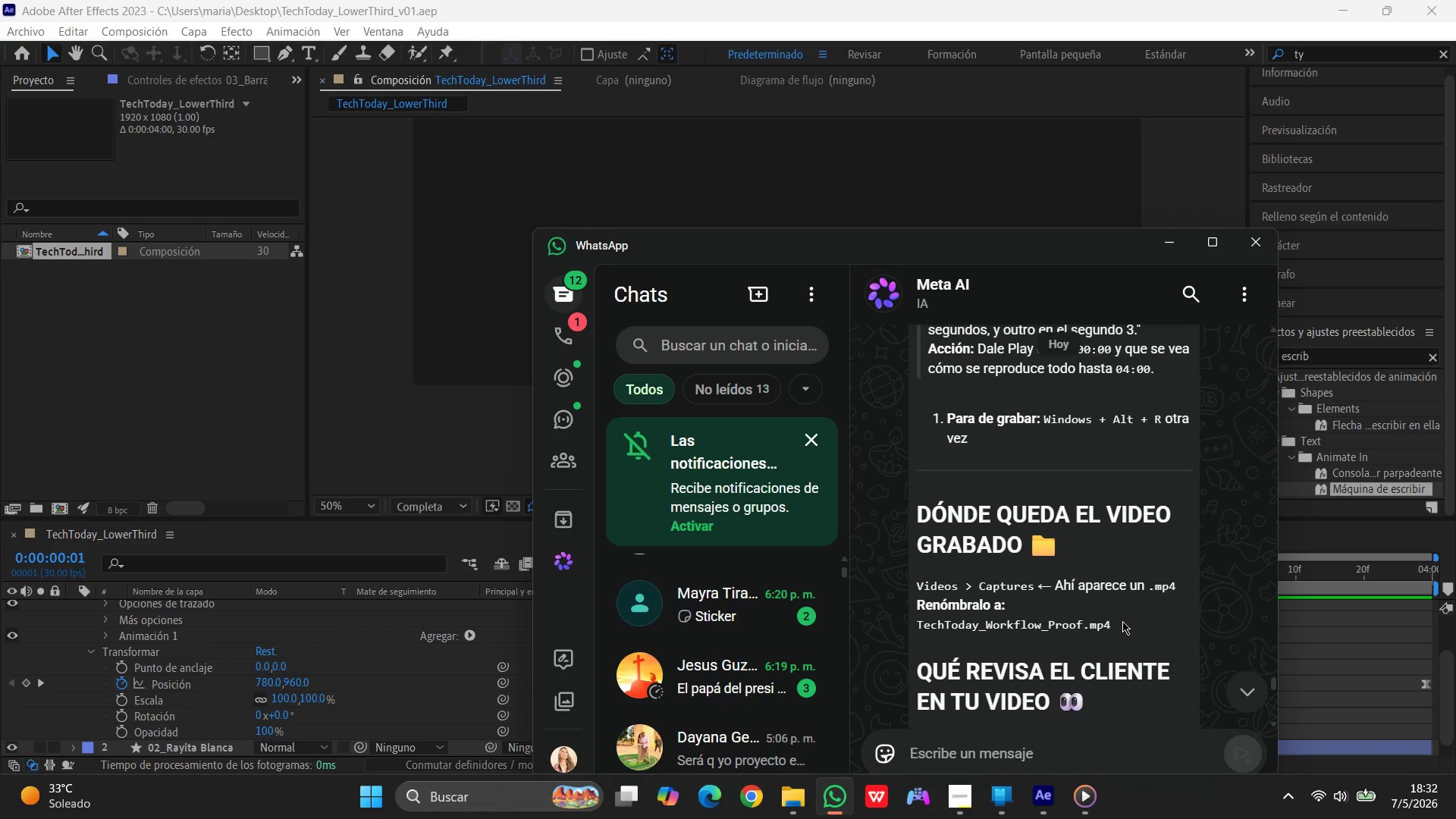 
left_click_drag(start_coordinate=[1080, 620], to_coordinate=[902, 623])
 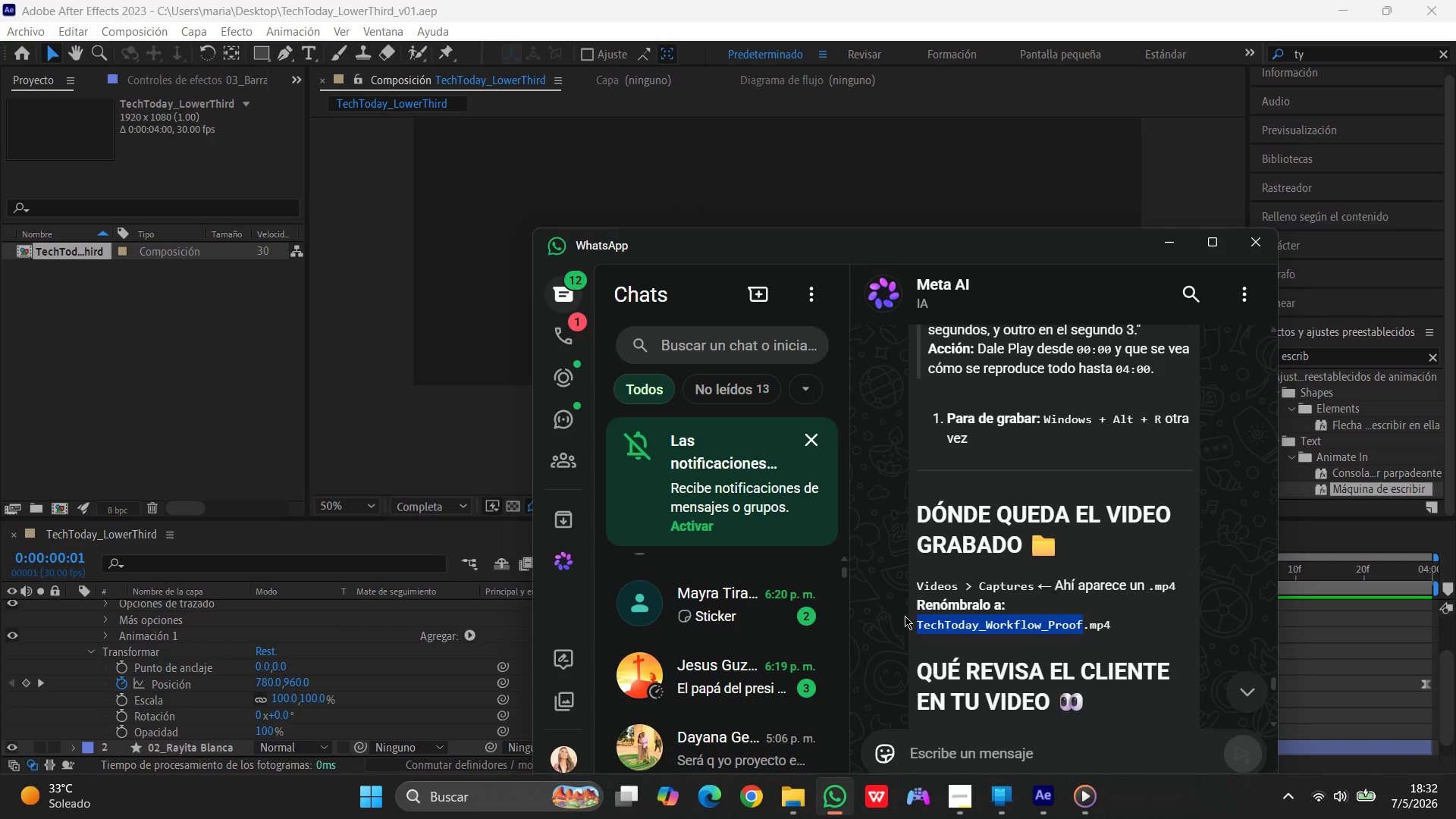 
key(Control+C)
 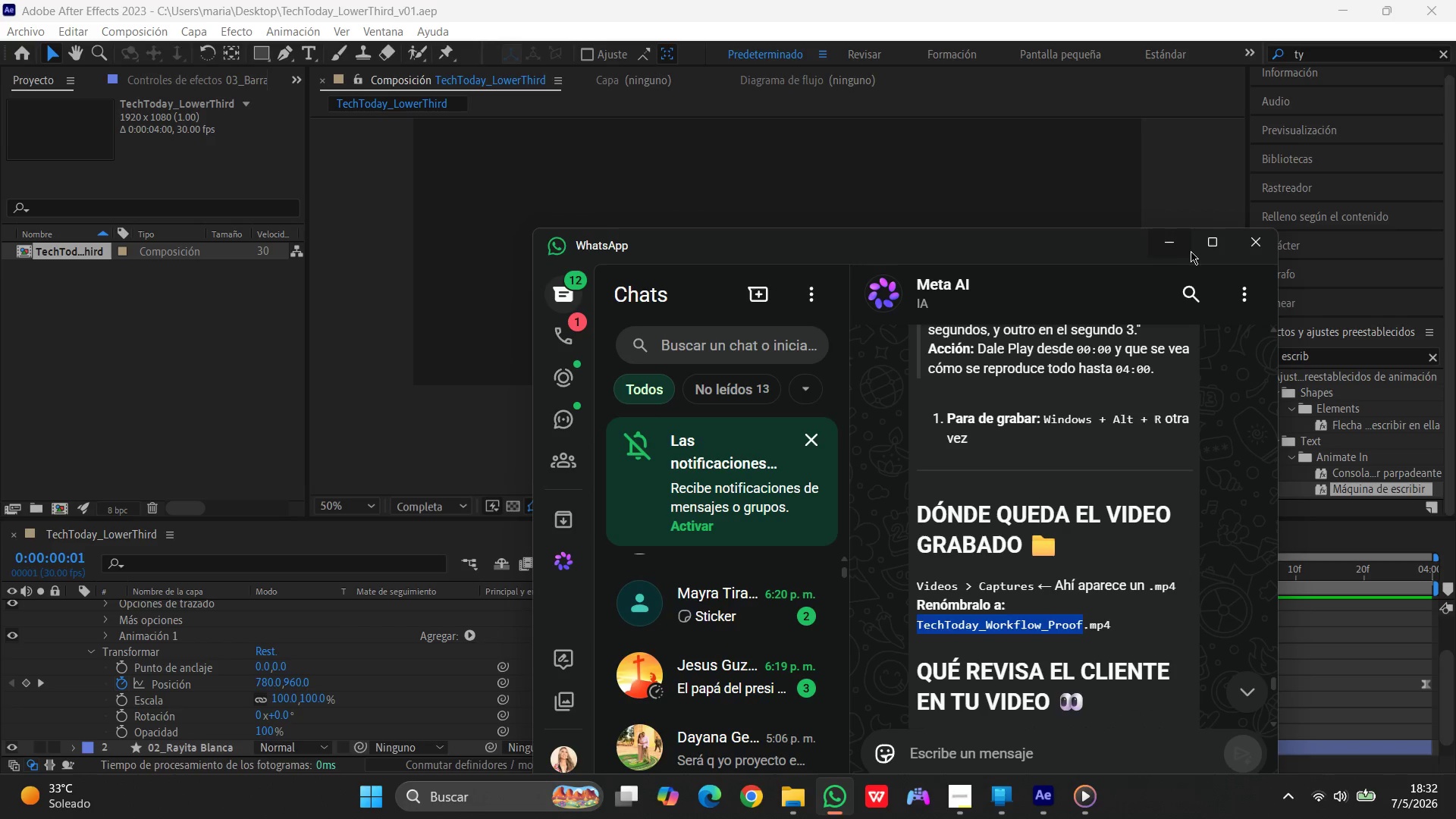 
left_click([1177, 251])
 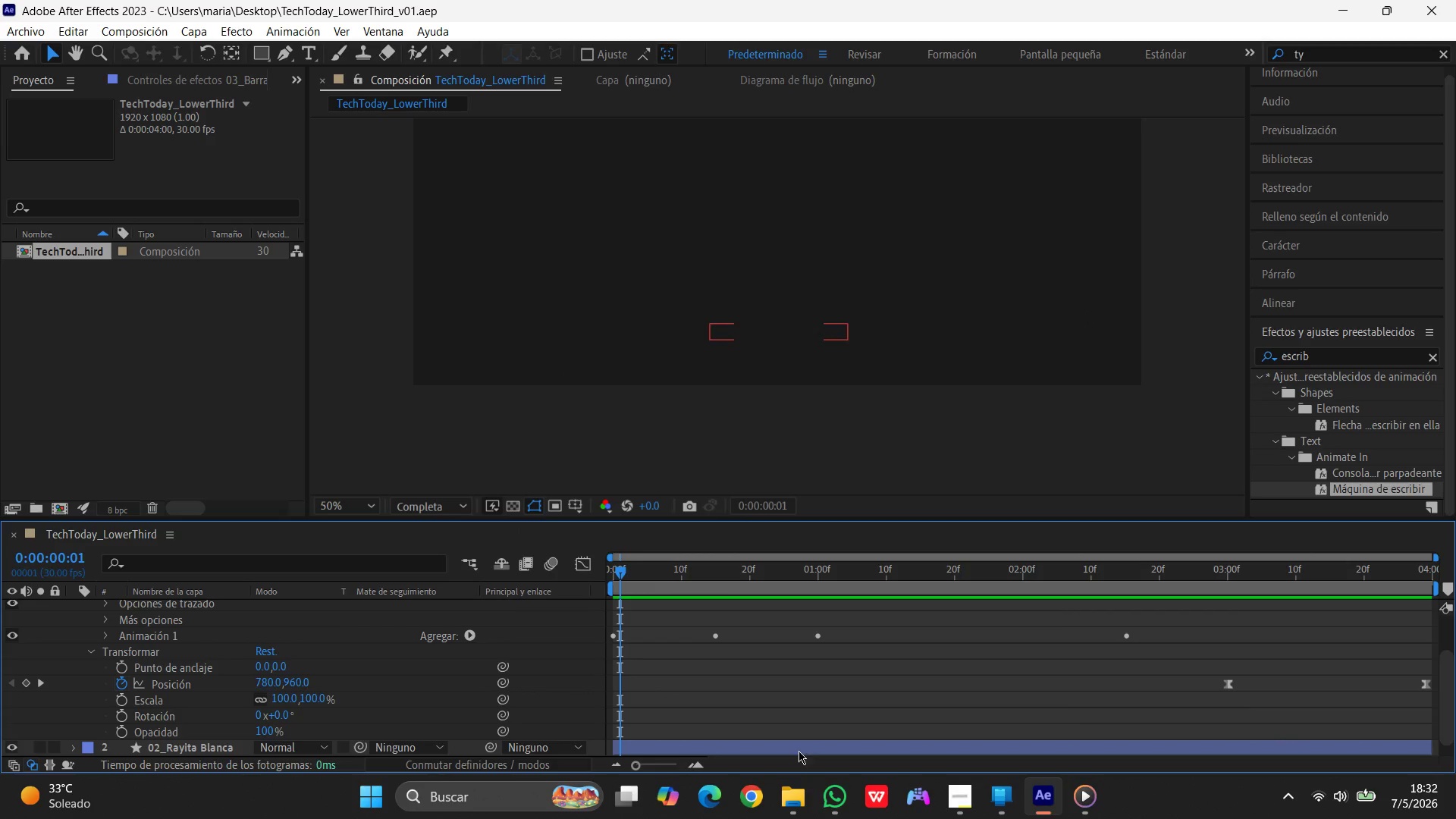 
left_click([804, 806])
 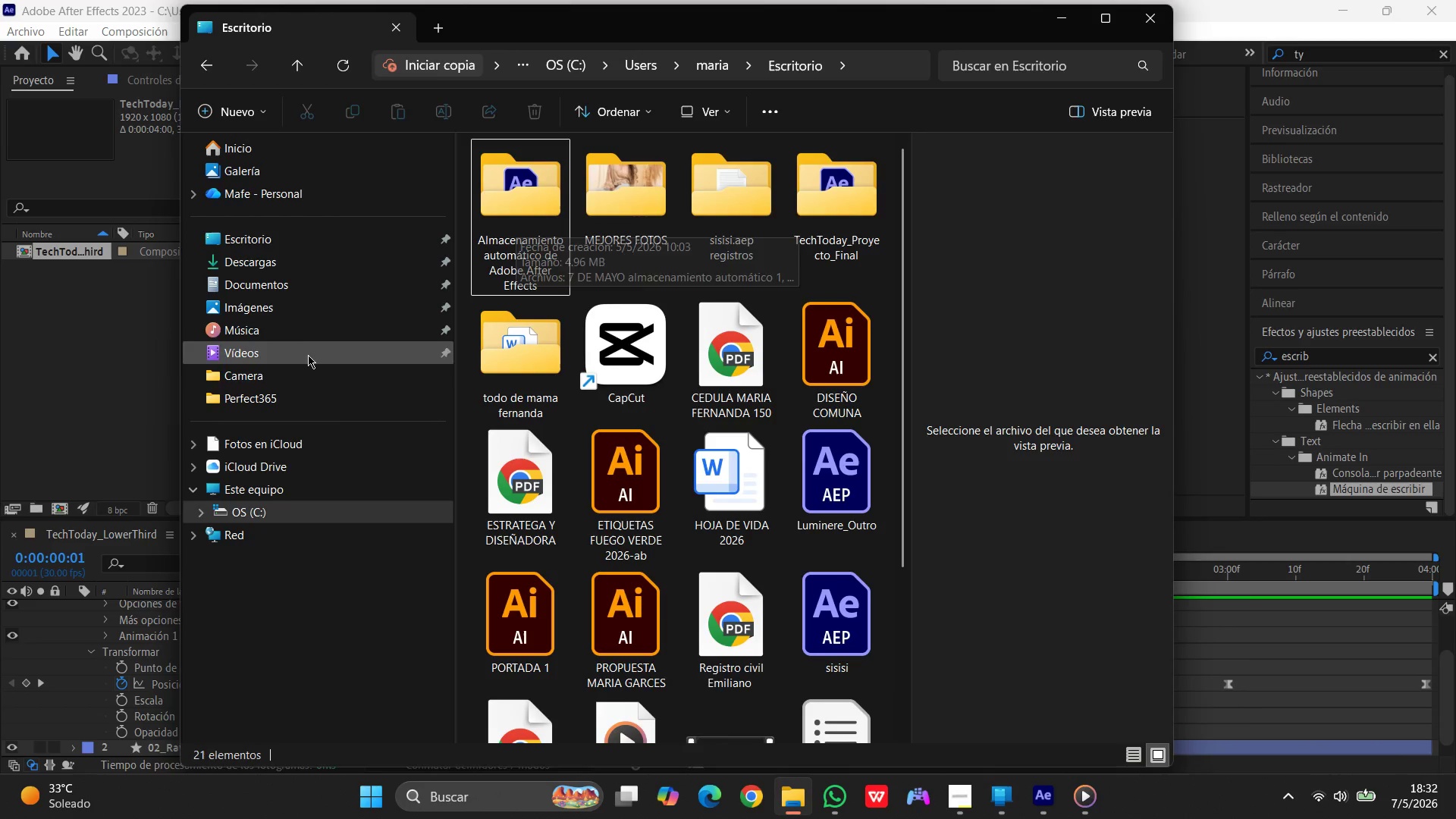 
left_click([270, 358])
 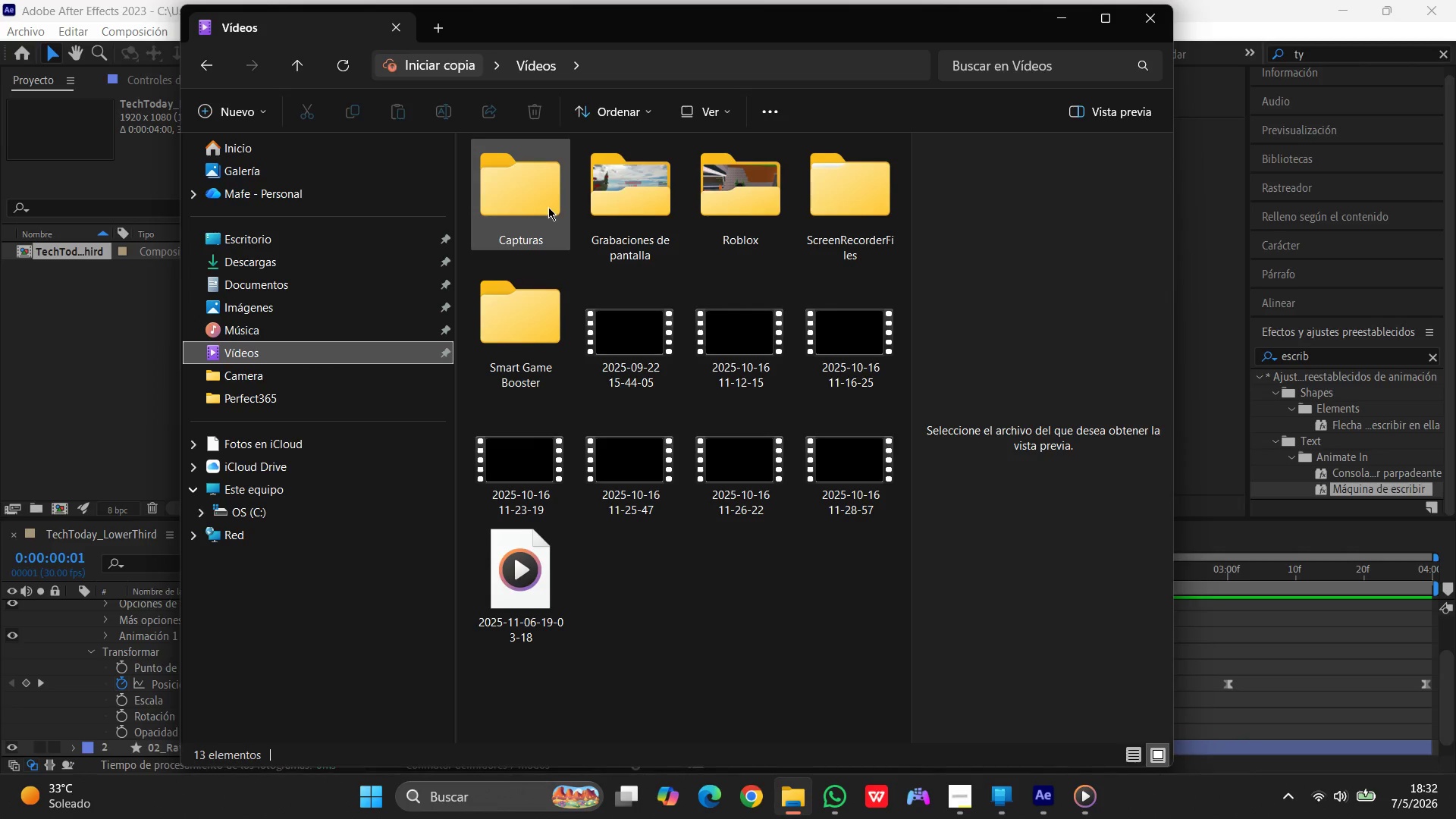 
left_click([538, 207])
 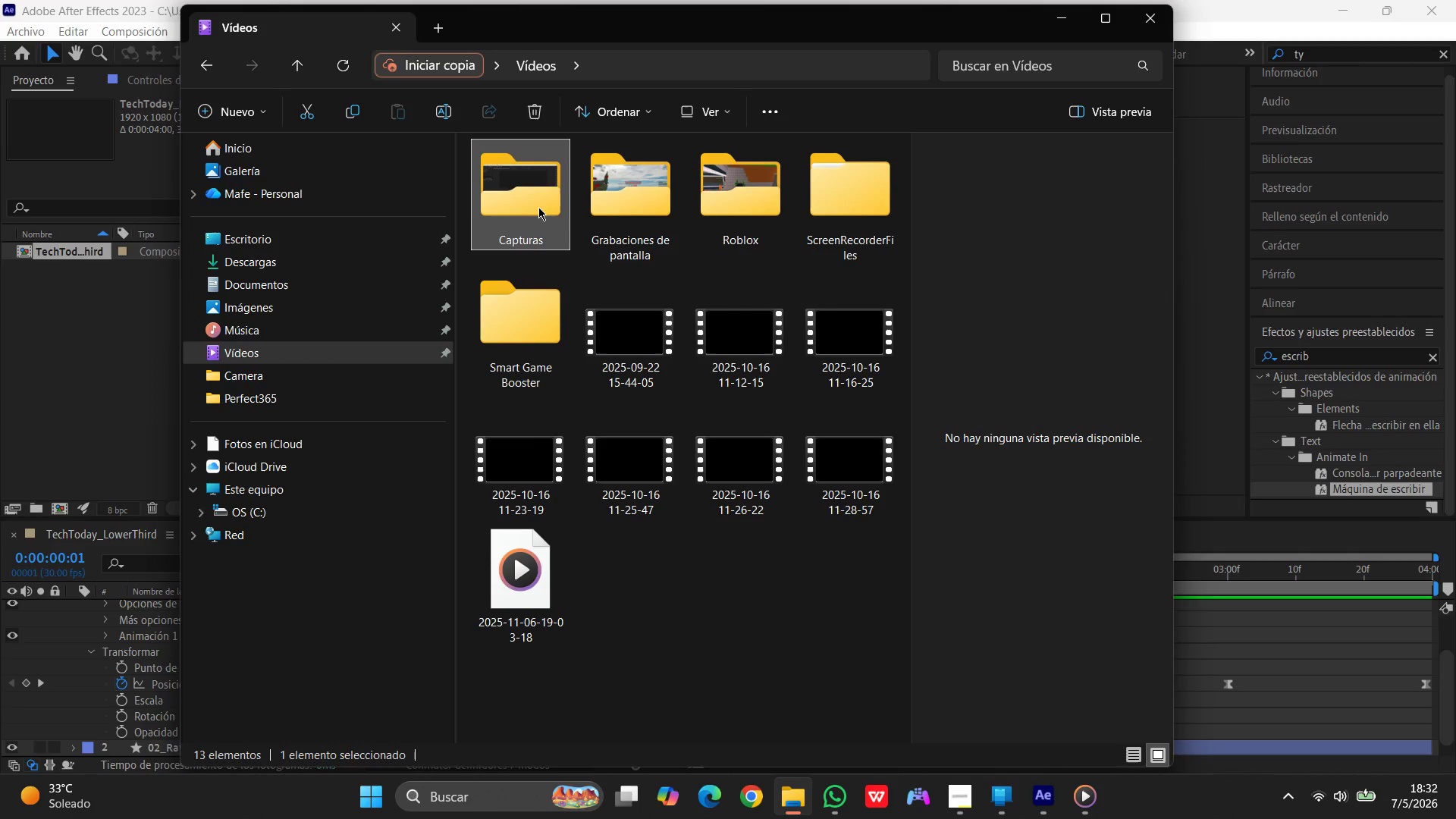 
double_click([537, 207])
 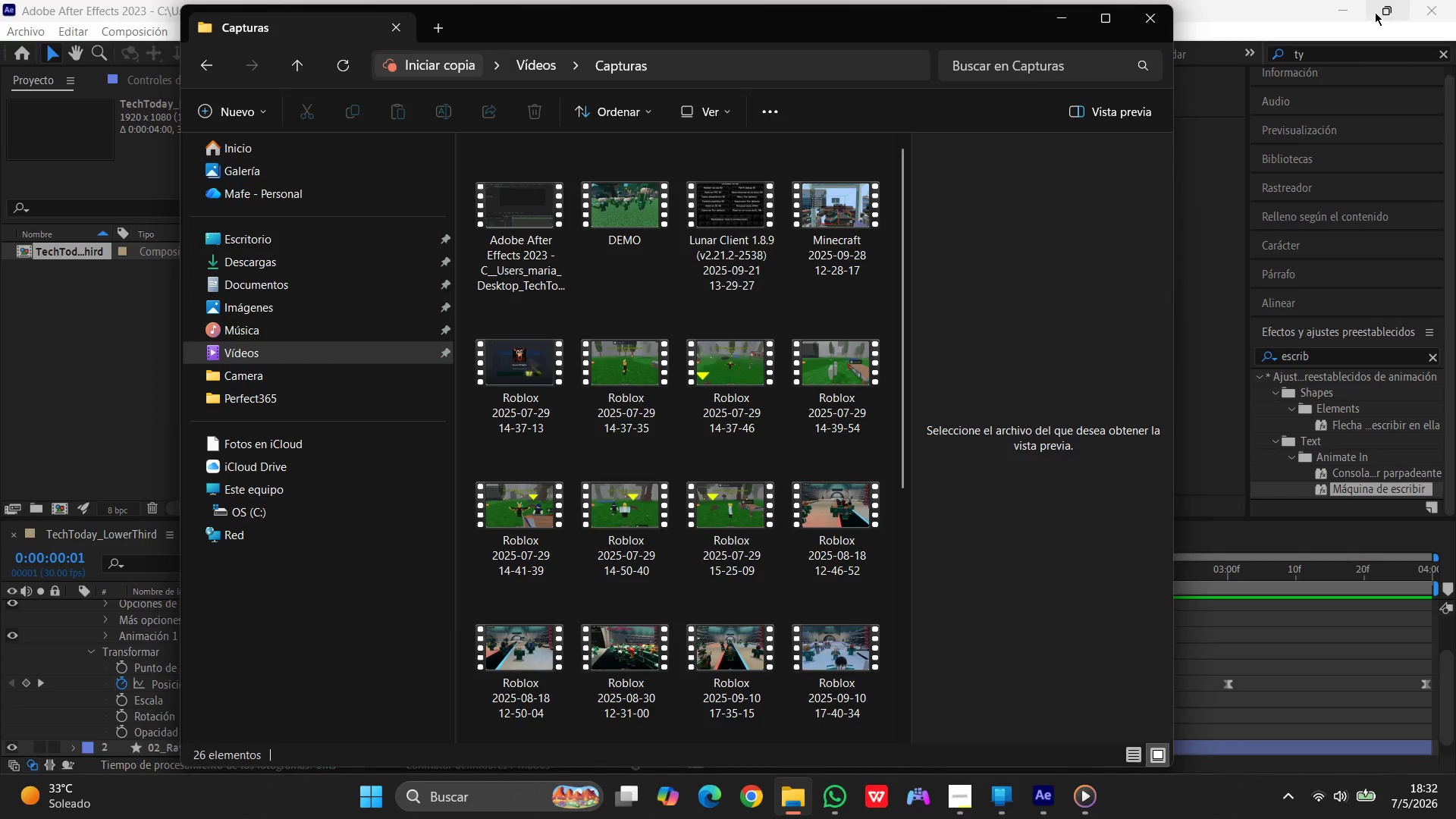 
left_click([1375, 12])
 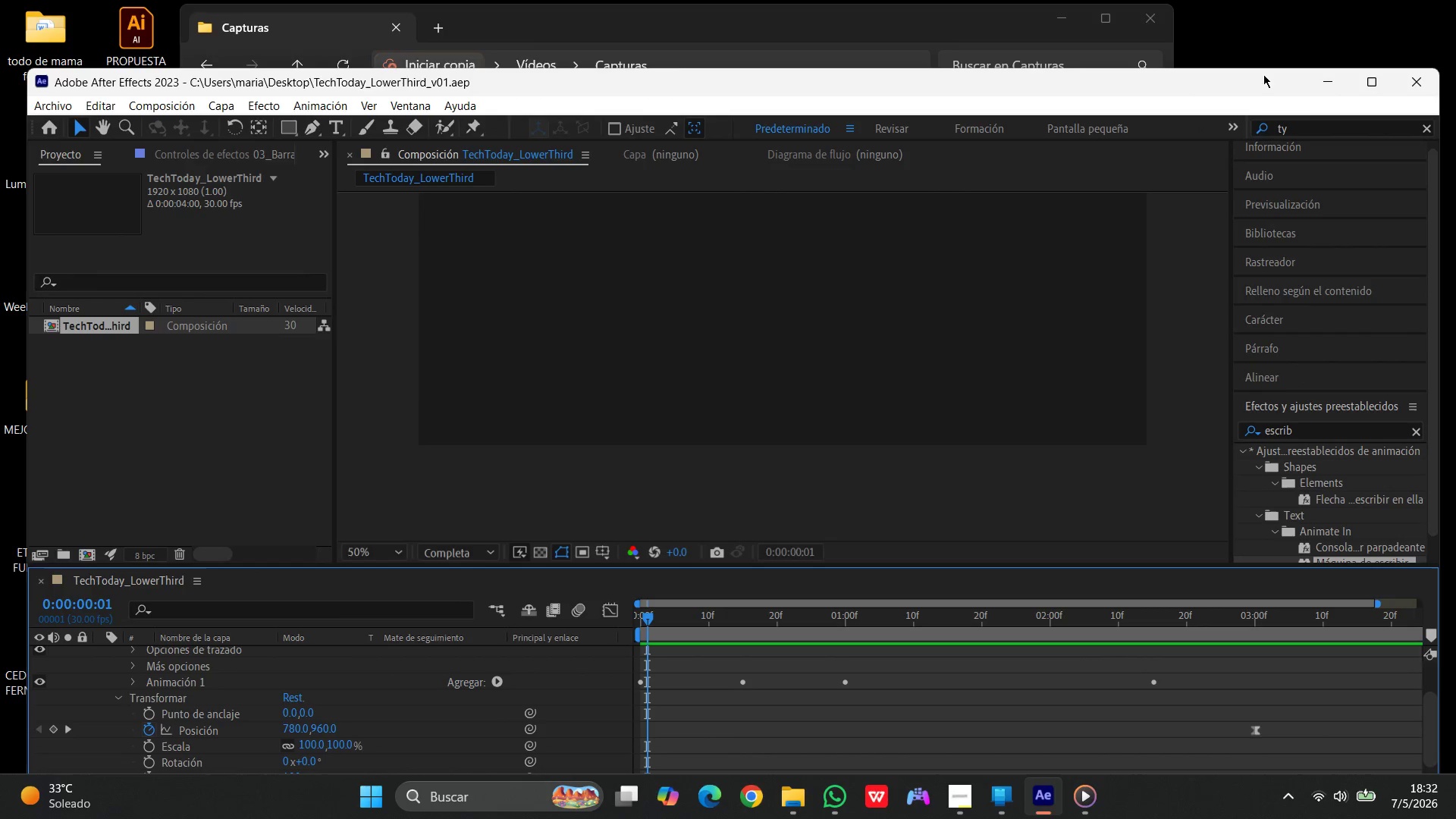 
left_click_drag(start_coordinate=[1233, 92], to_coordinate=[506, 459])
 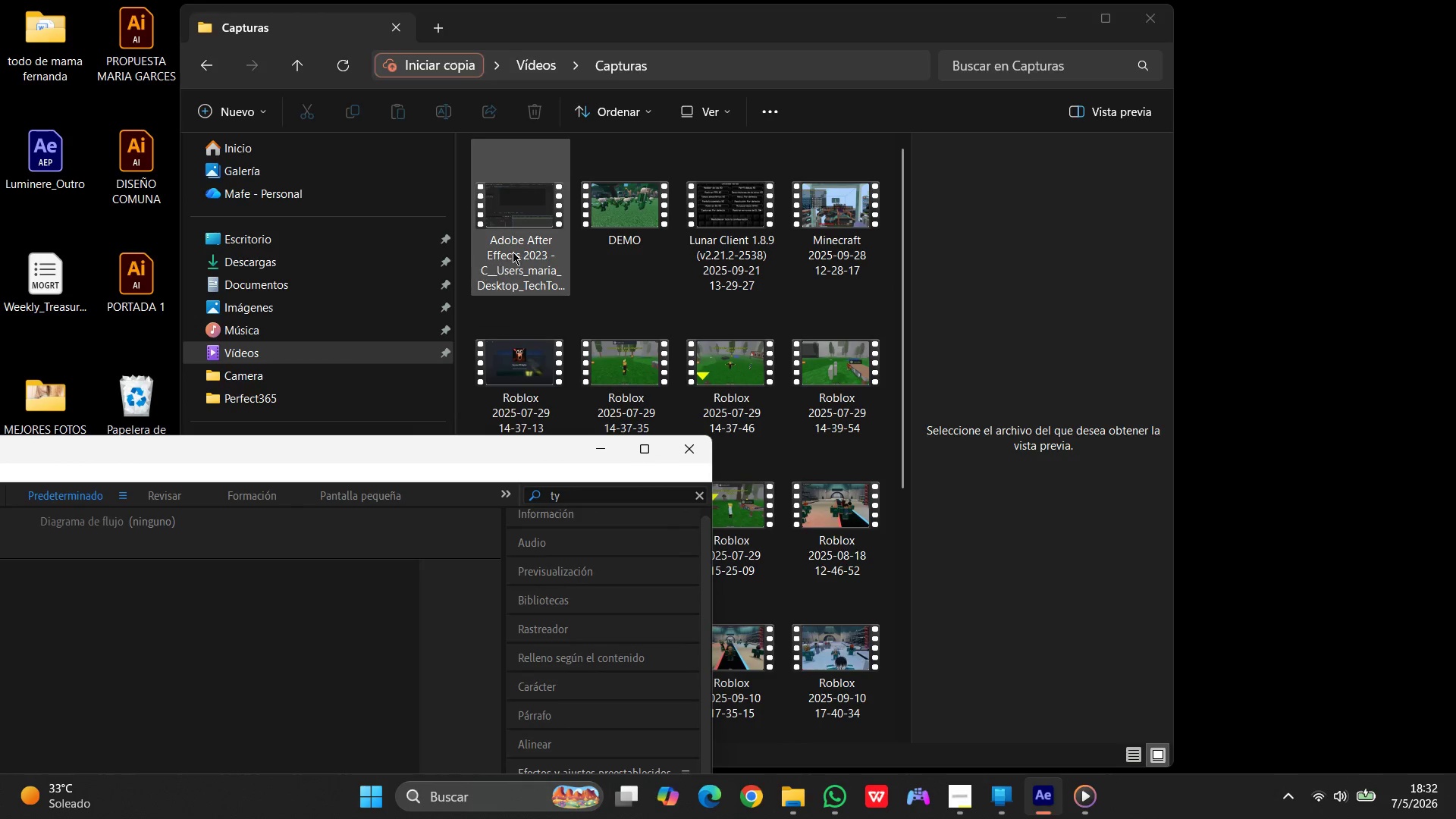 
left_click([518, 248])
 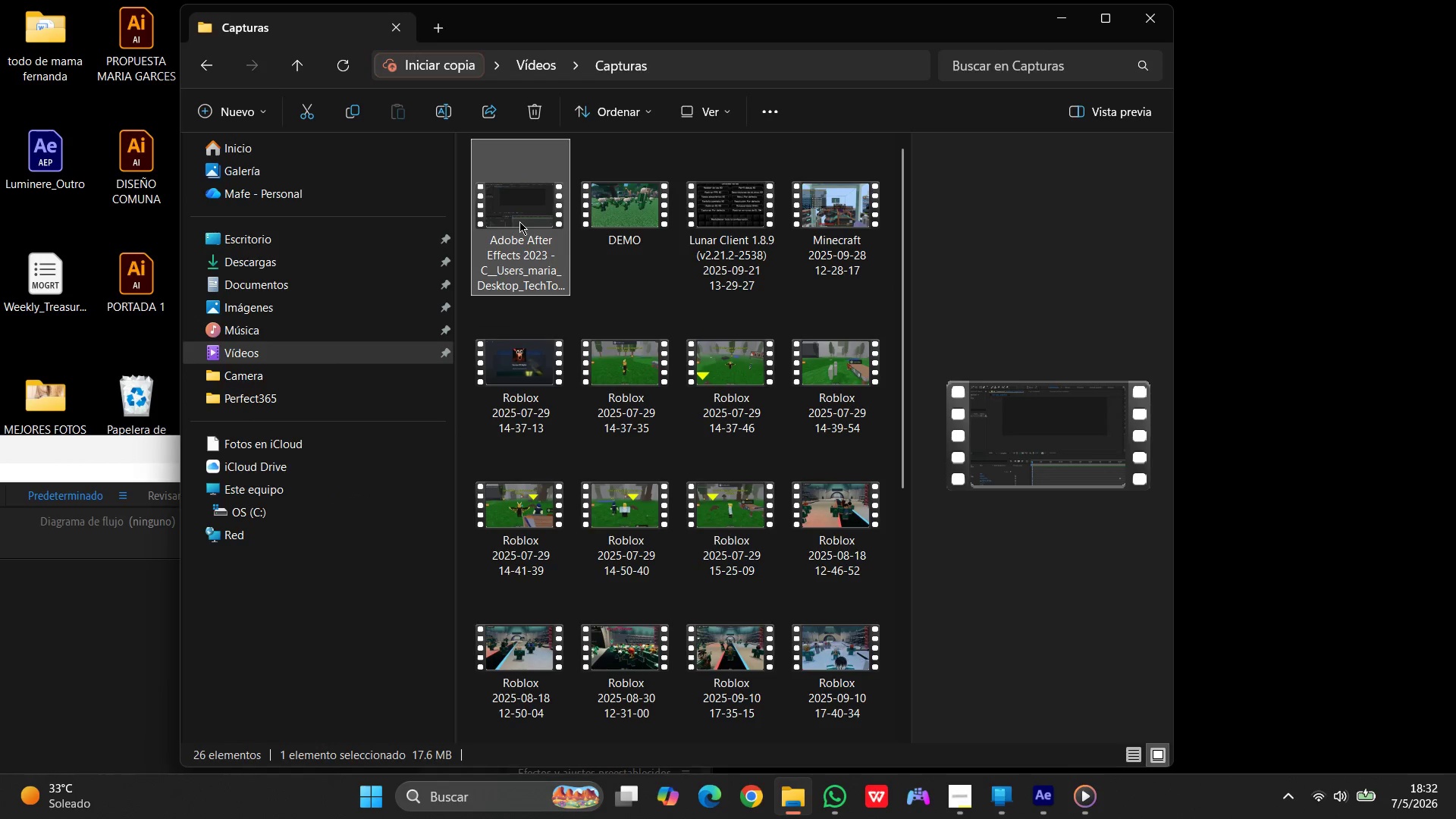 
left_click_drag(start_coordinate=[519, 221], to_coordinate=[1260, 266])
 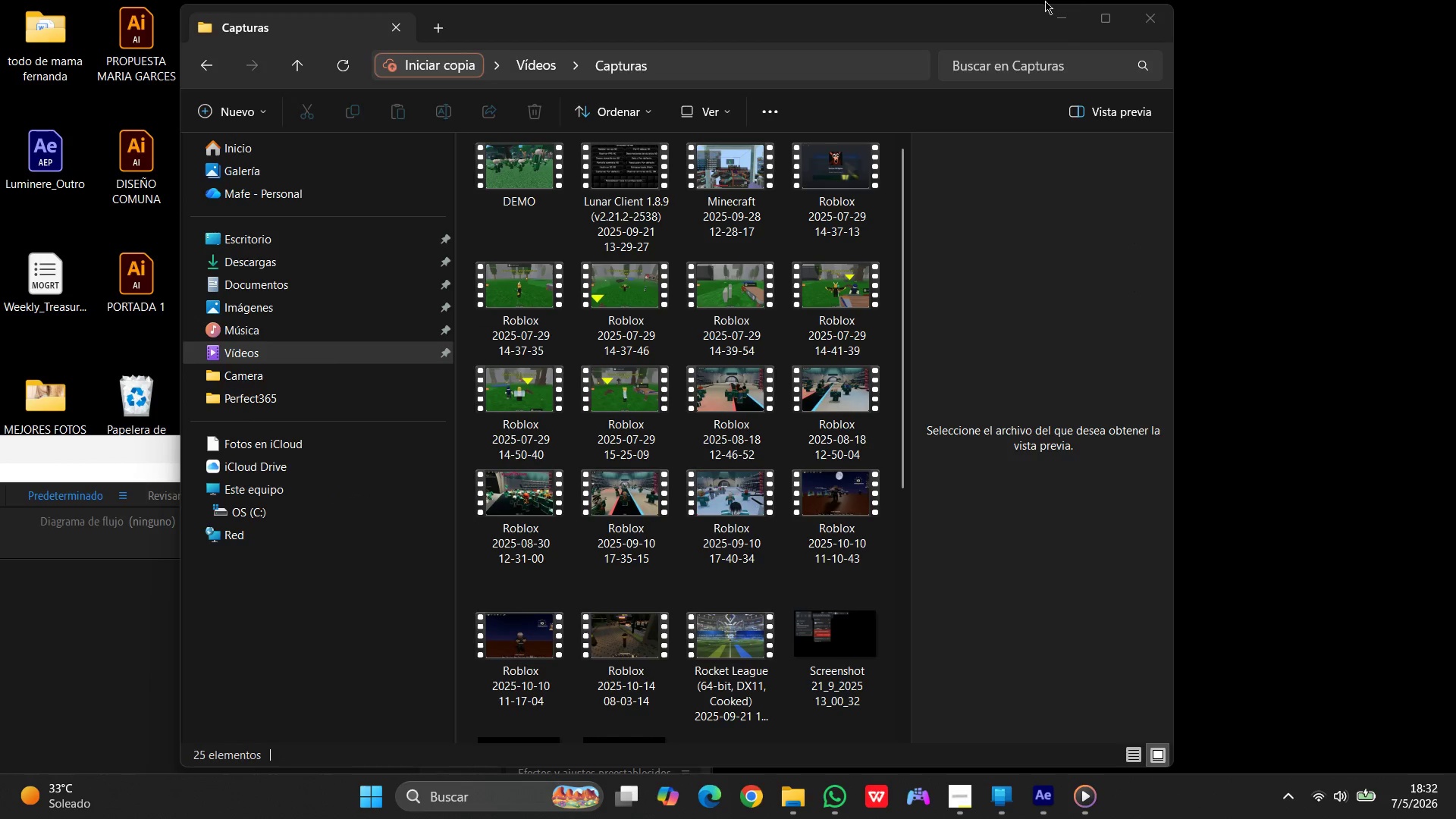 
left_click([1051, 11])
 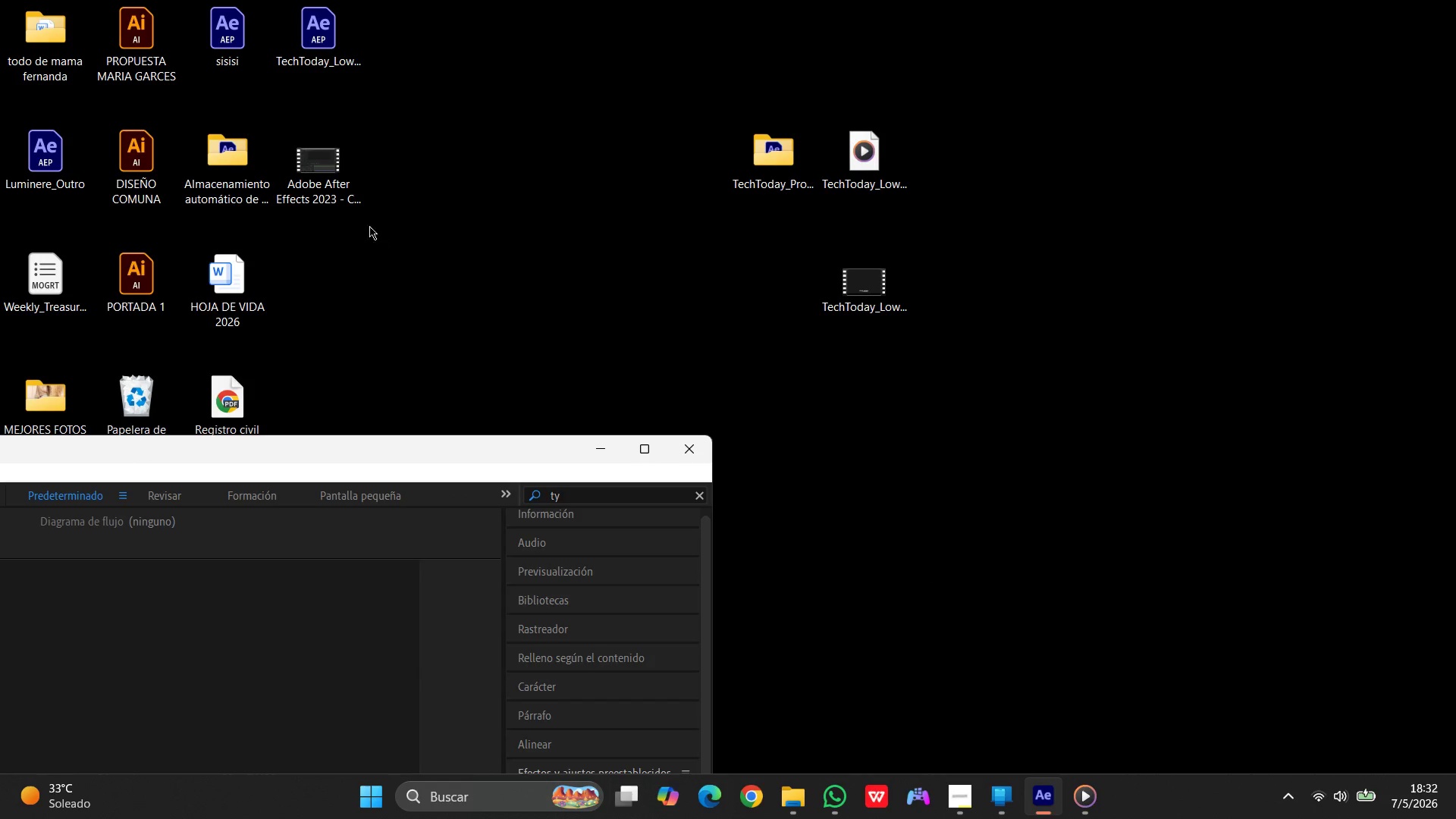 
left_click_drag(start_coordinate=[331, 161], to_coordinate=[717, 292])
 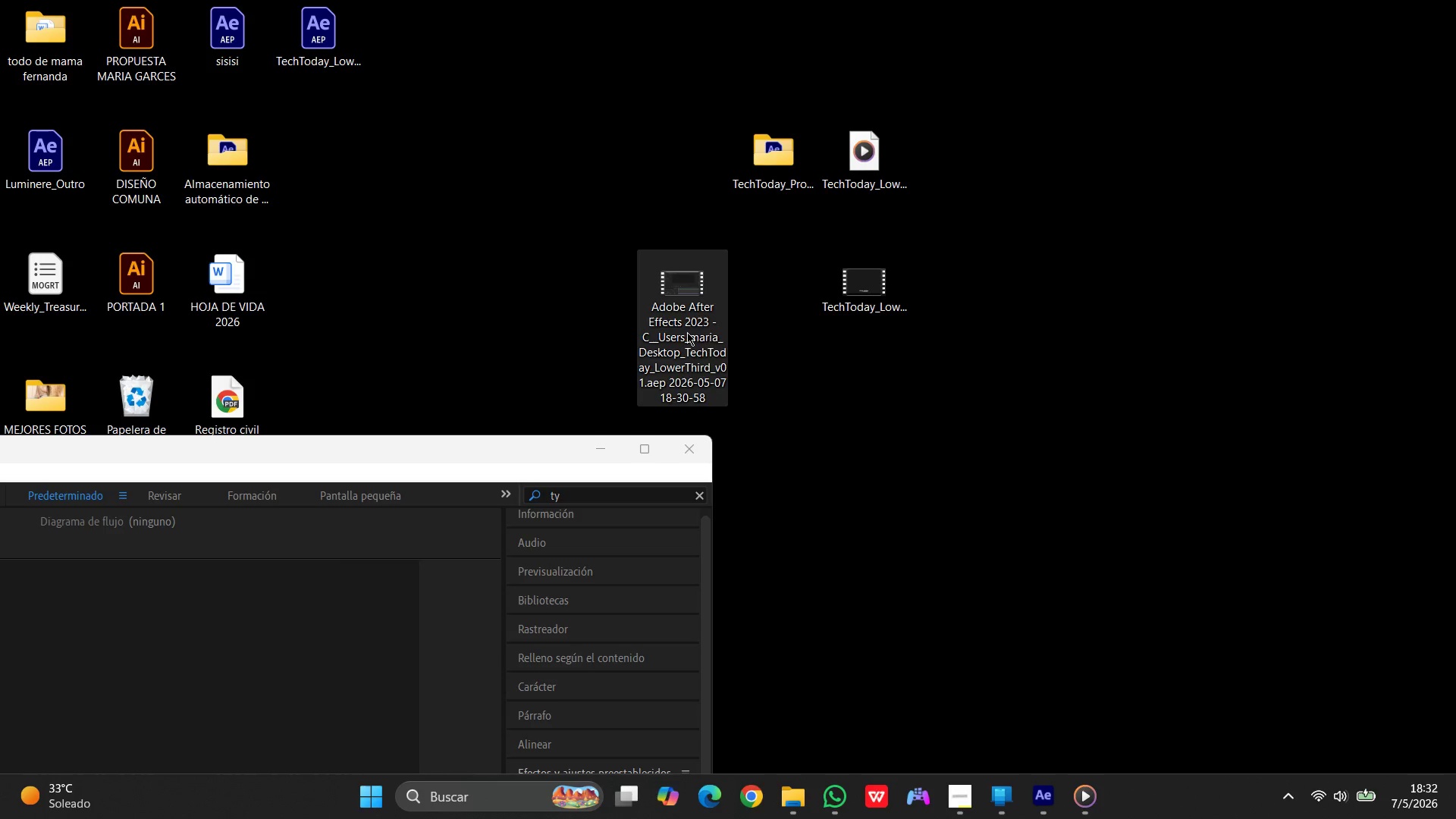 
left_click([687, 332])
 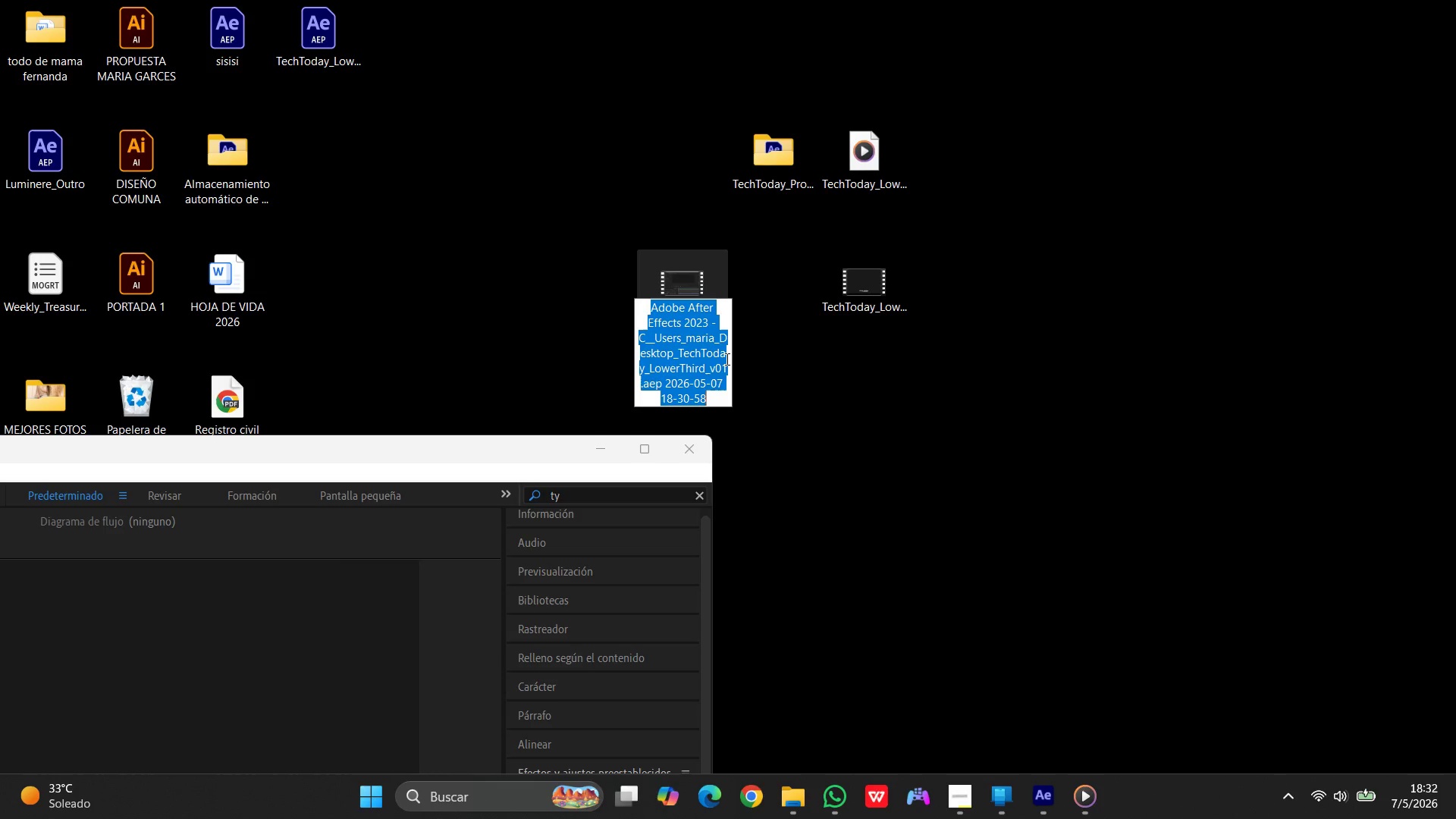 
key(Control+V)
 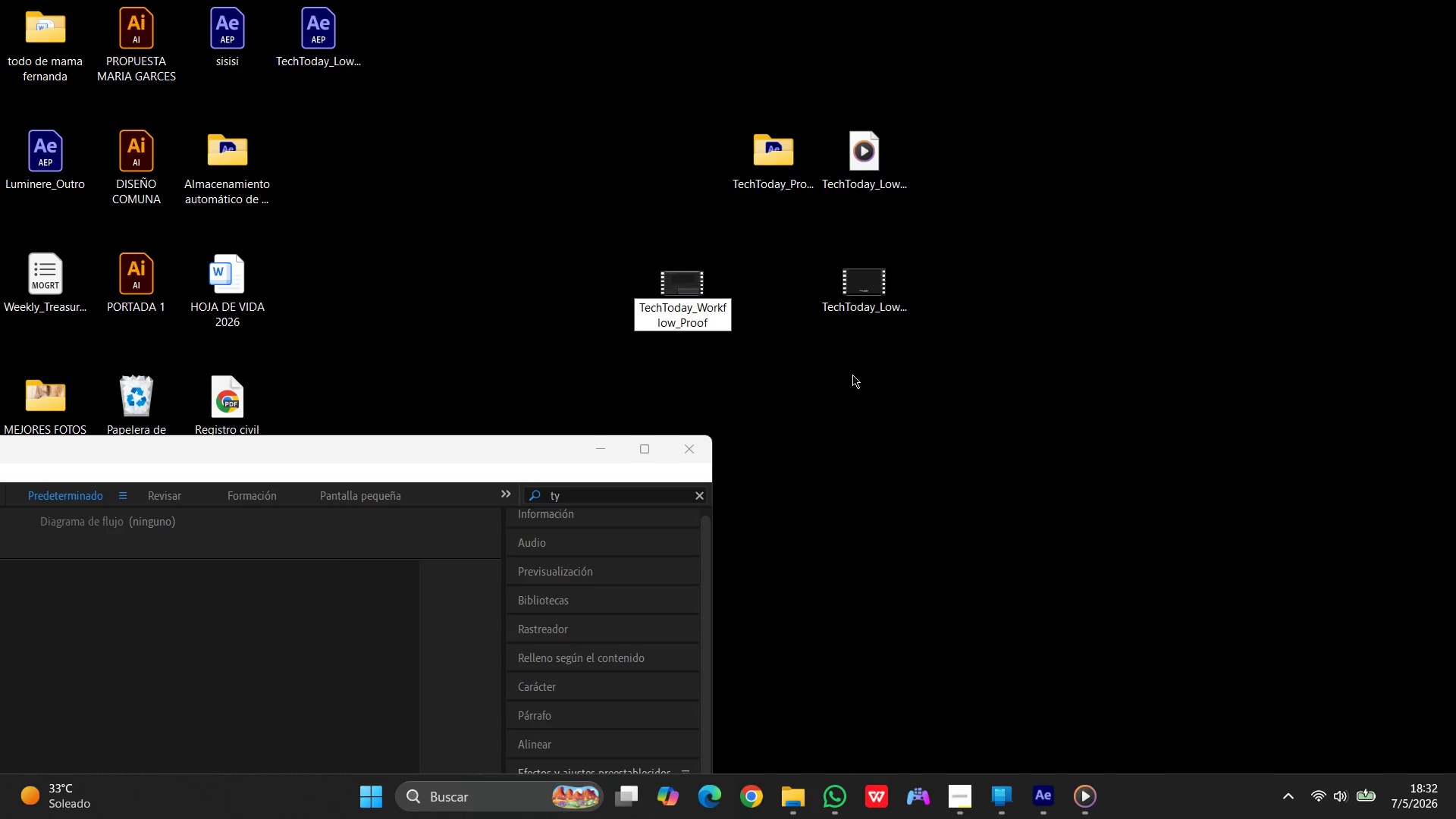 
left_click([852, 375])
 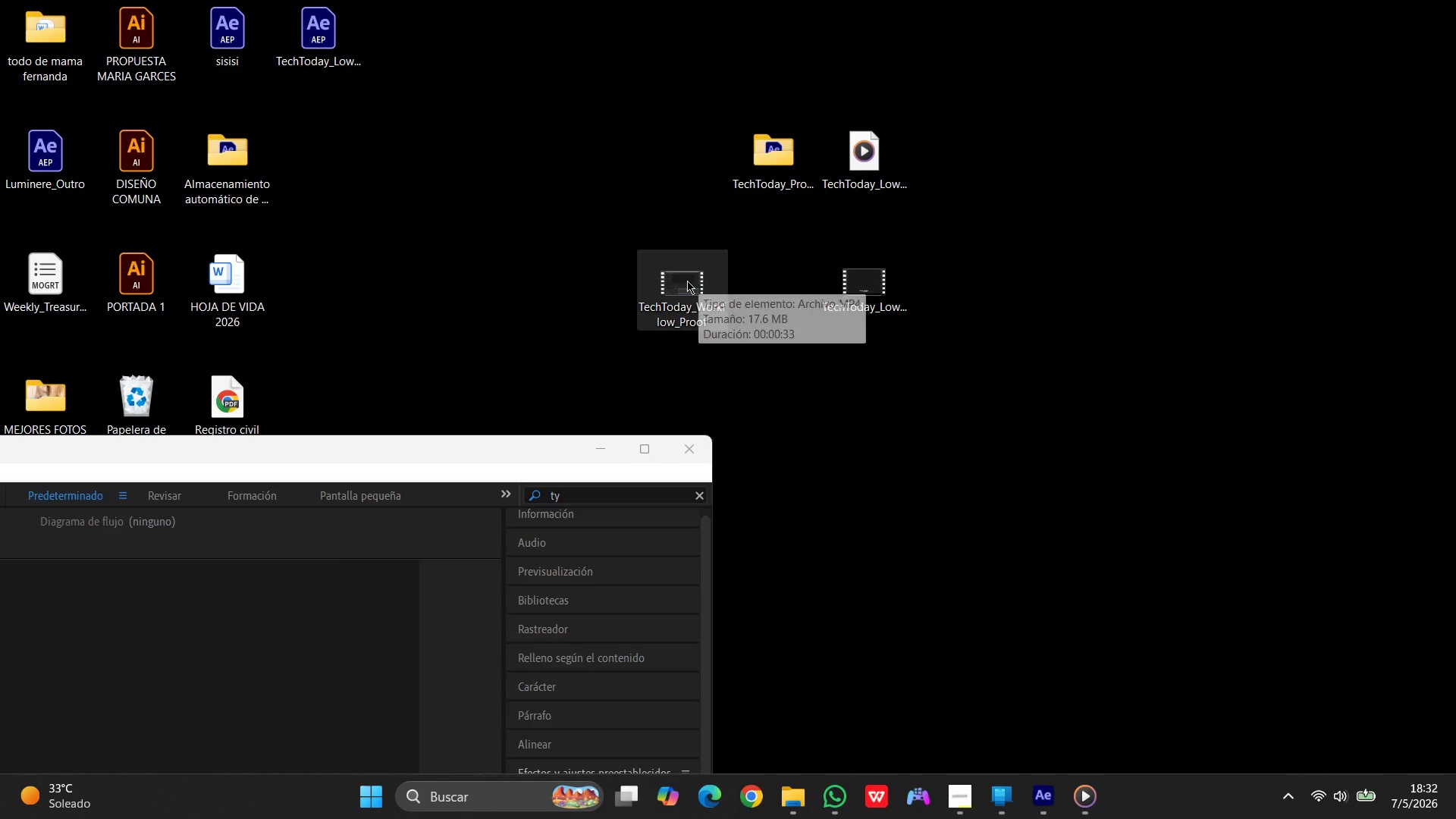 
left_click_drag(start_coordinate=[685, 279], to_coordinate=[984, 145])
 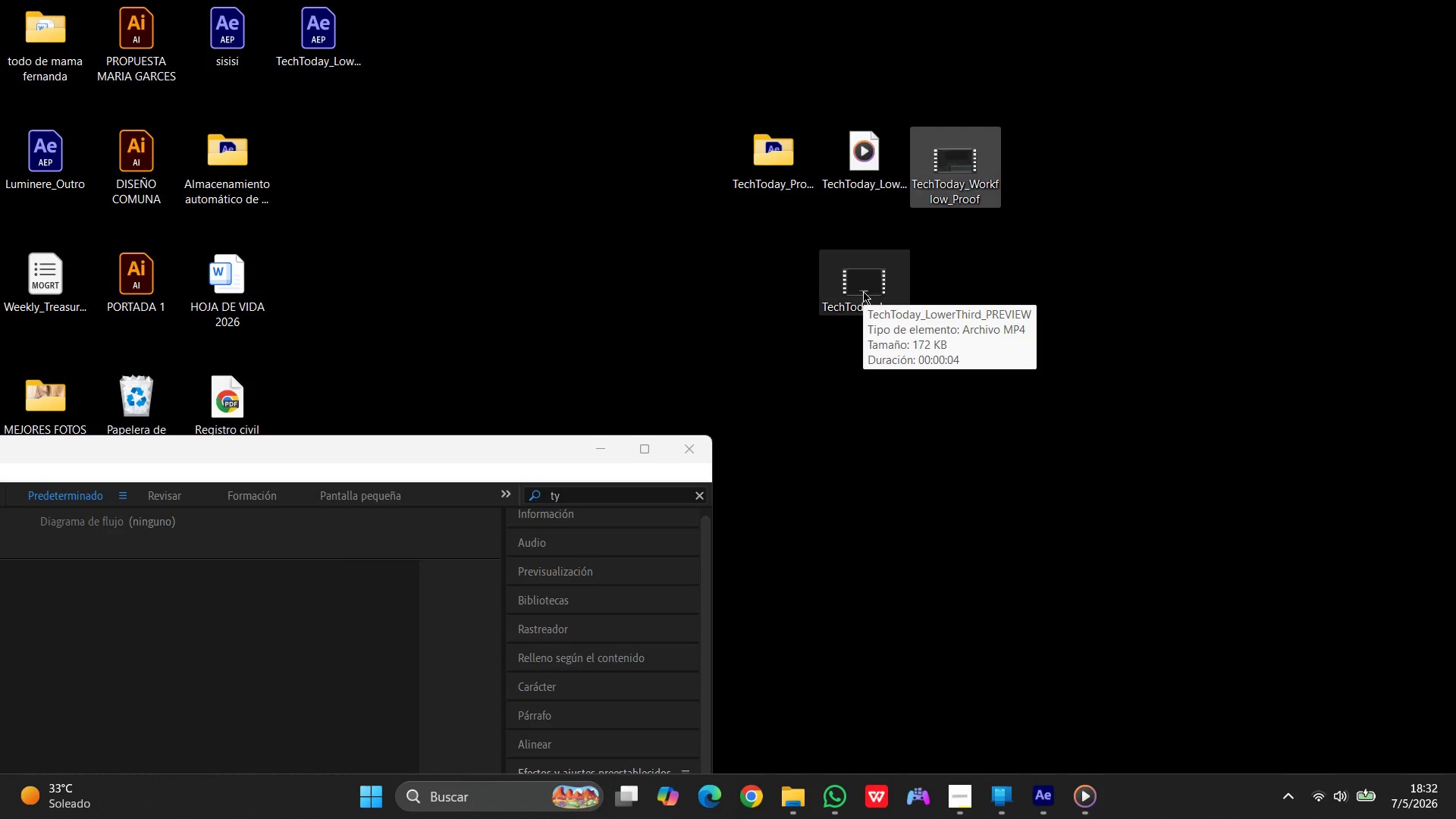 
left_click_drag(start_coordinate=[863, 291], to_coordinate=[768, 228])
 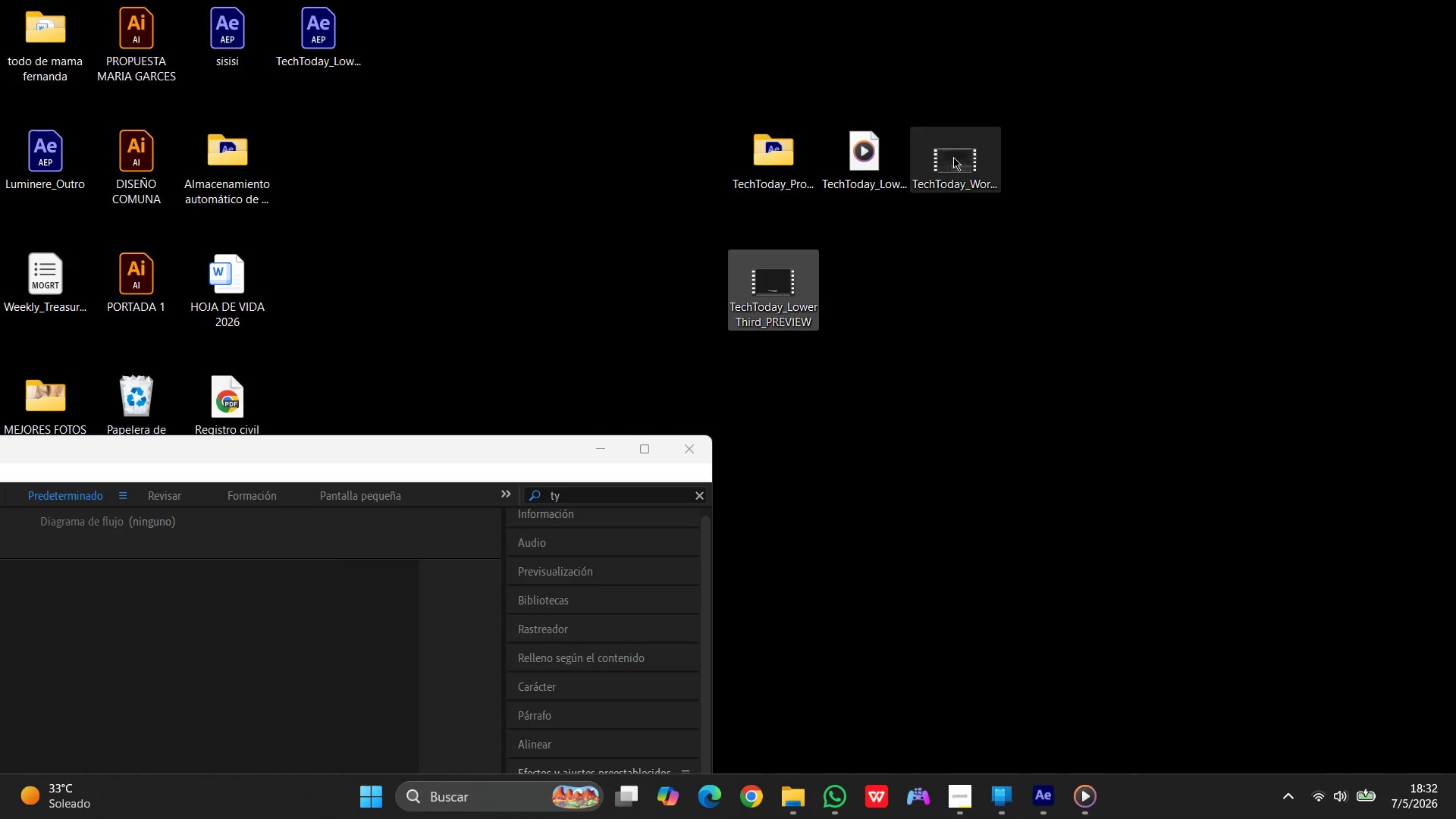 
left_click_drag(start_coordinate=[952, 157], to_coordinate=[854, 268])
 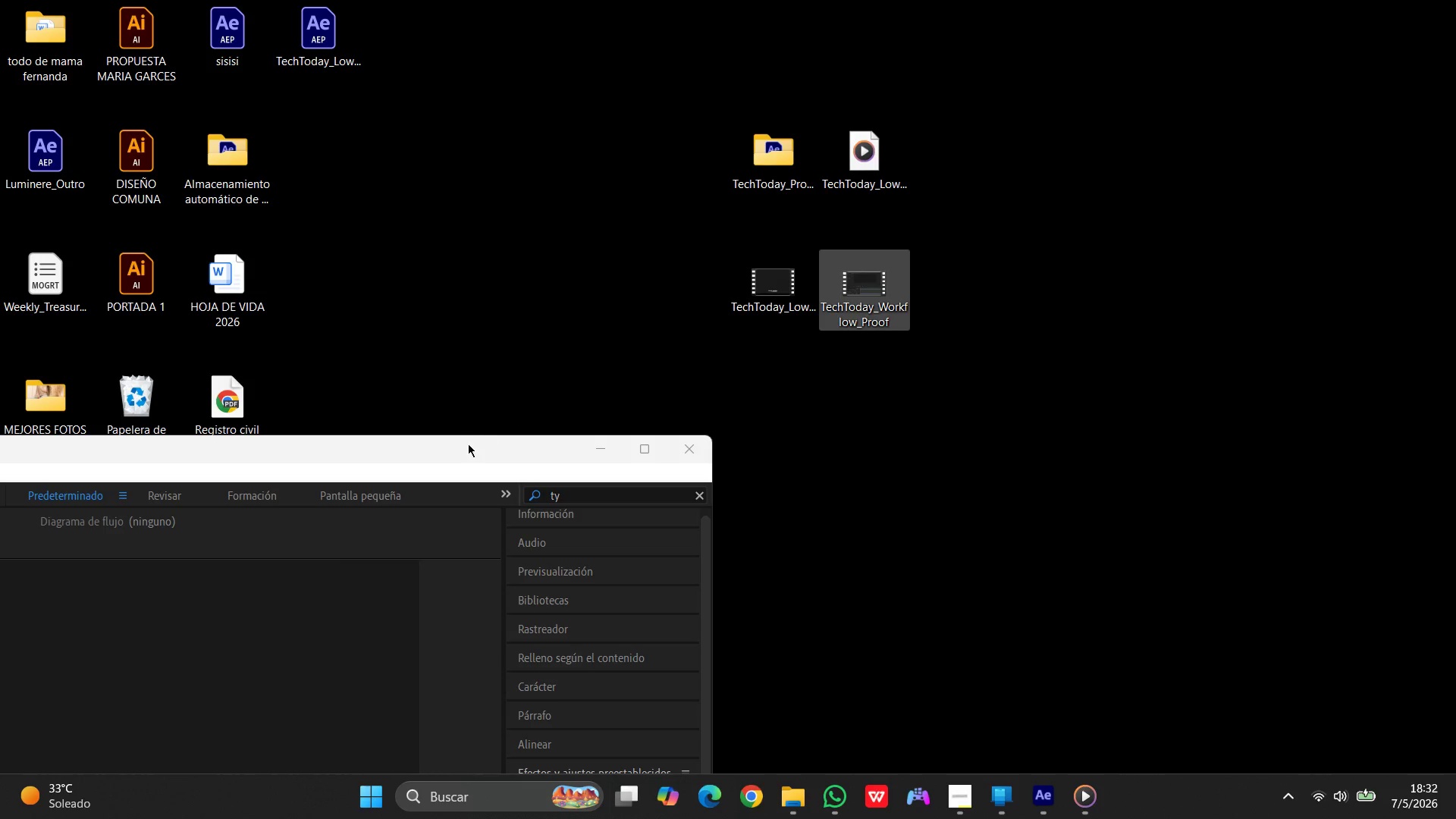 
left_click_drag(start_coordinate=[461, 447], to_coordinate=[944, 483])
 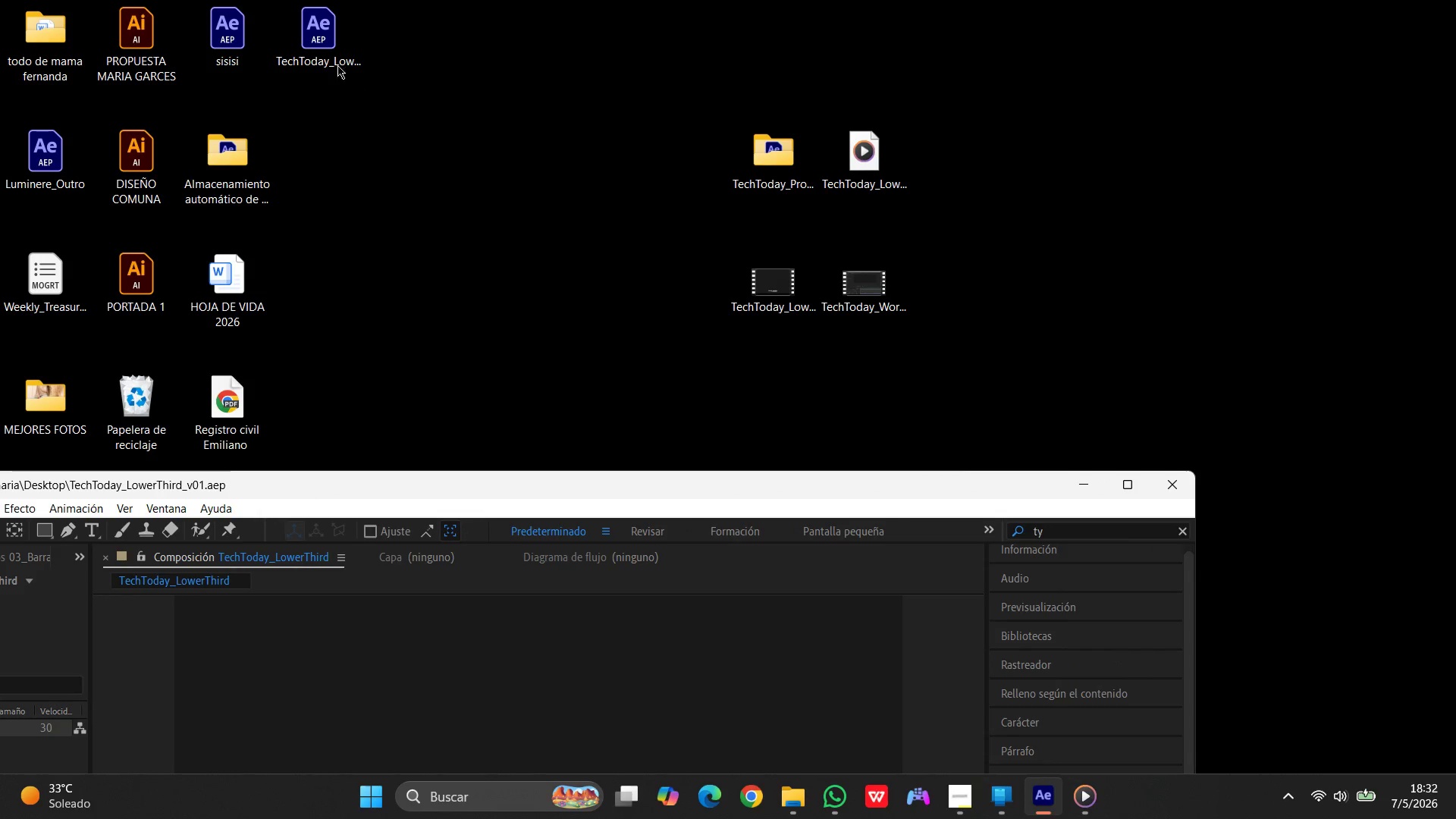 
left_click([322, 43])
 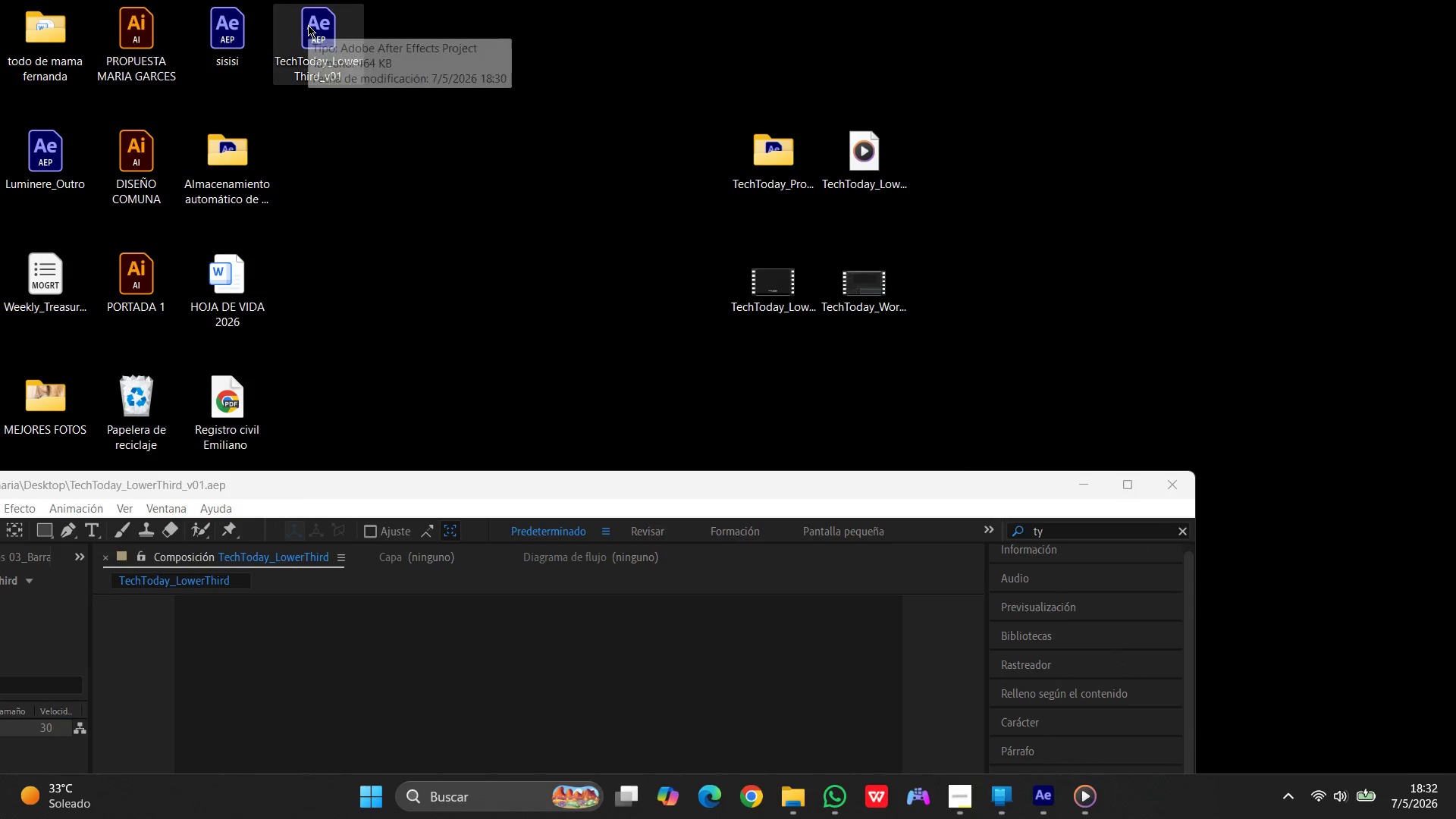 
left_click_drag(start_coordinate=[308, 25], to_coordinate=[985, 221])
 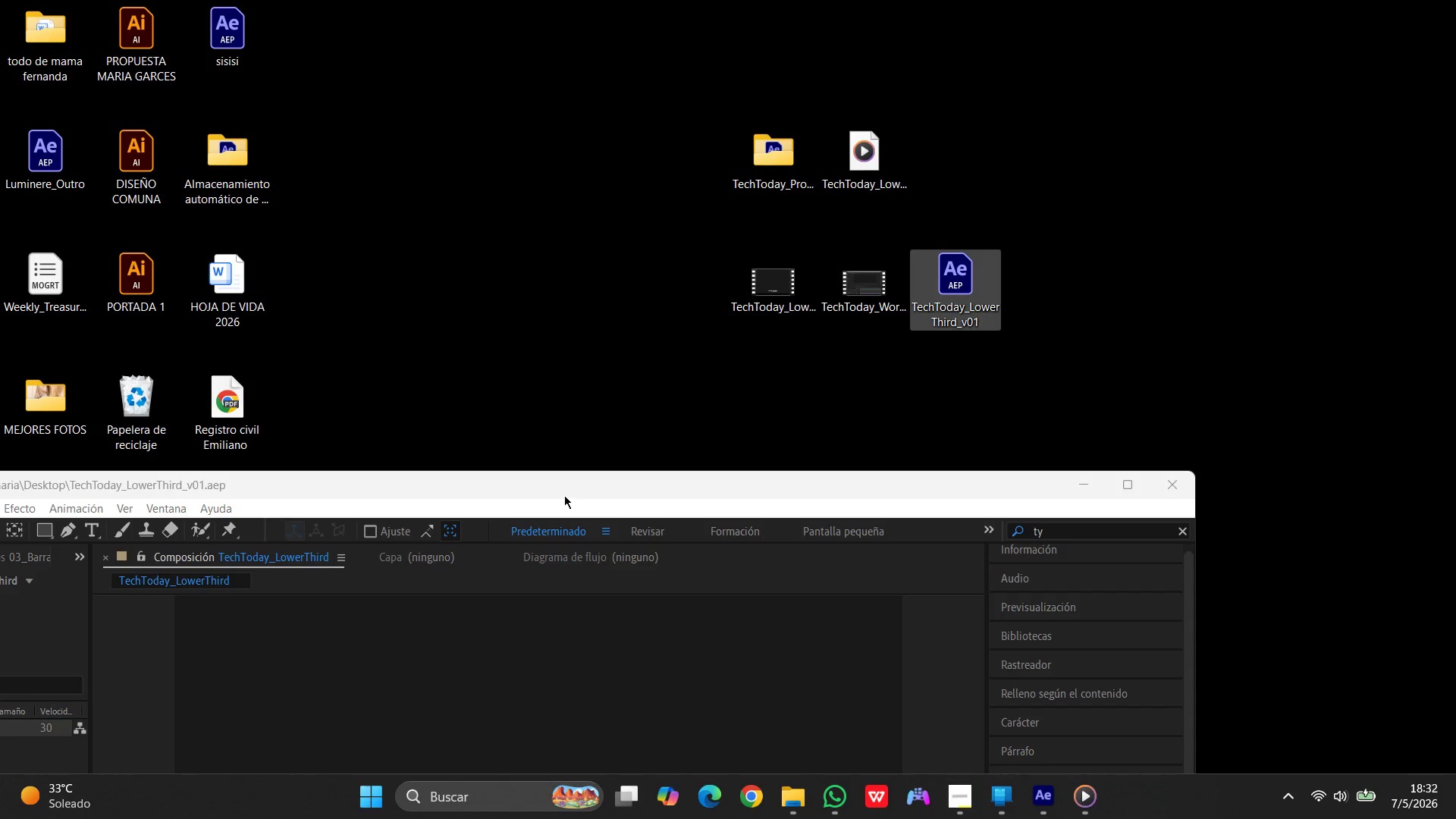 
left_click_drag(start_coordinate=[562, 492], to_coordinate=[823, 33])
 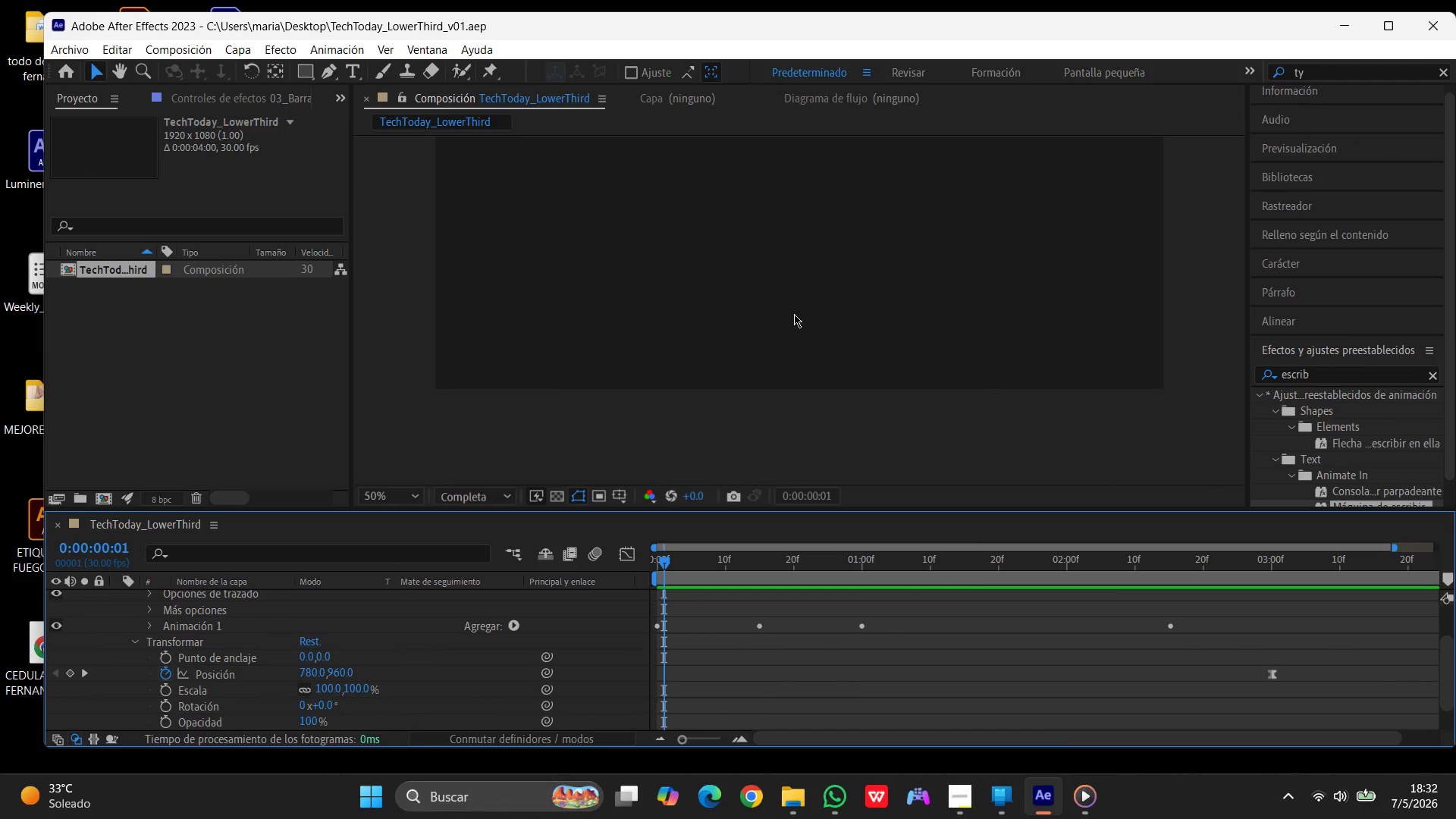 
scroll: coordinate [817, 343], scroll_direction: down, amount: 2.0
 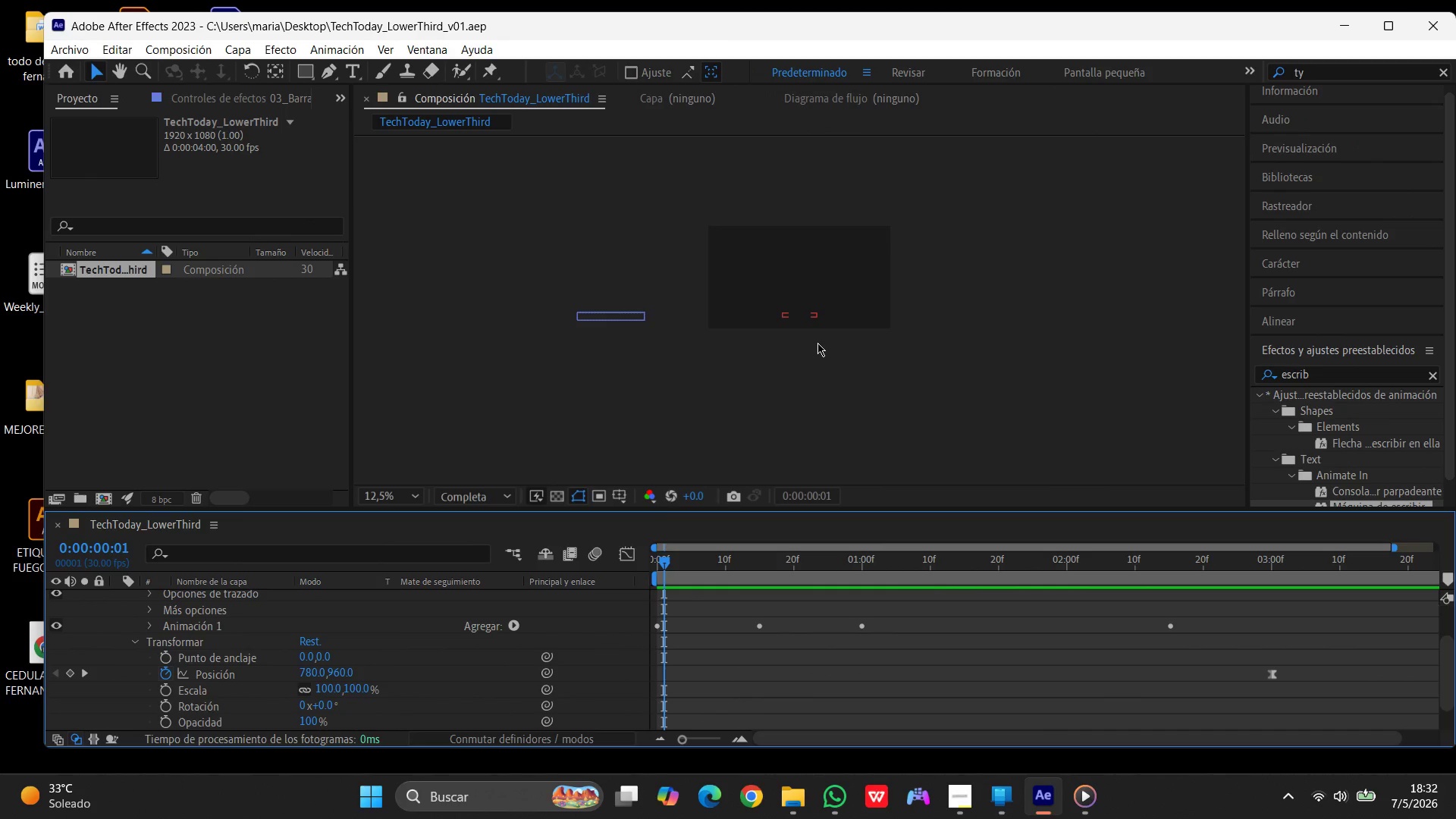 
scroll: coordinate [817, 343], scroll_direction: up, amount: 1.0
 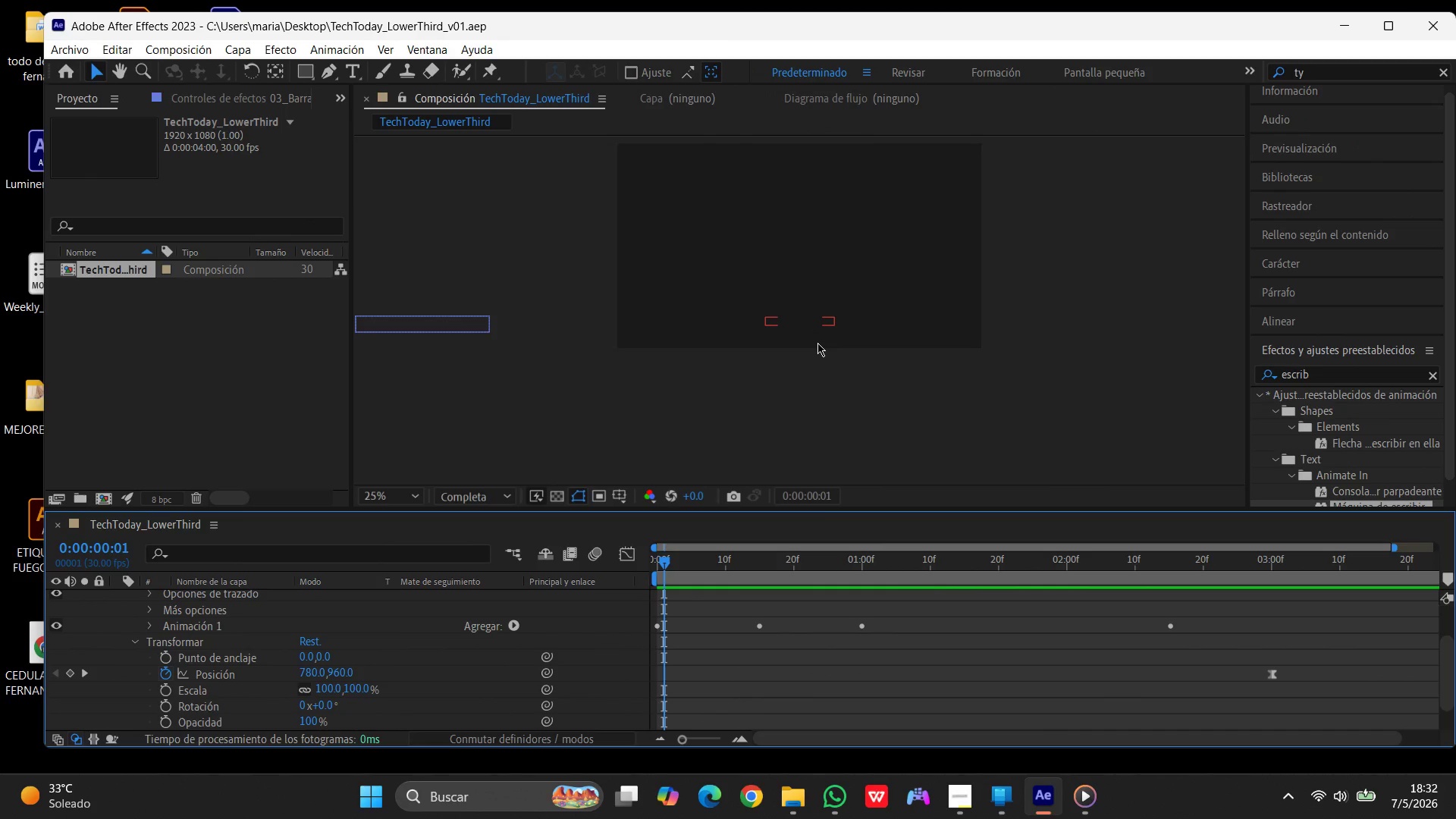 
left_click([789, 403])
 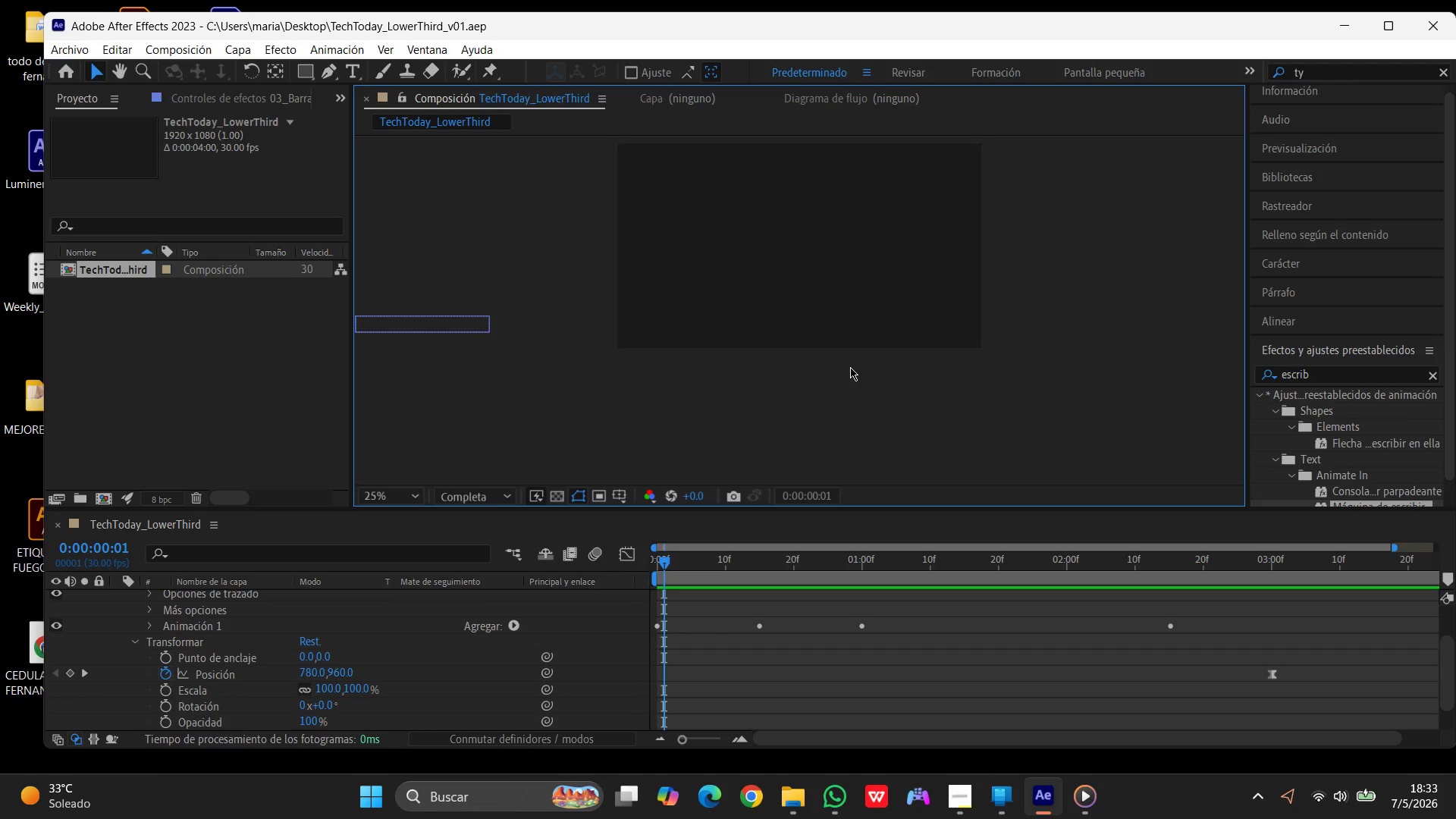 
wait(22.56)
 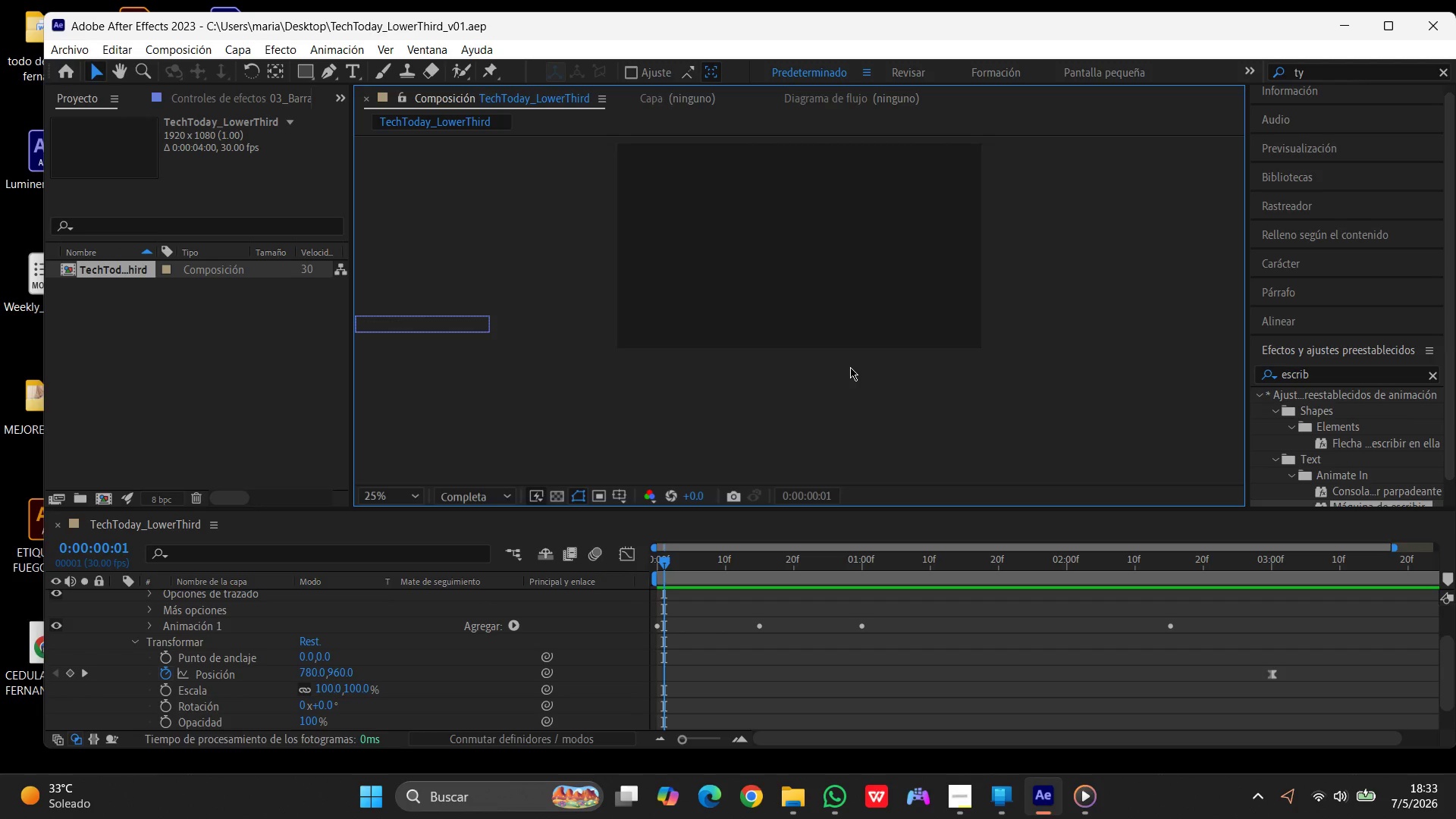 
left_click([588, 320])
 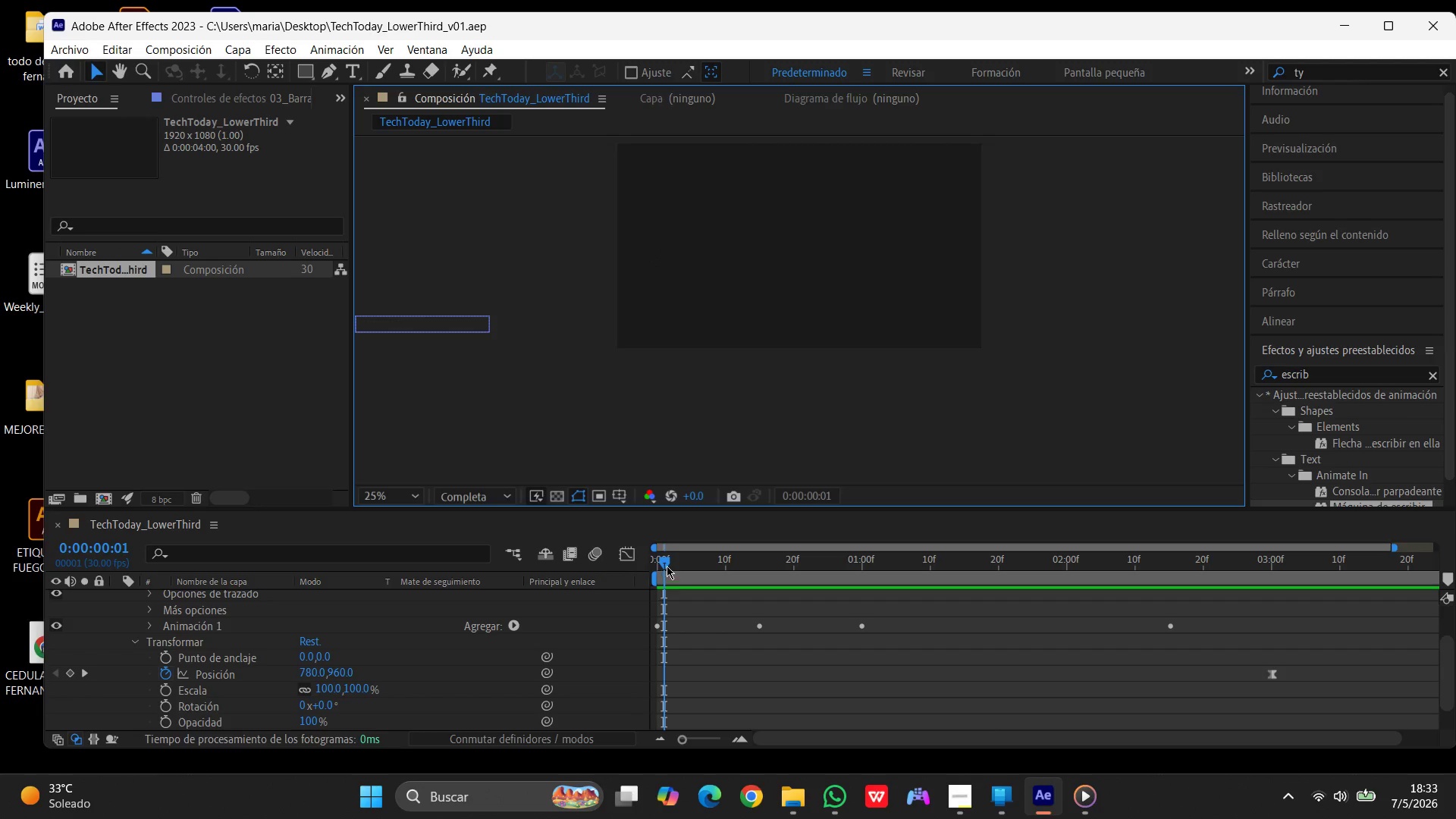 
left_click_drag(start_coordinate=[667, 563], to_coordinate=[623, 563])
 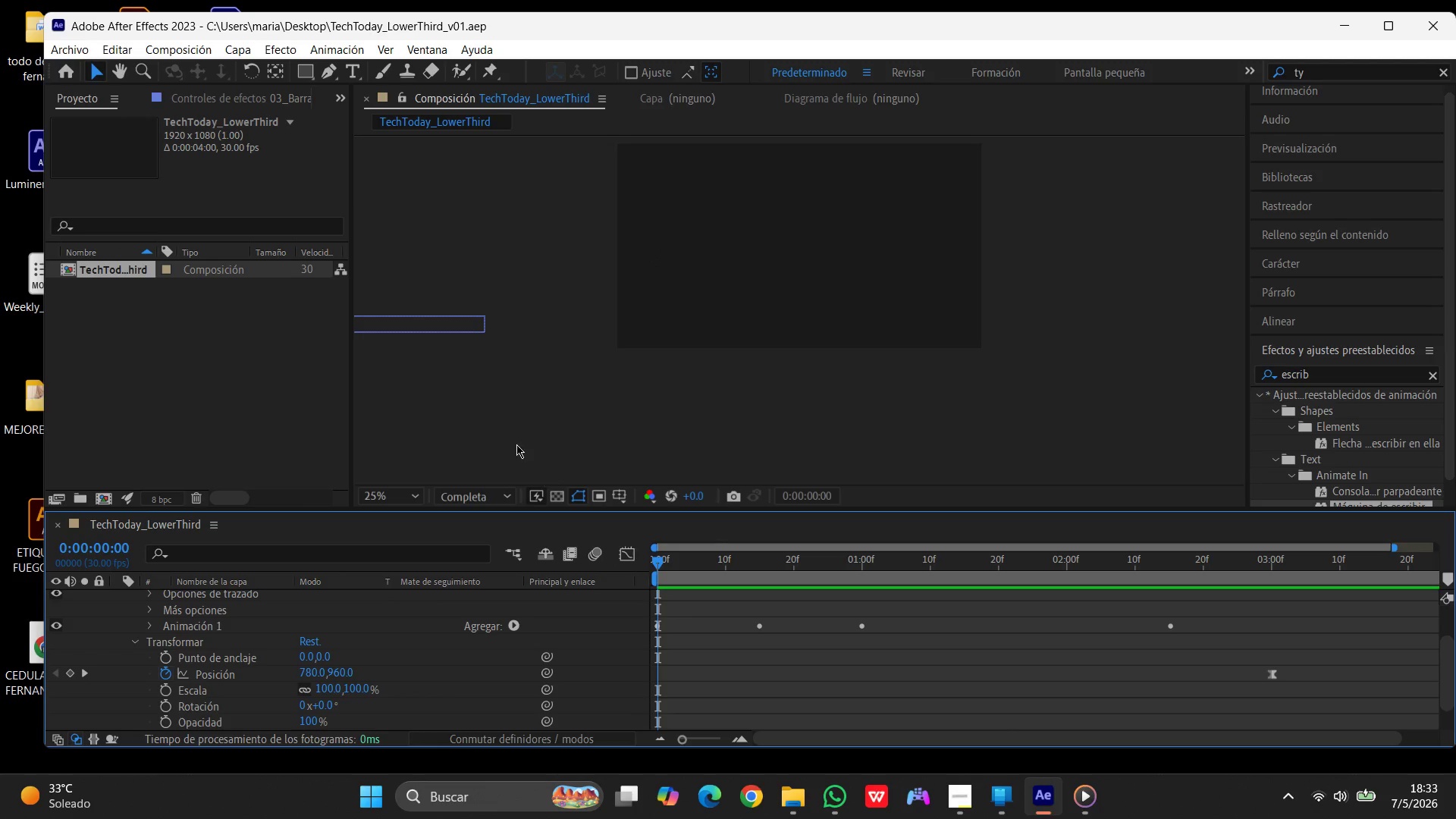 
scroll: coordinate [717, 328], scroll_direction: none, amount: 0.0
 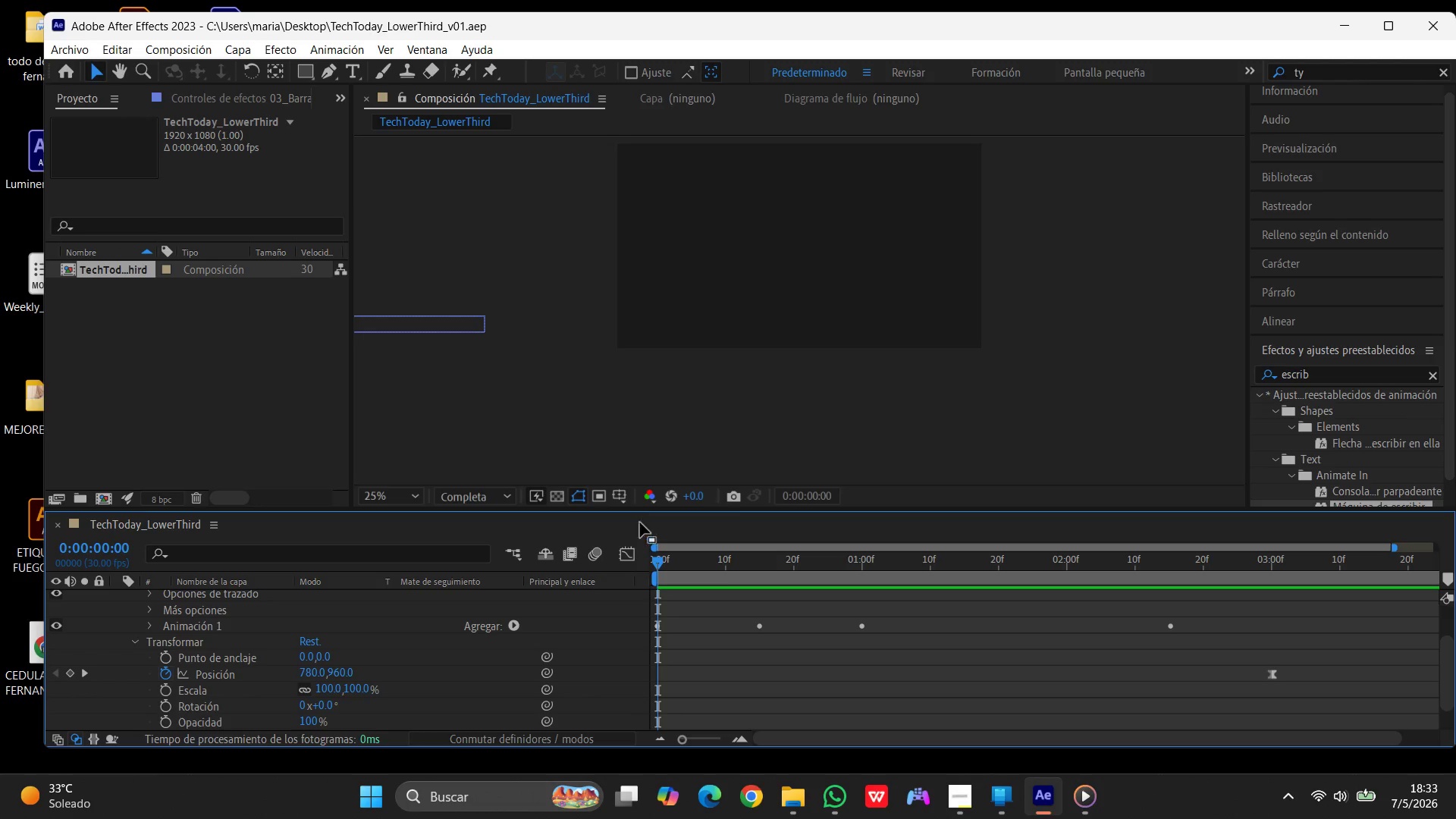 
left_click_drag(start_coordinate=[657, 560], to_coordinate=[513, 604])
 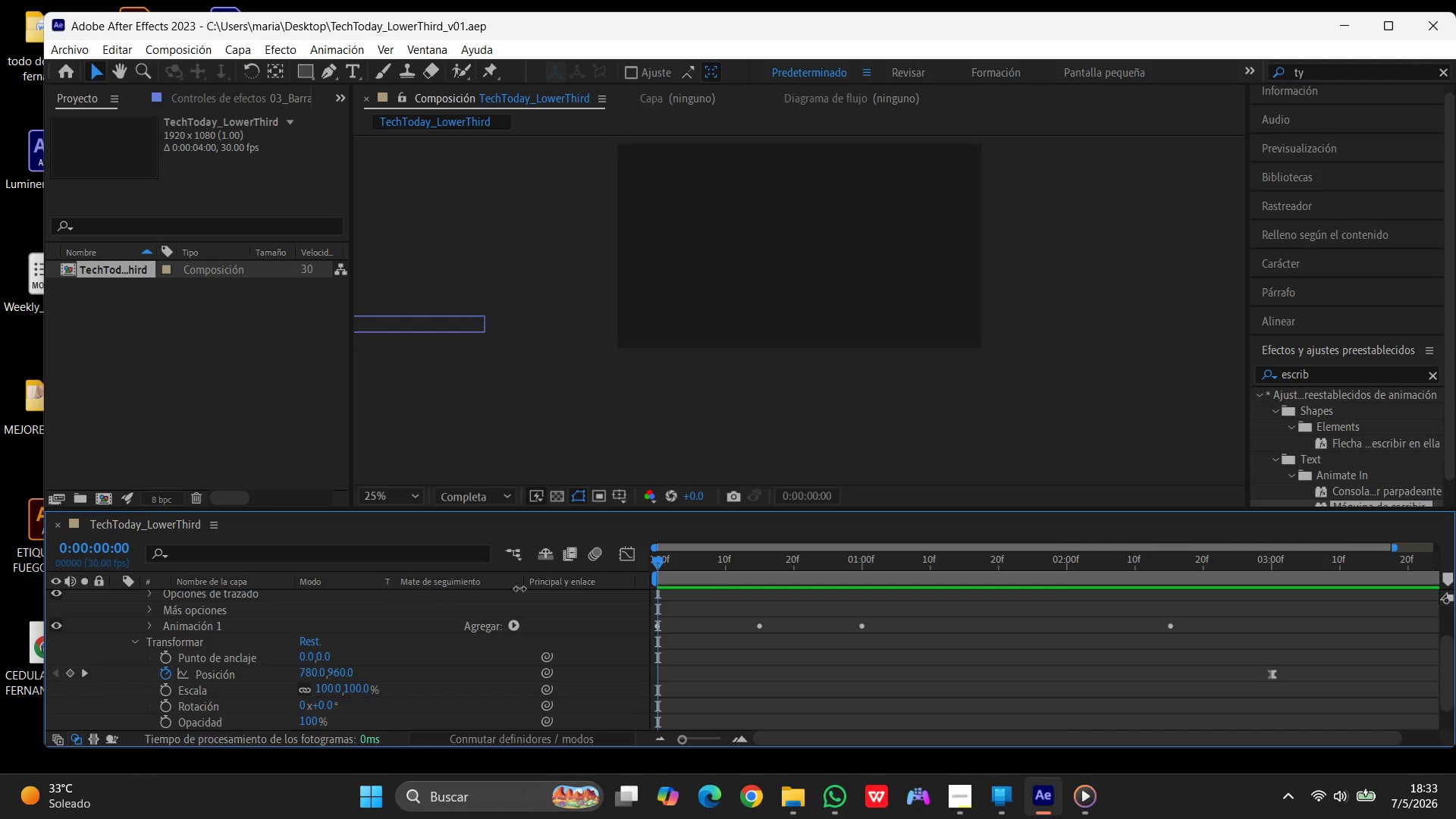 
wait(21.08)
 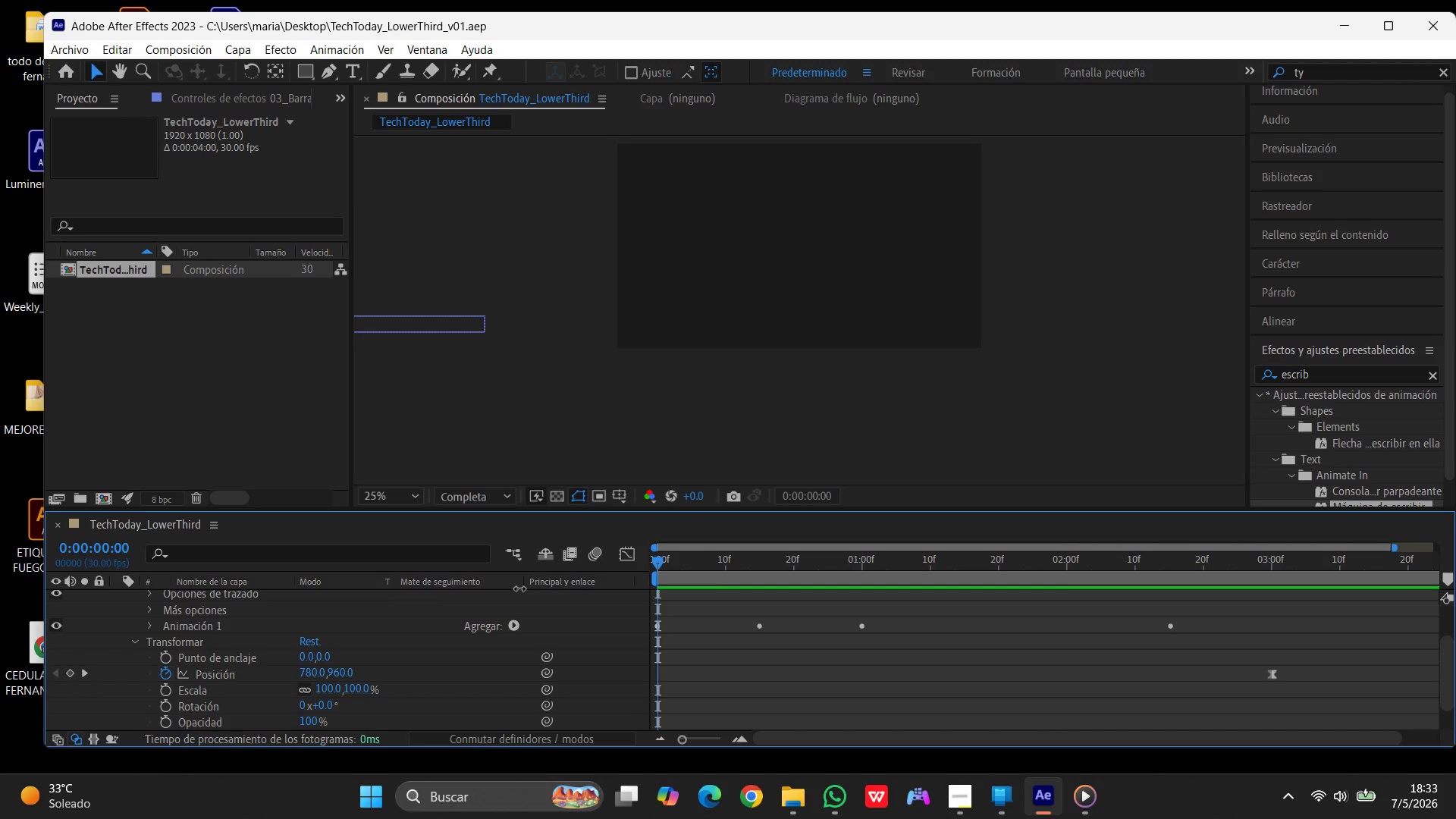 
left_click([843, 435])
 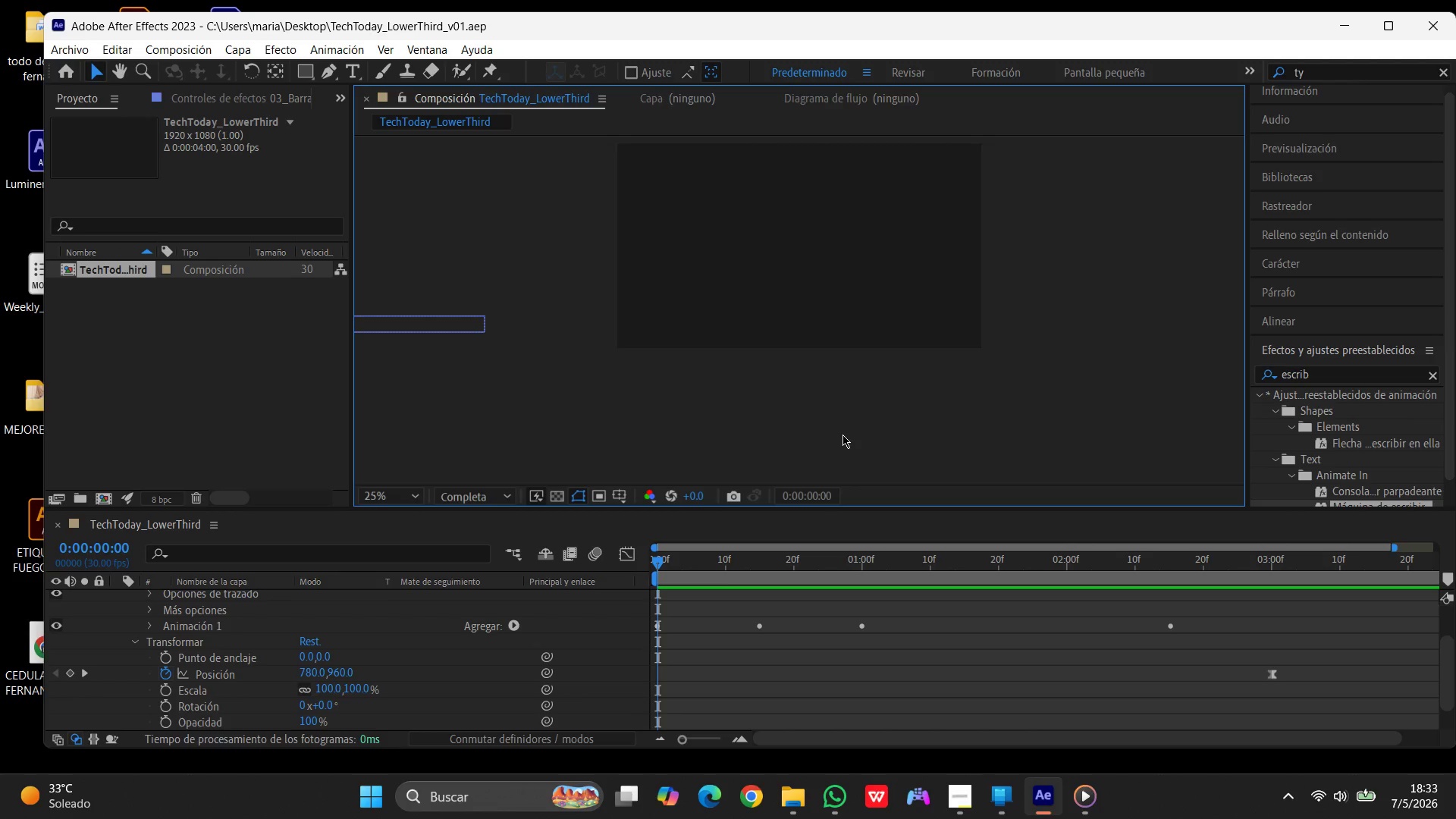 
wait(6.89)
 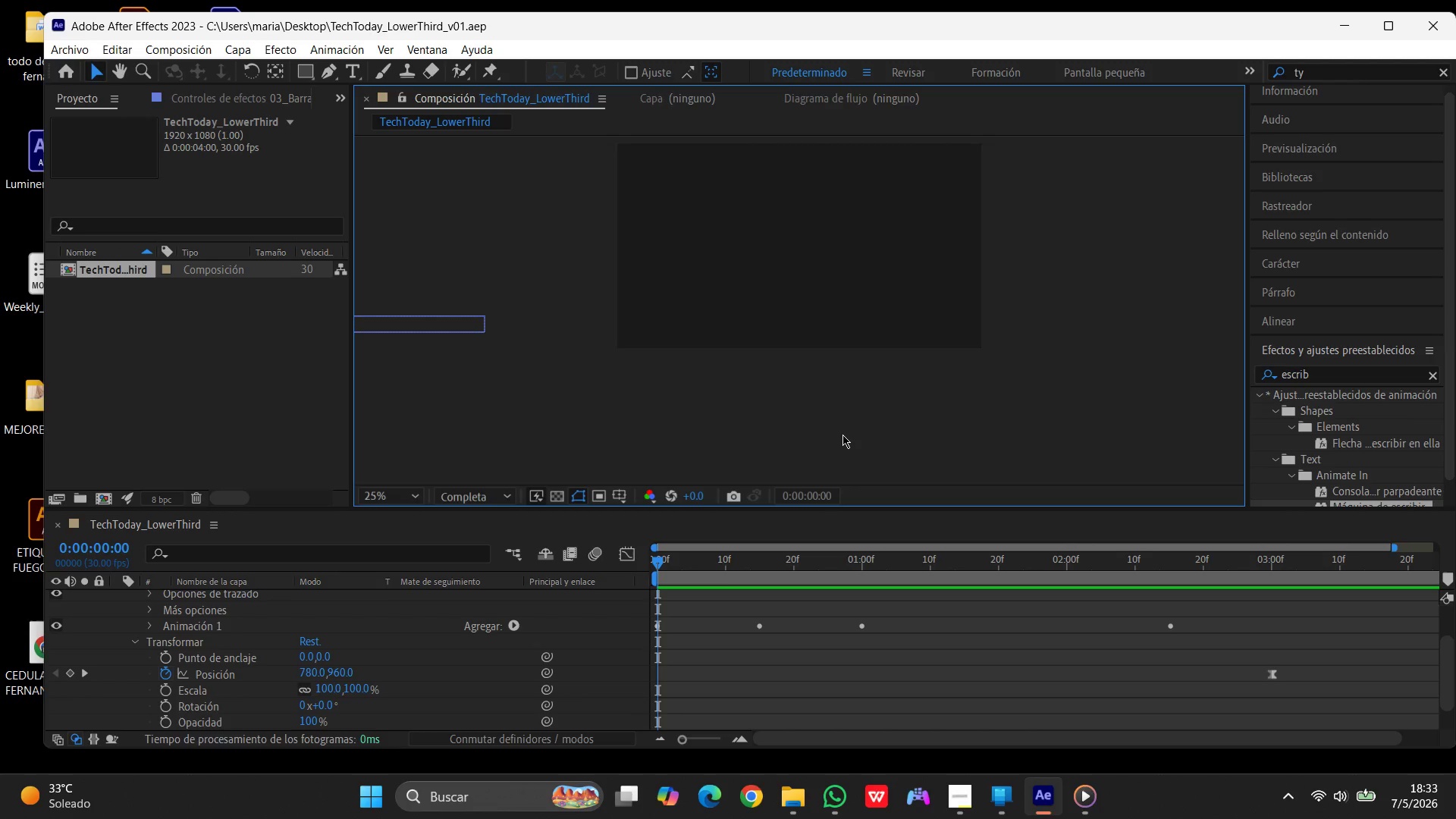 
left_click([1050, 799])
 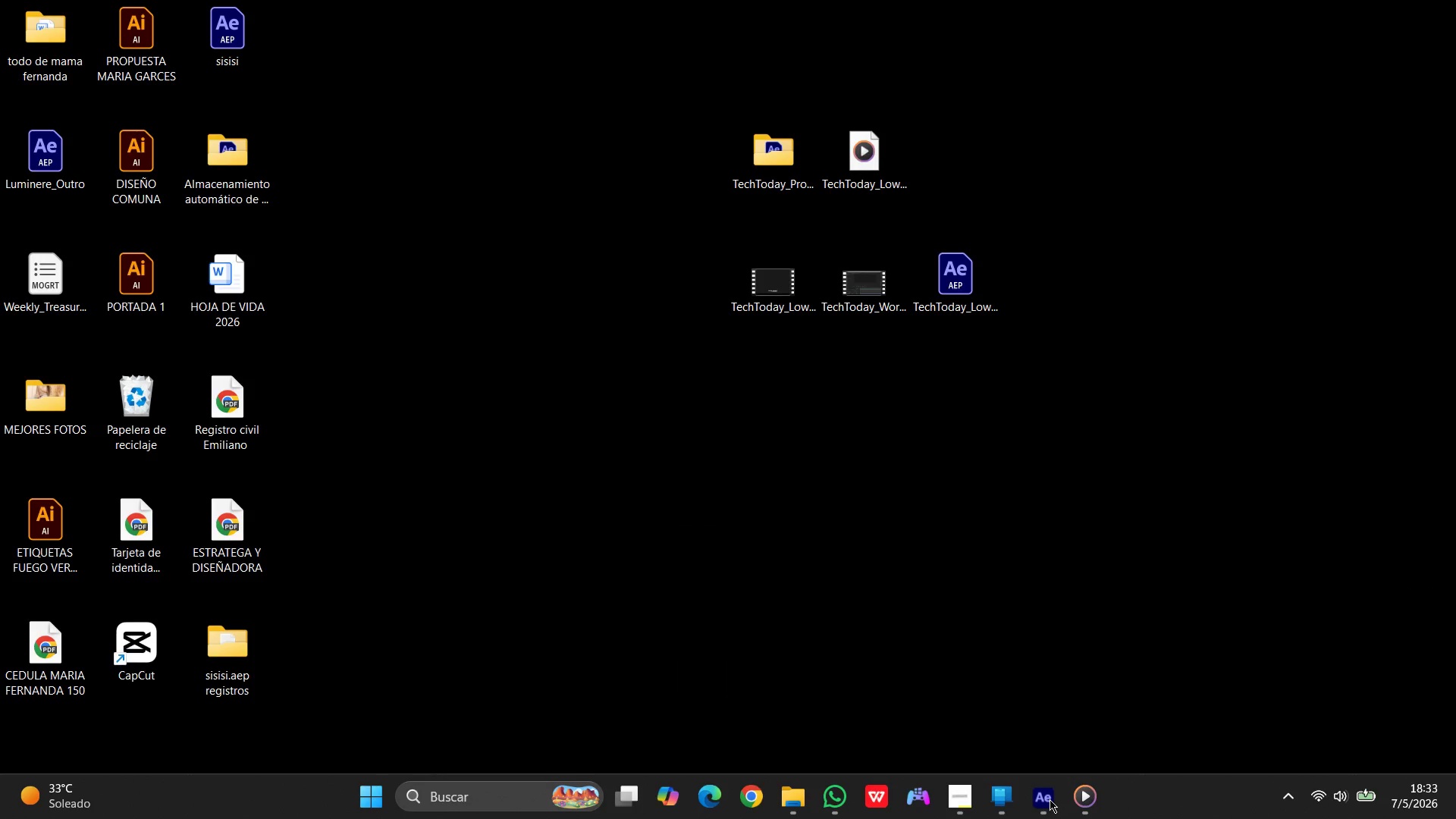 
left_click([1050, 799])
 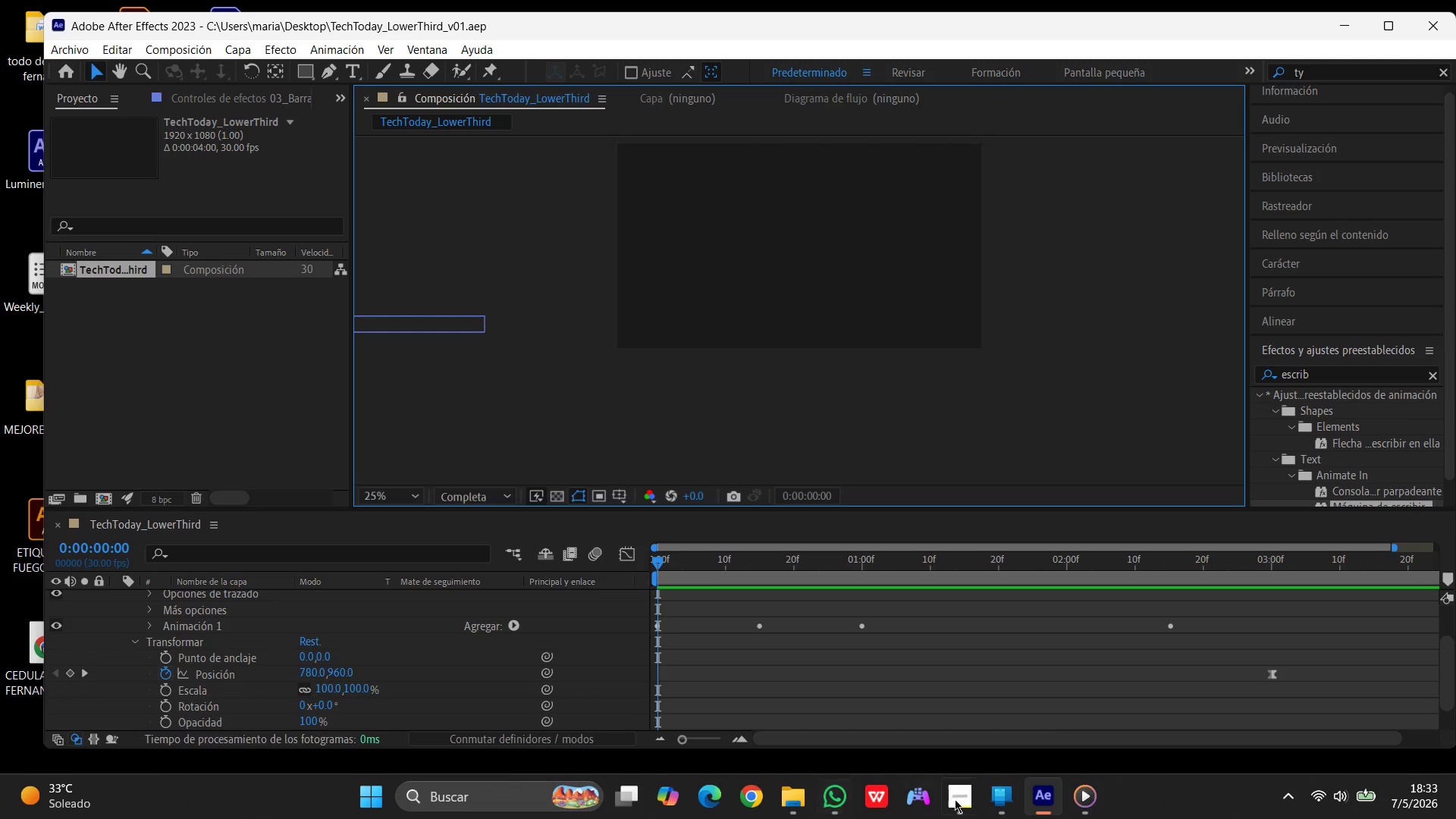 